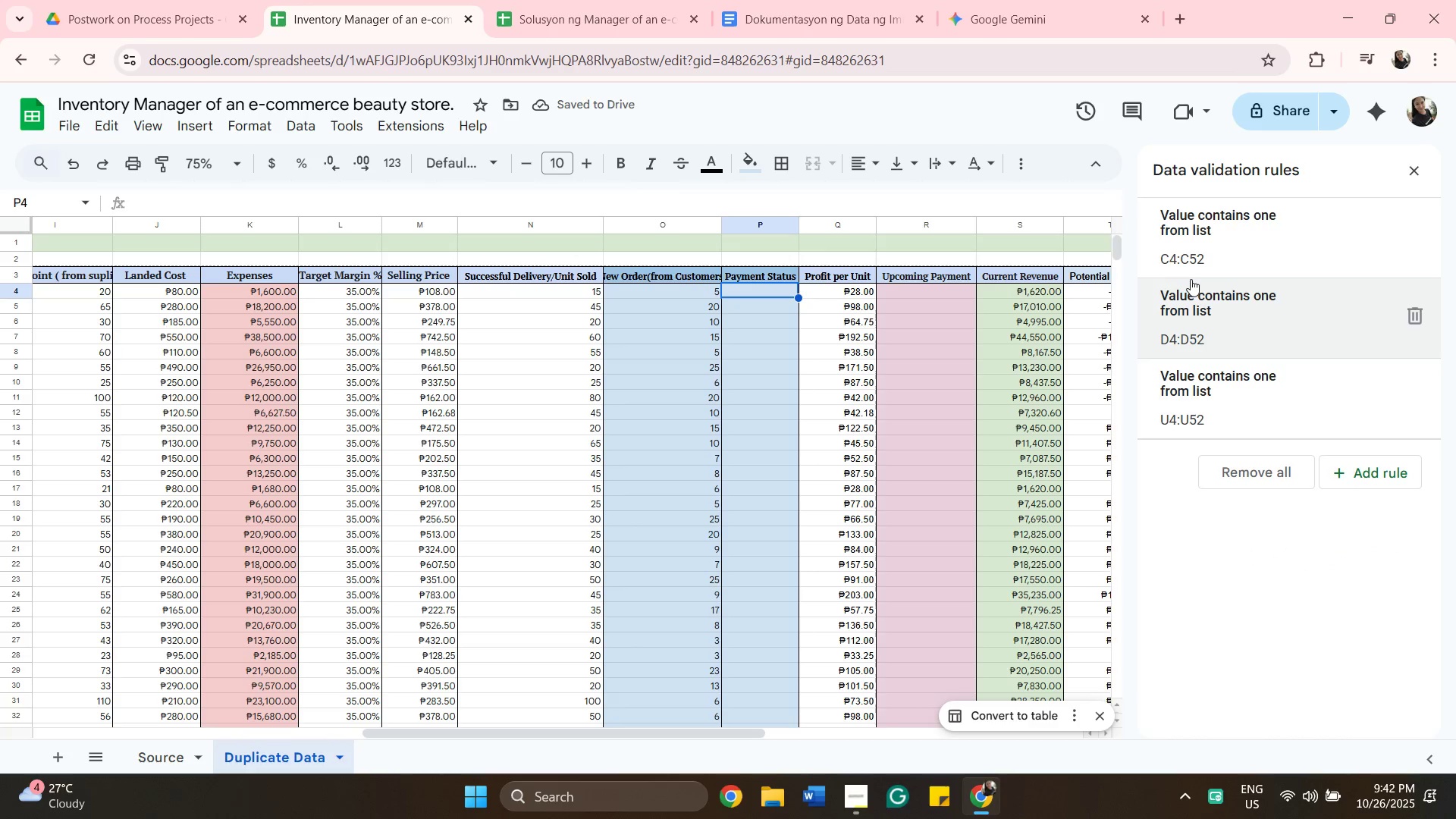 
left_click([1358, 484])
 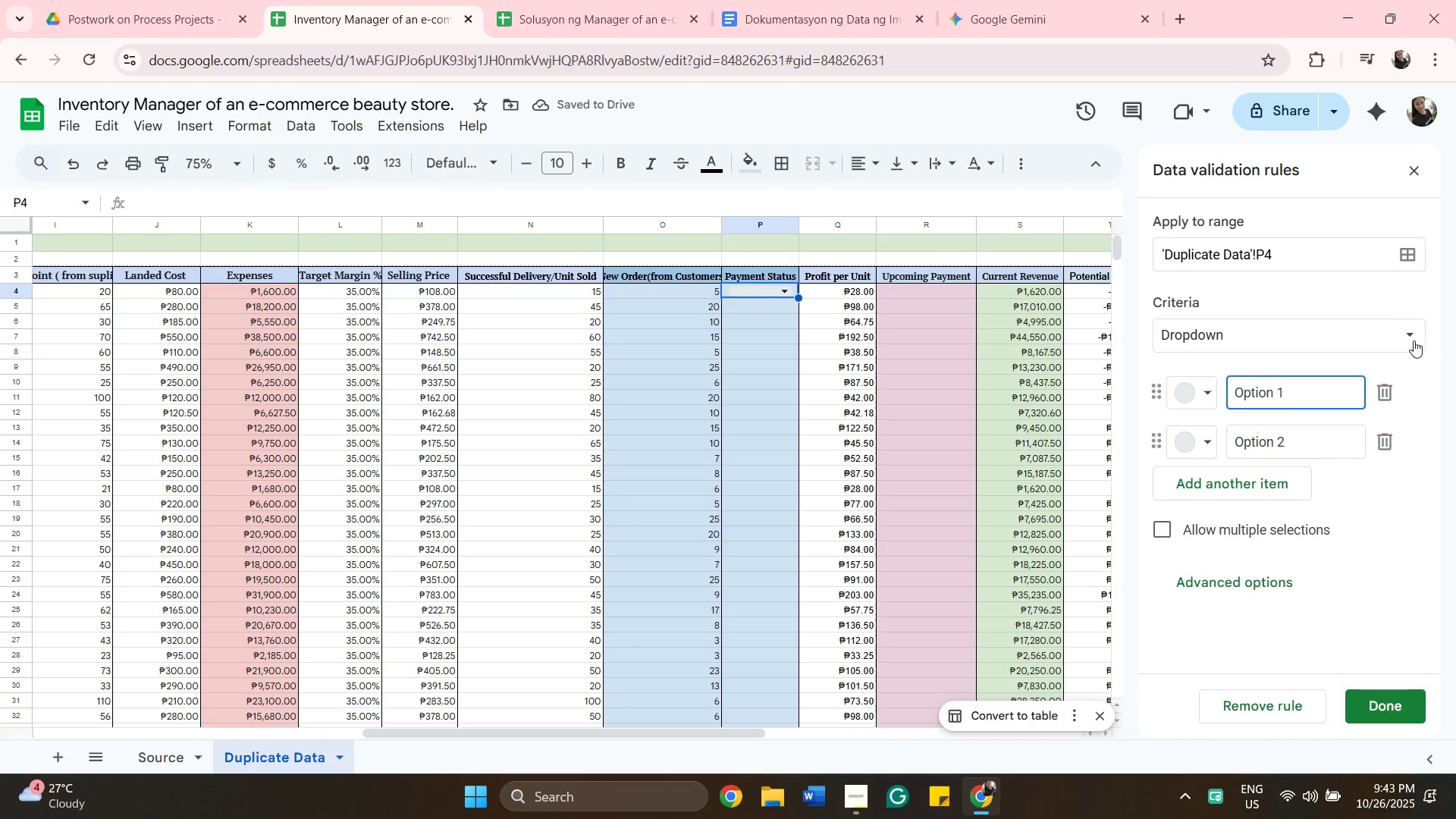 
left_click([1404, 333])
 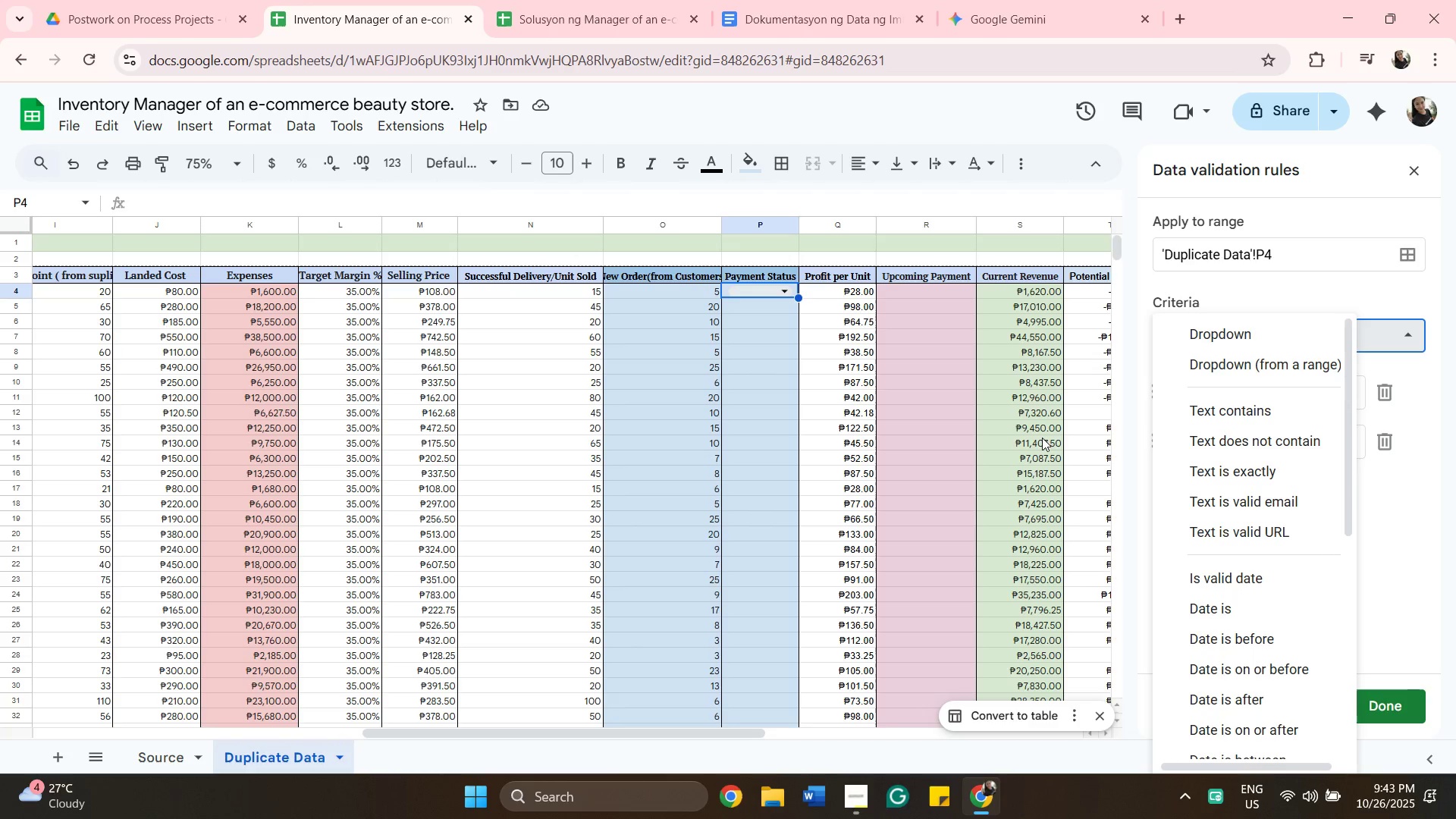 
wait(8.95)
 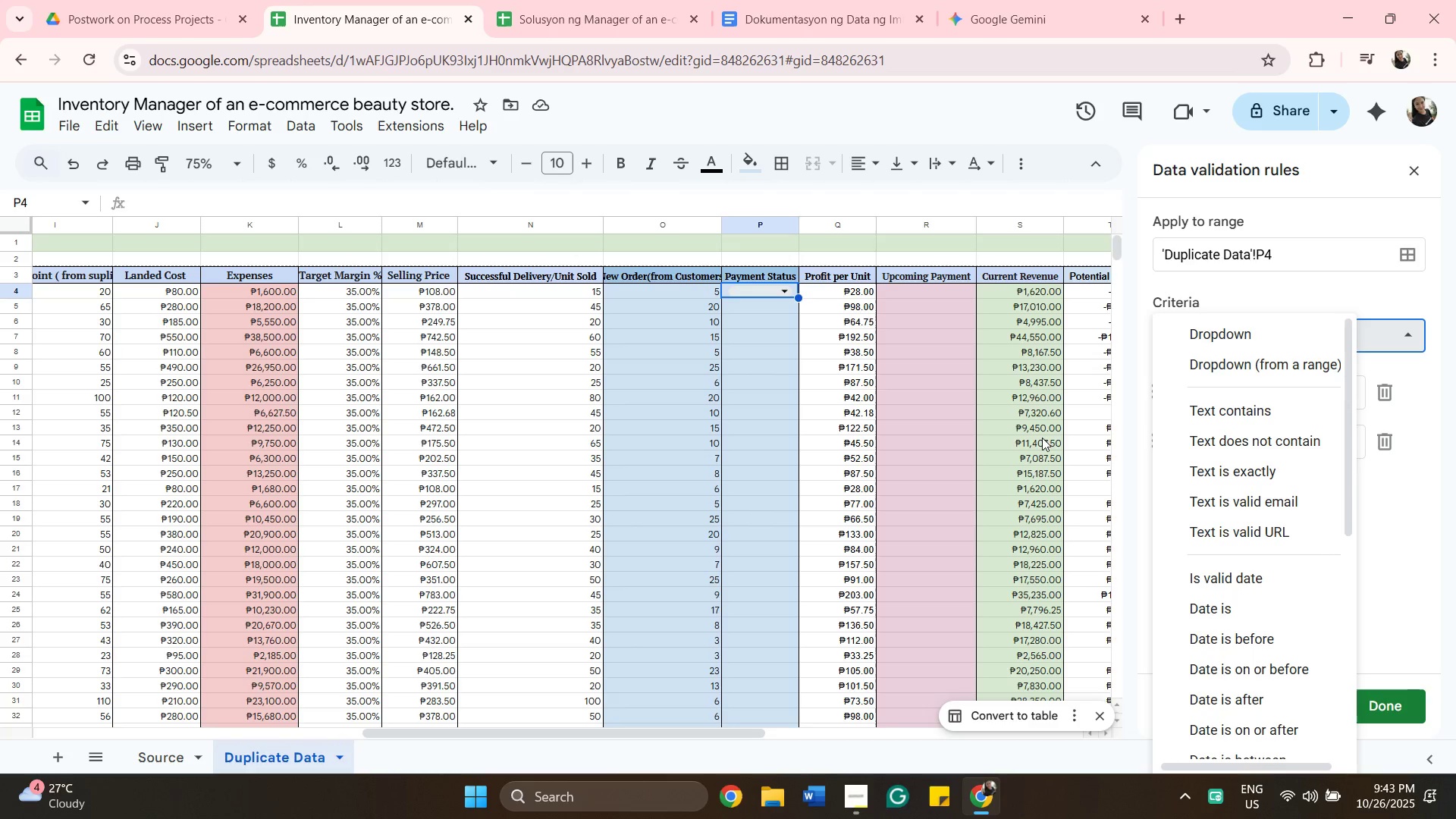 
scroll: coordinate [839, 609], scroll_direction: up, amount: 6.0
 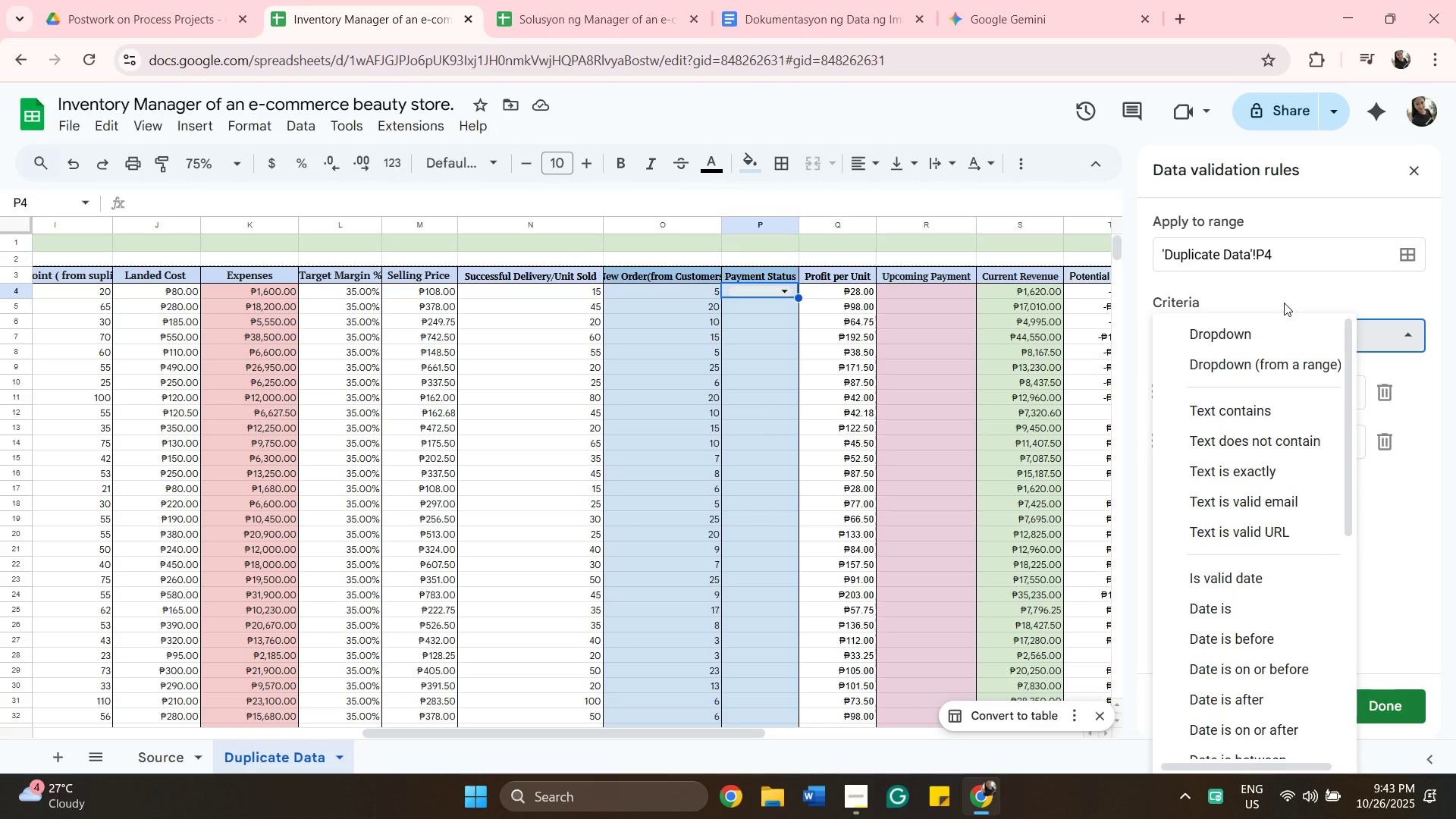 
left_click([1284, 303])
 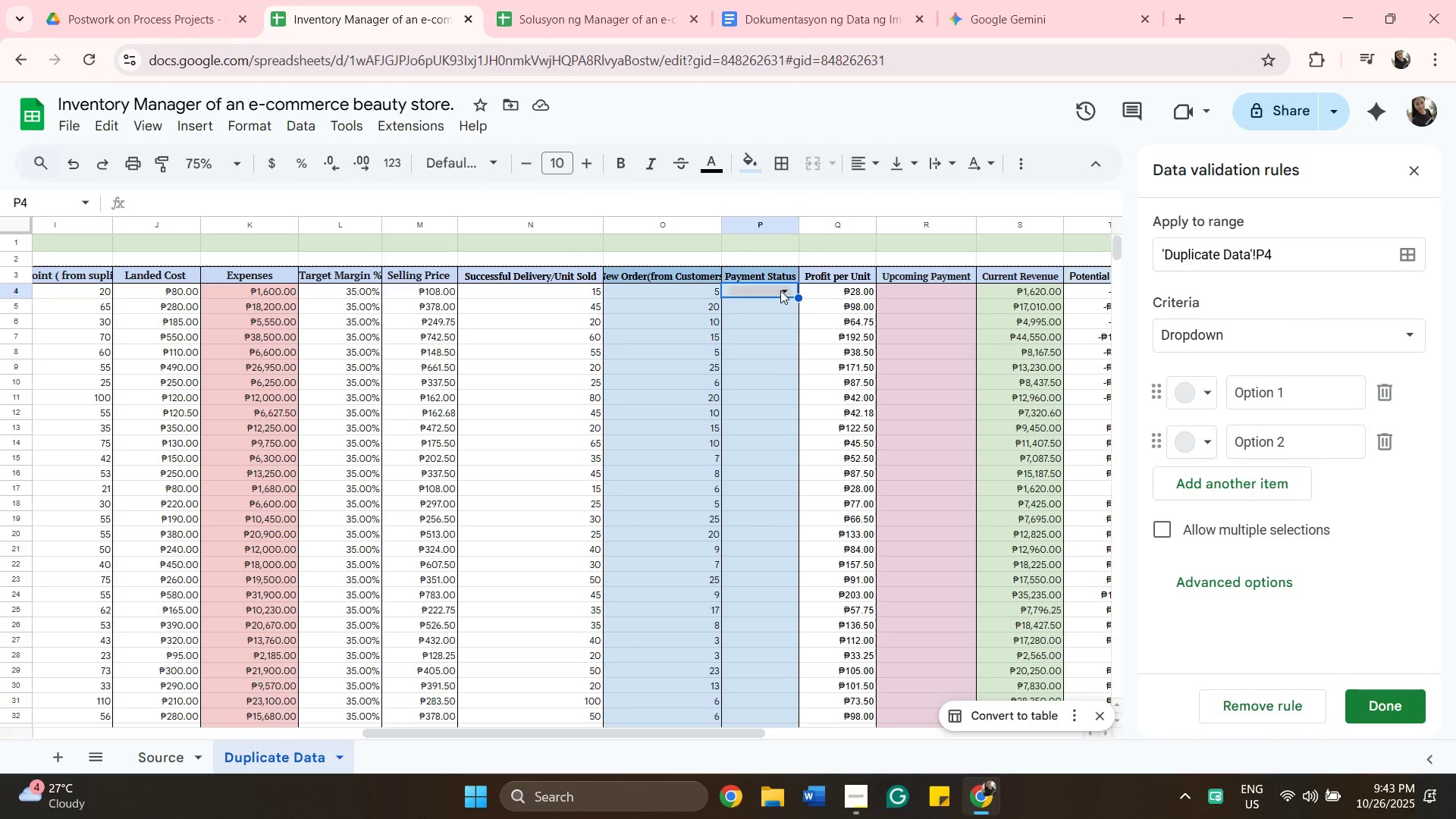 
left_click([780, 290])
 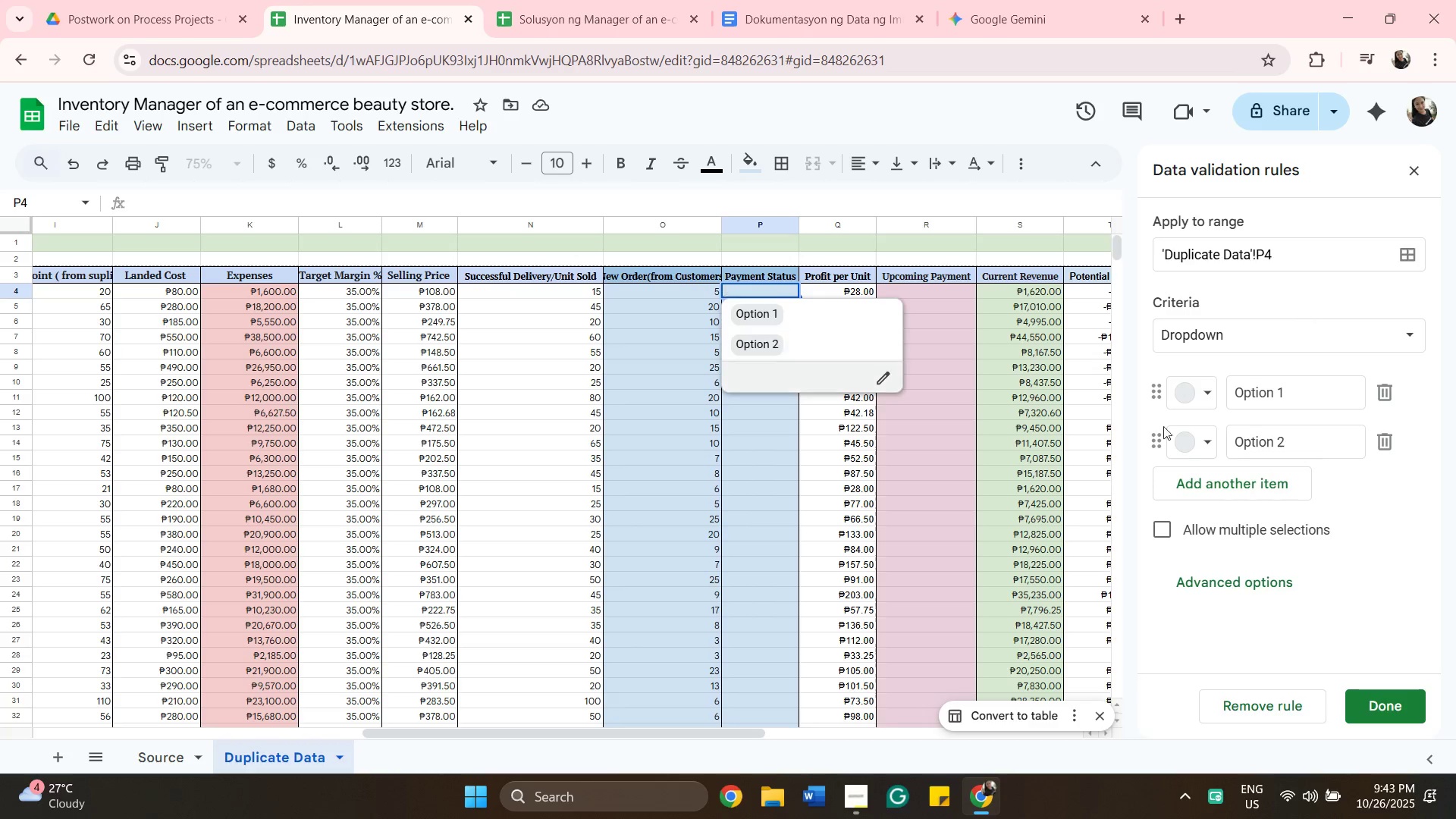 
left_click([1389, 533])
 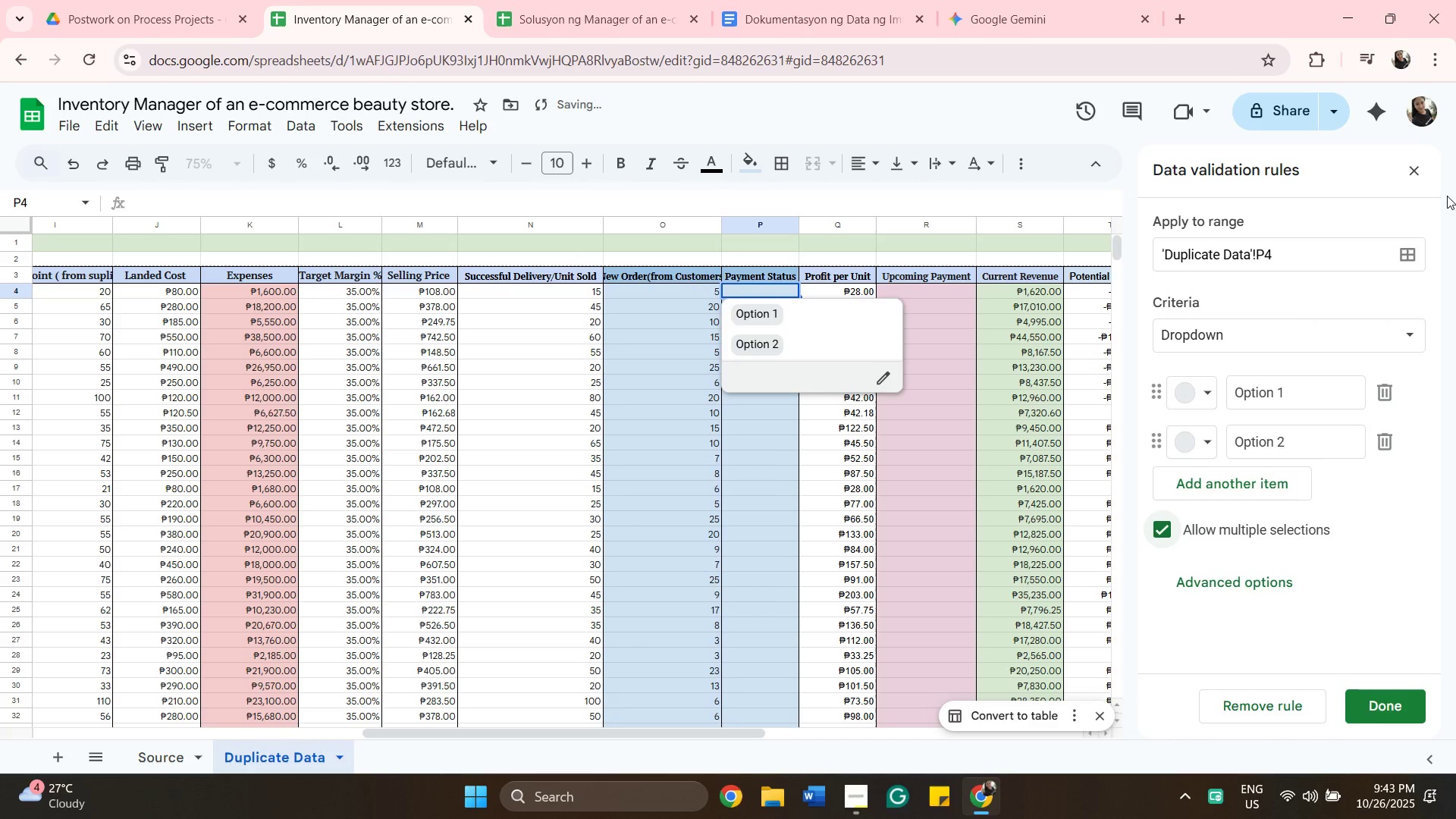 
mouse_move([1415, 189])
 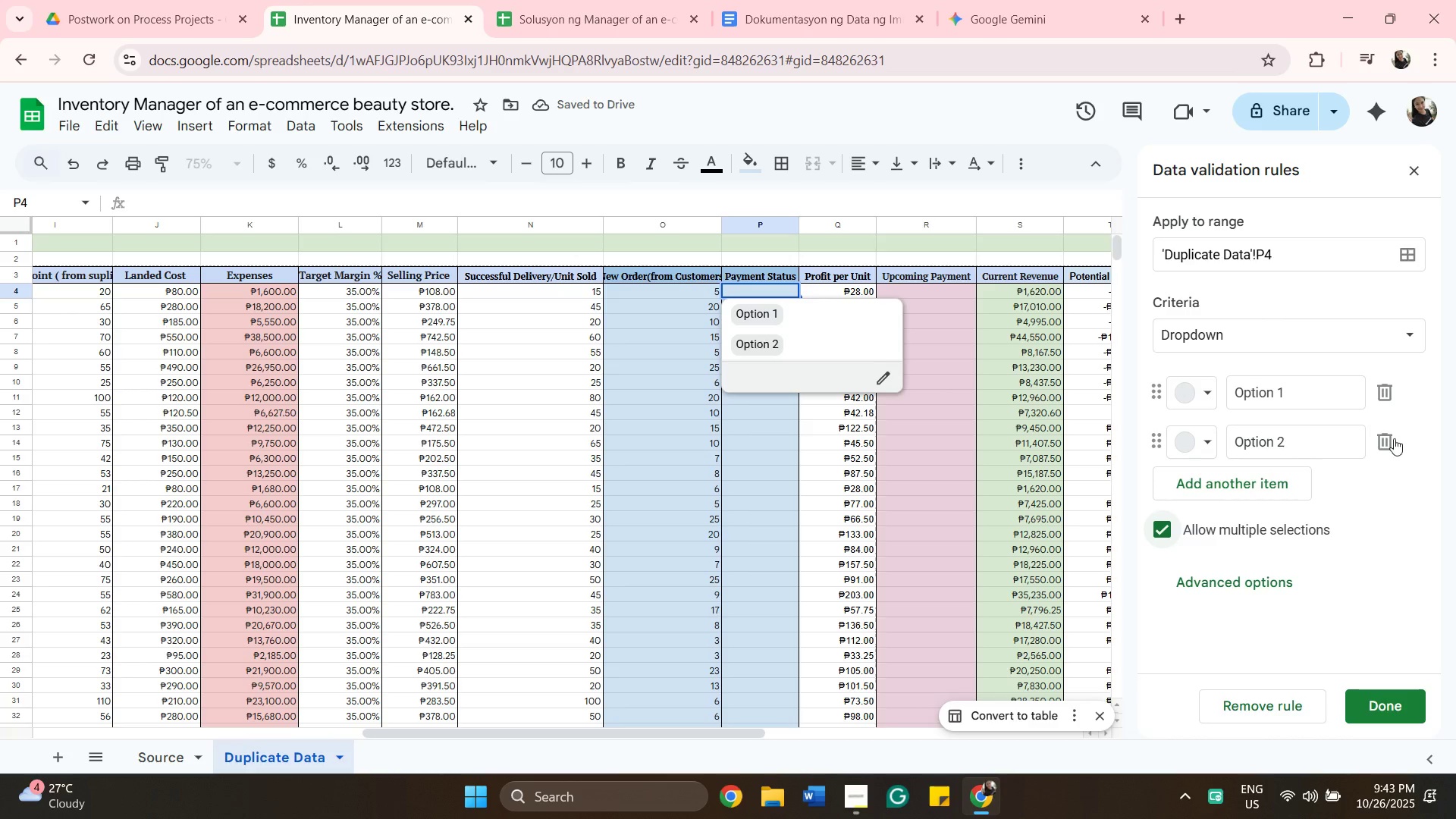 
left_click([1394, 438])
 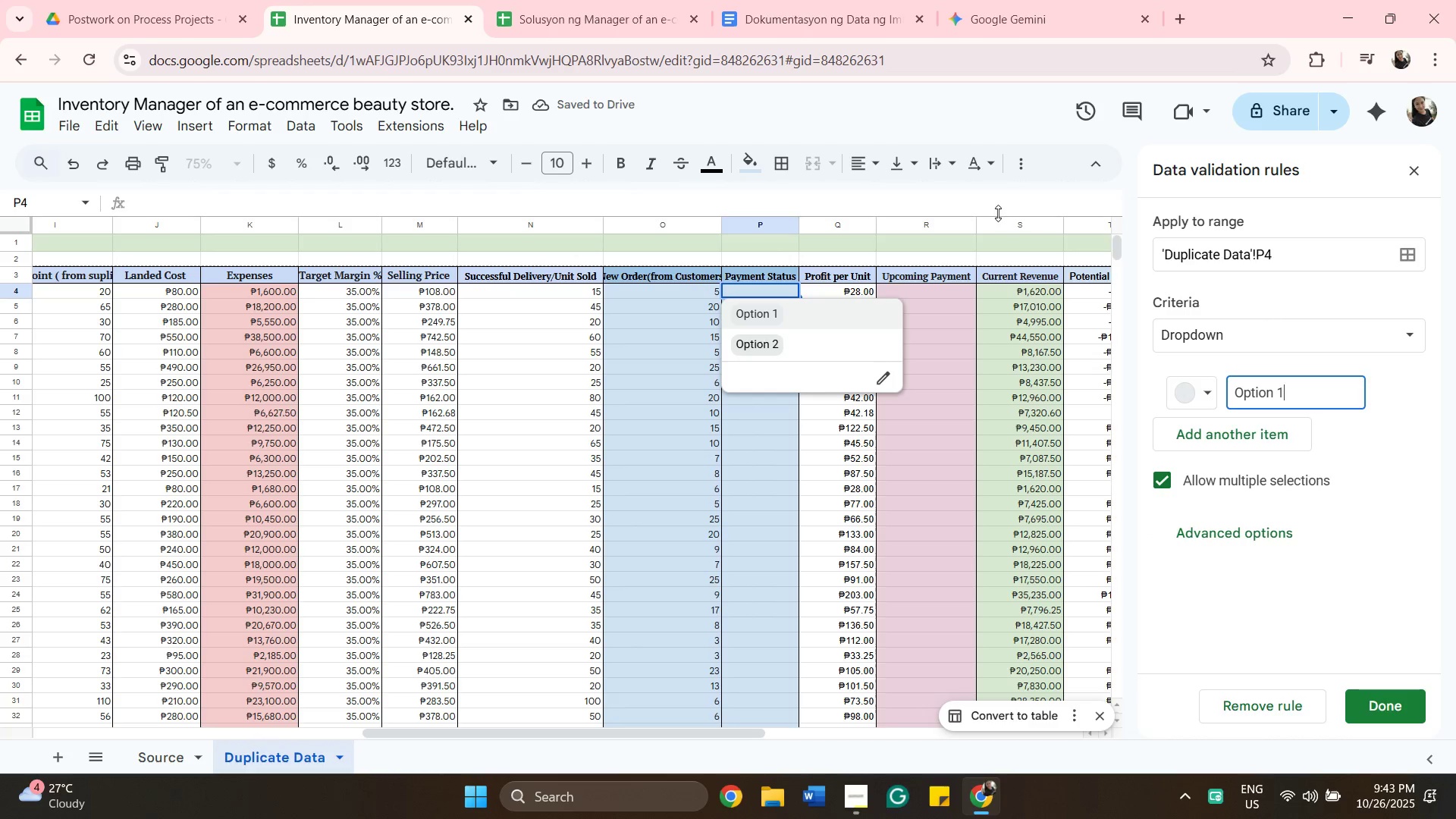 
wait(6.26)
 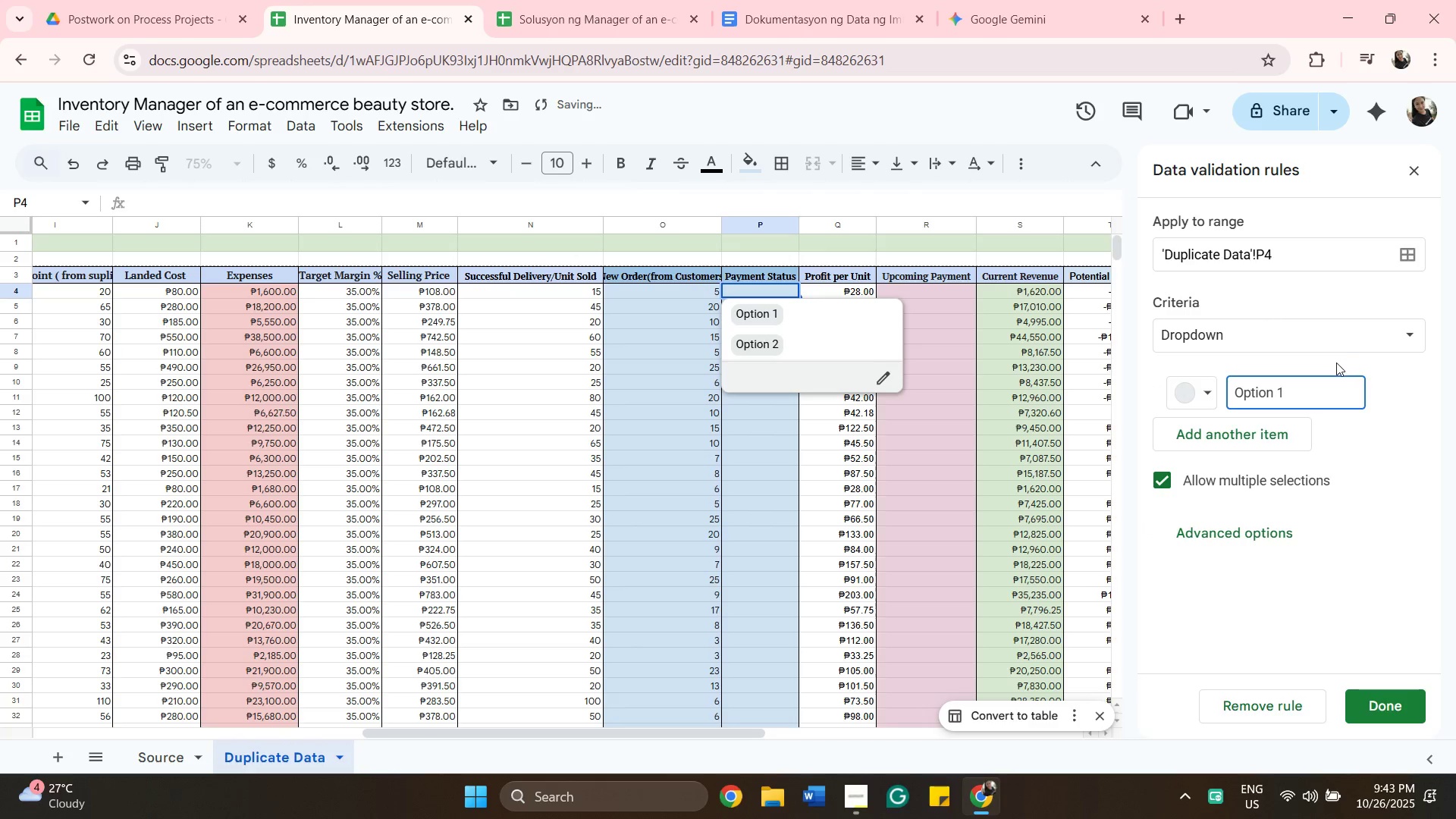 
mouse_move([1396, 178])
 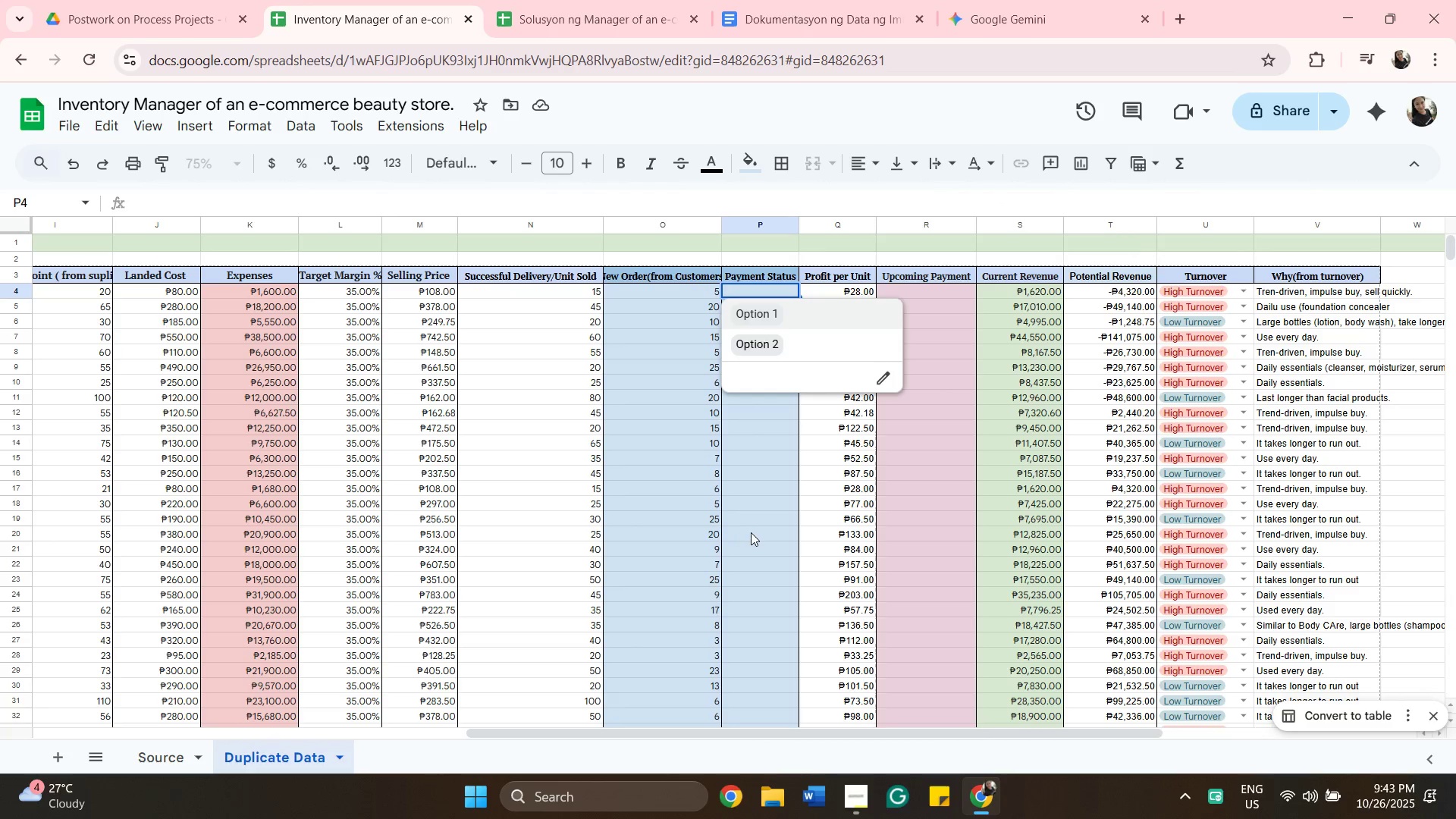 
left_click([751, 532])
 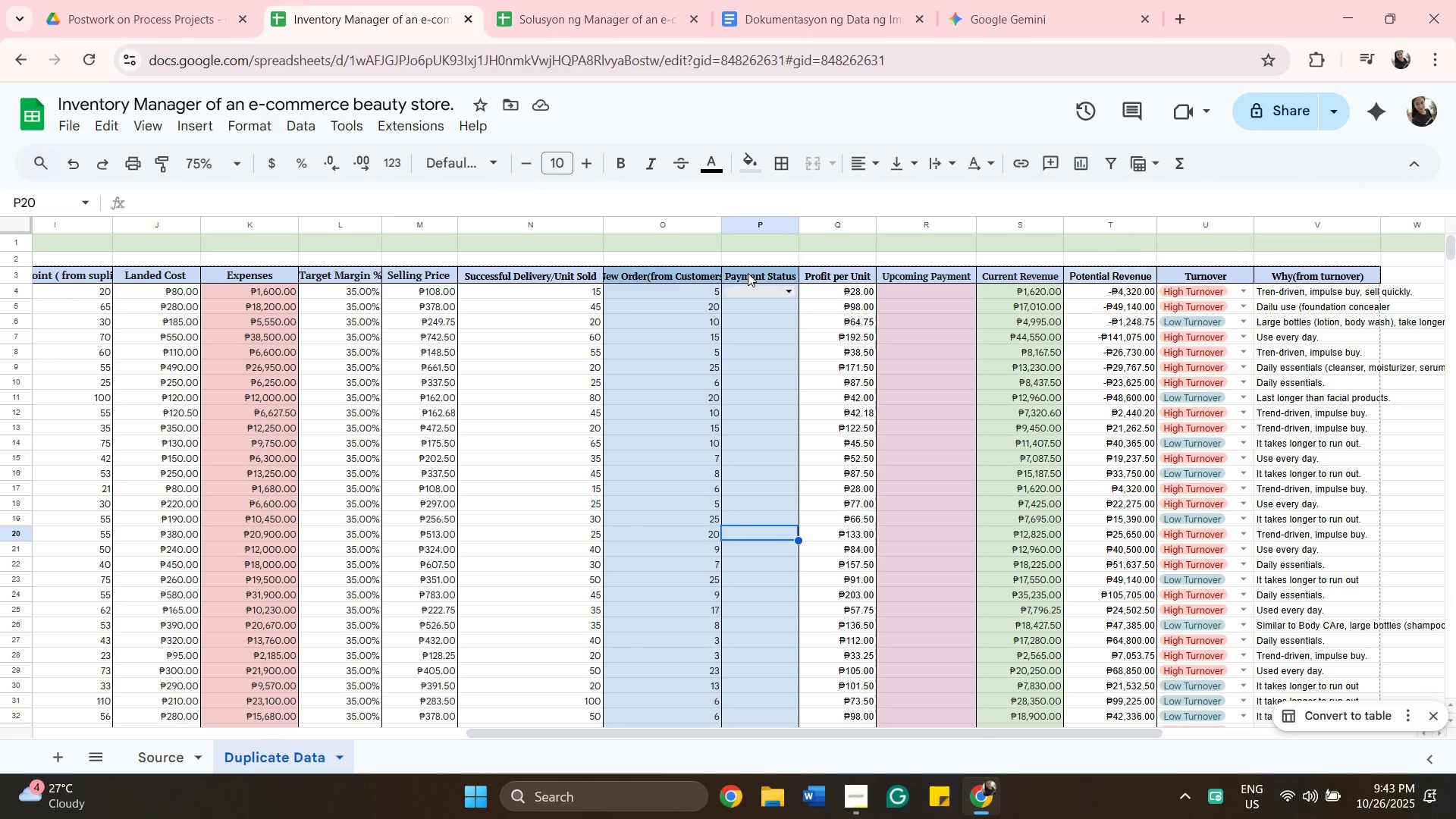 
wait(12.07)
 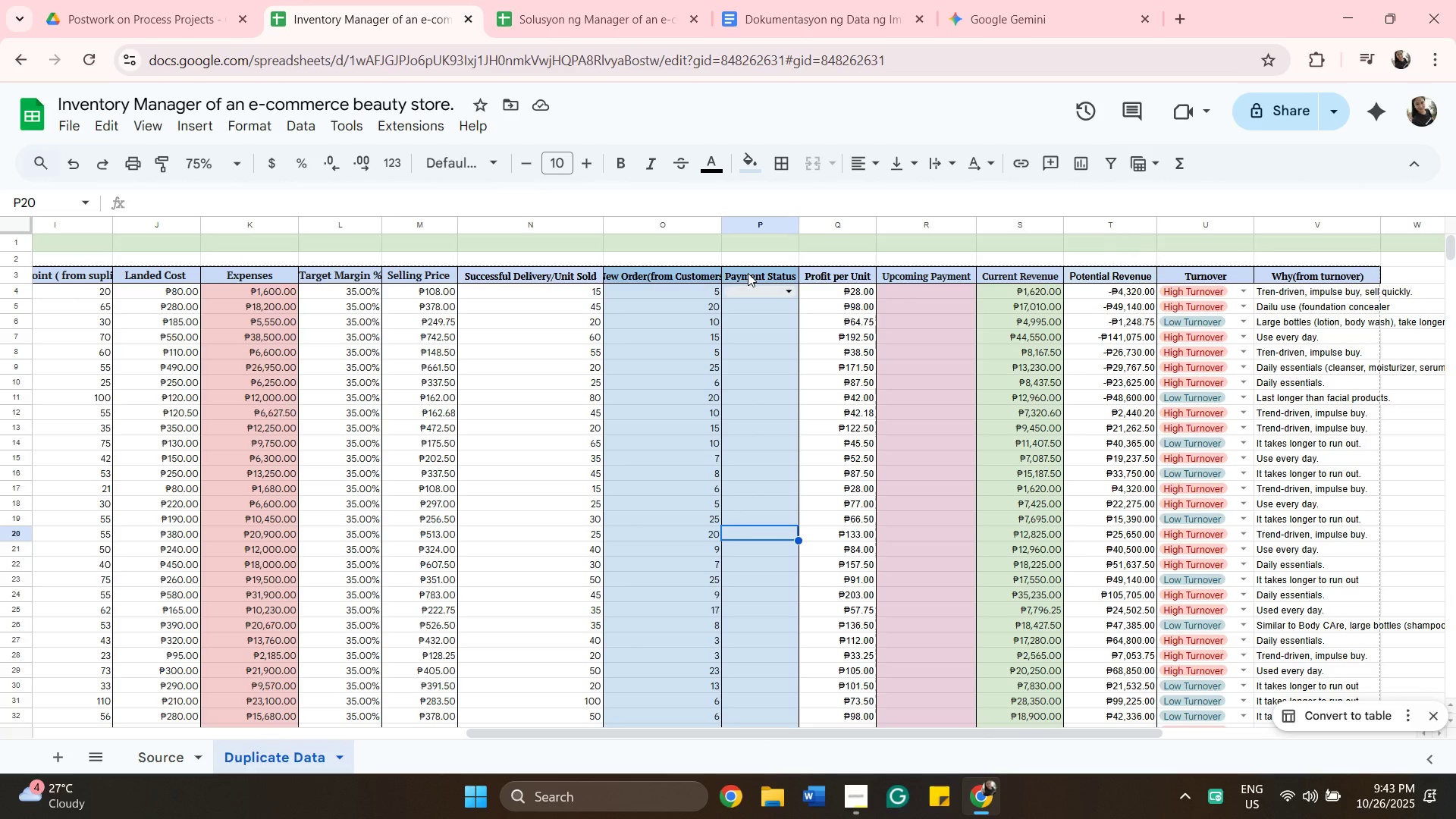 
left_click([759, 287])
 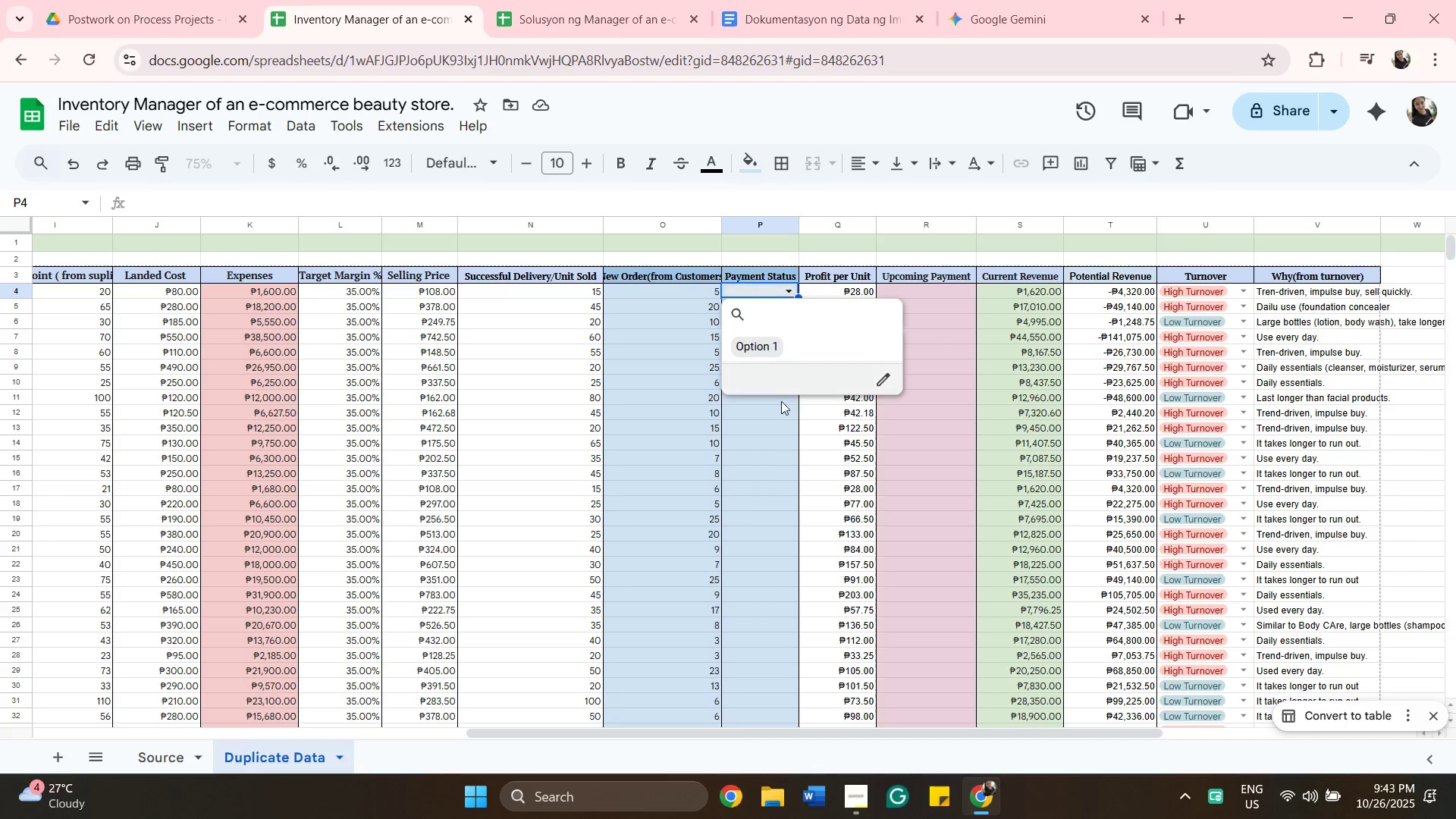 
left_click([770, 416])
 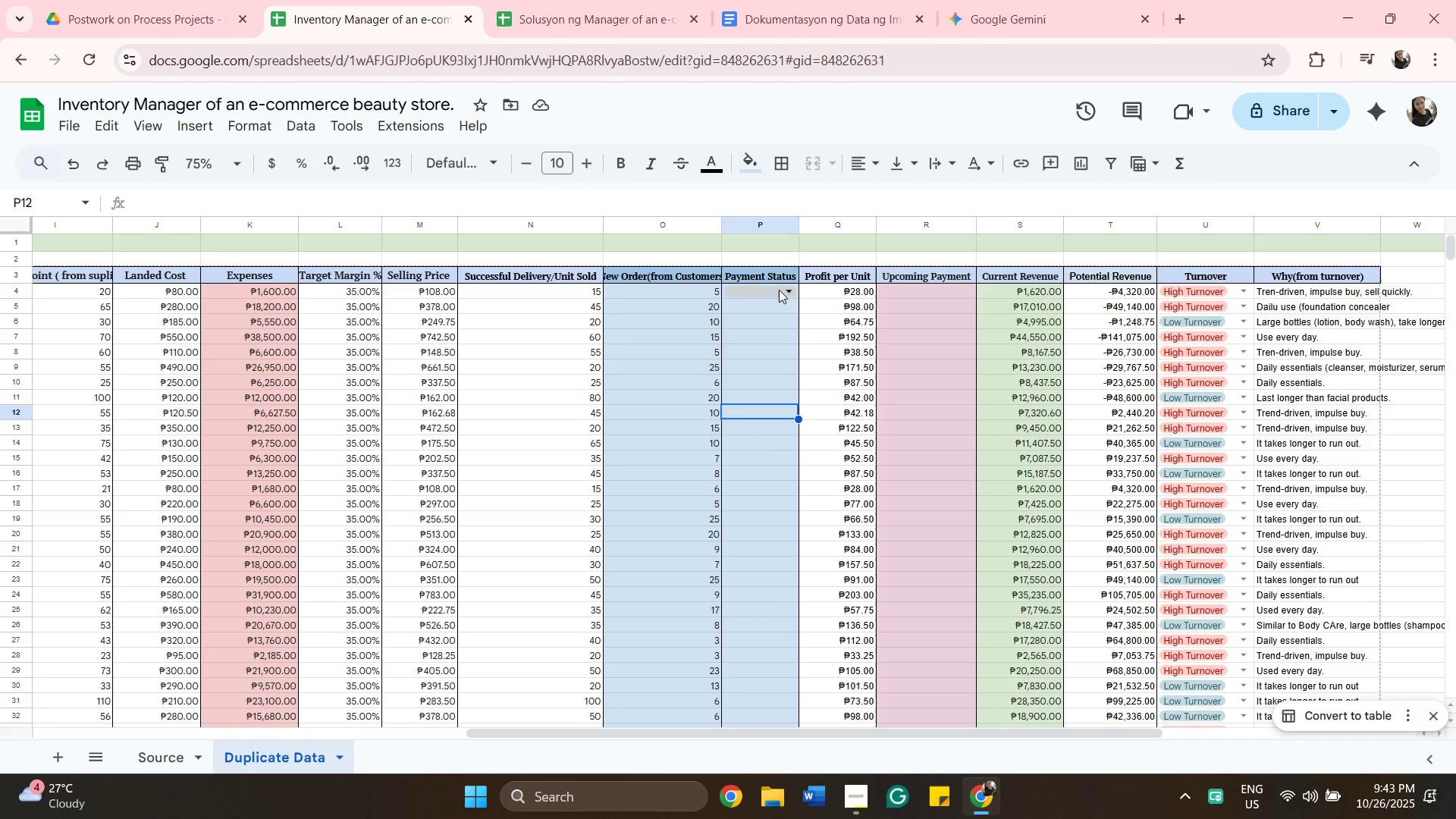 
left_click([779, 290])
 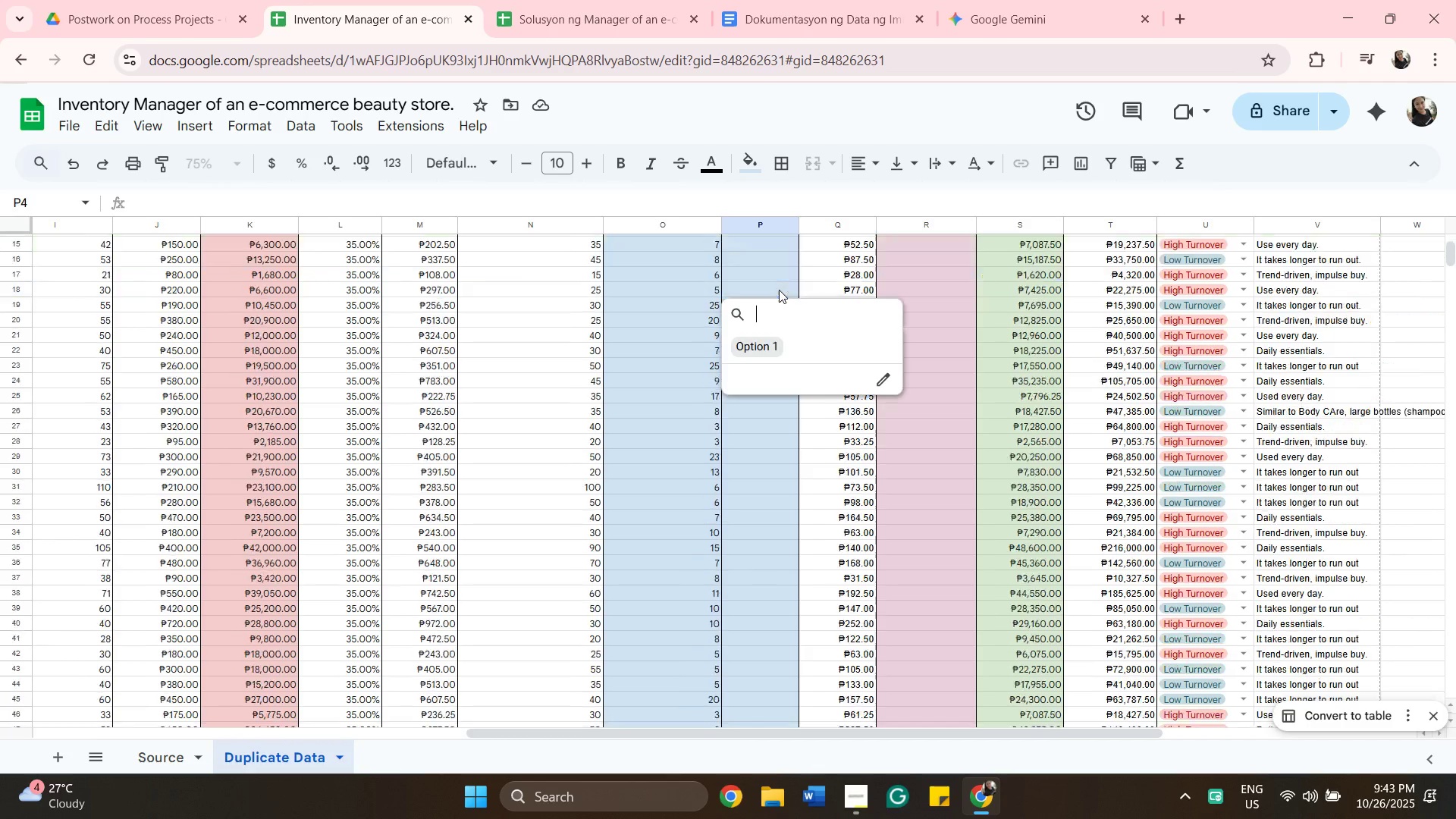 
scroll: coordinate [779, 290], scroll_direction: down, amount: 4.0
 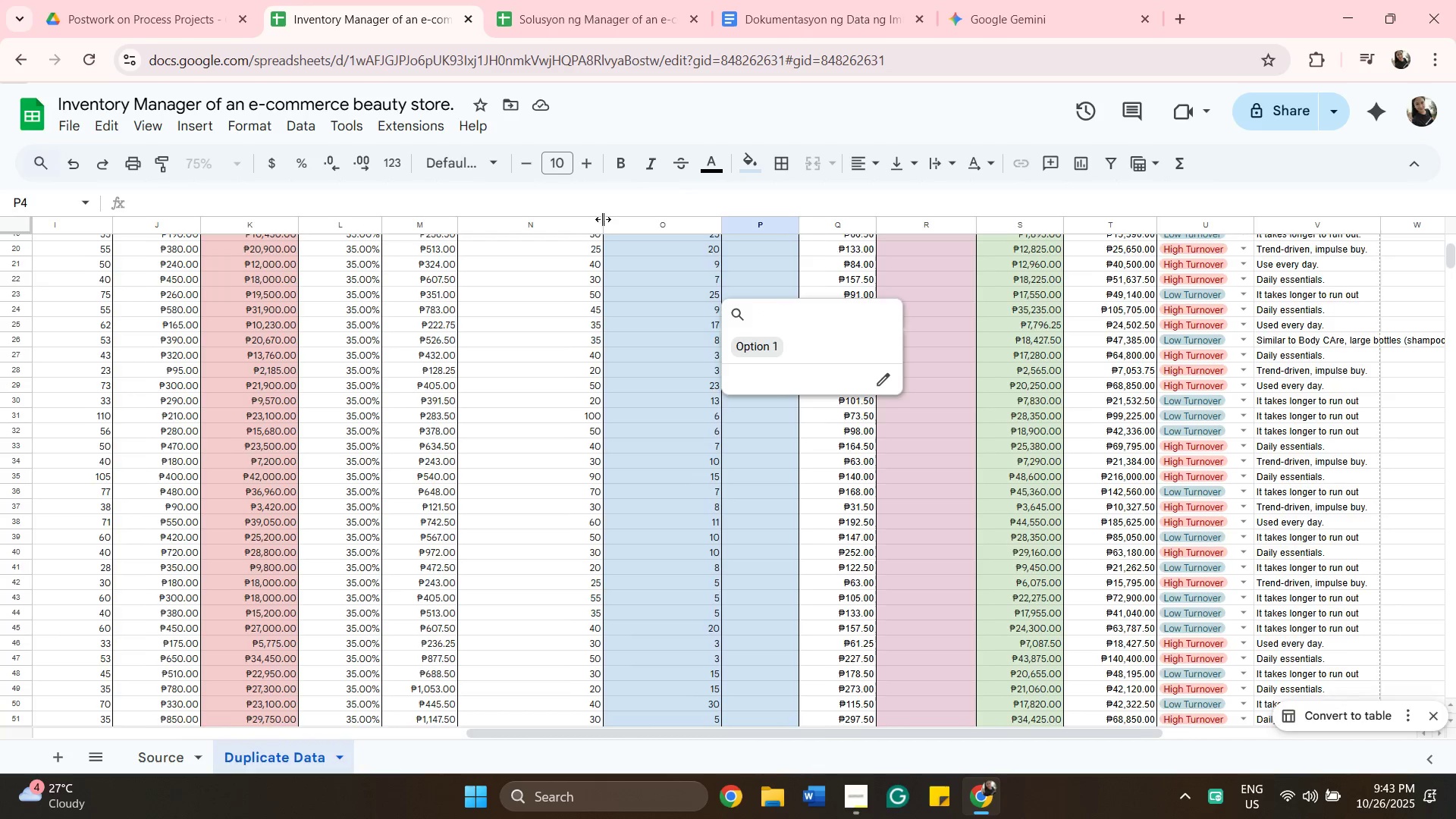 
scroll: coordinate [603, 219], scroll_direction: up, amount: 8.0
 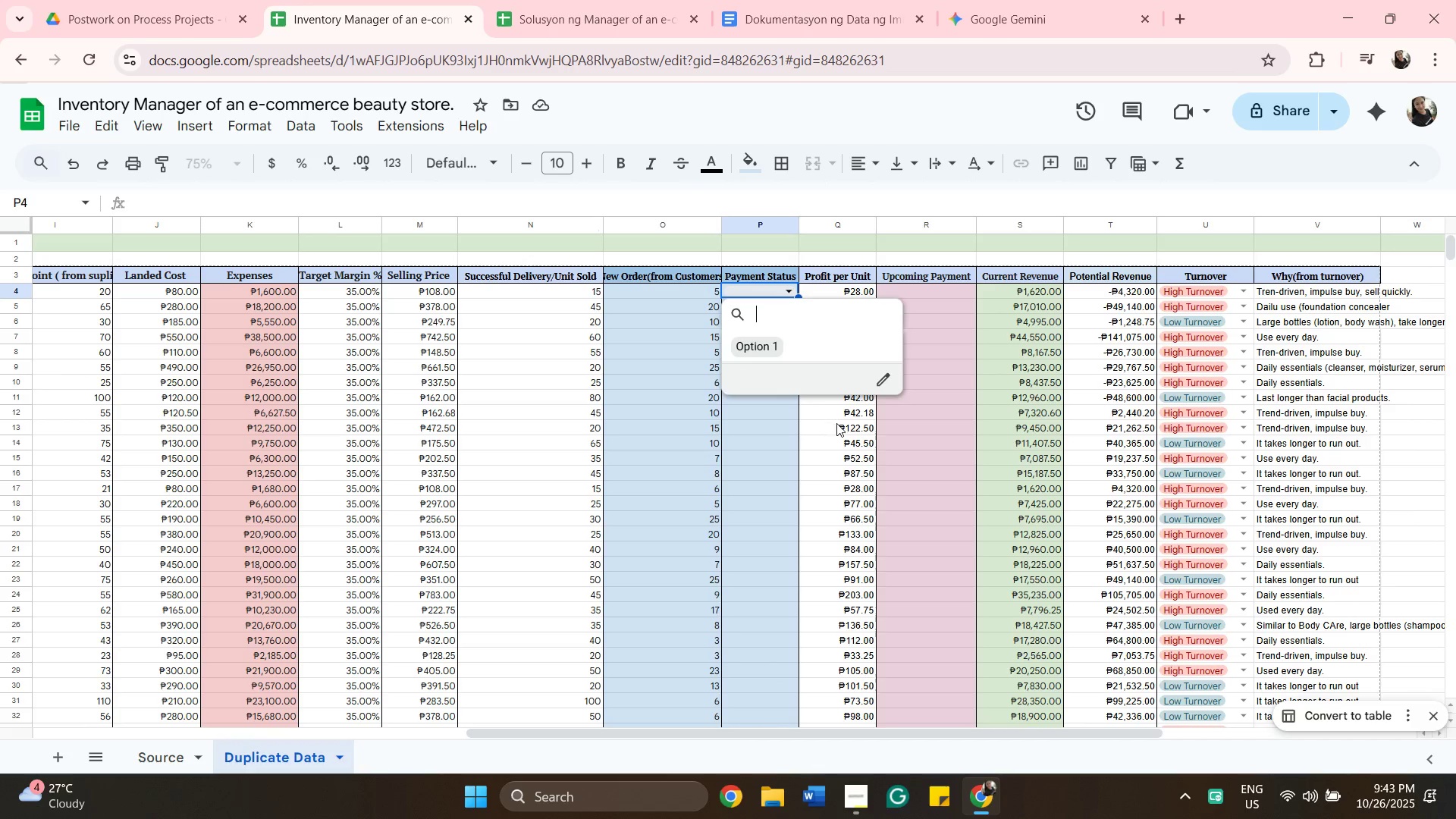 
left_click([836, 423])
 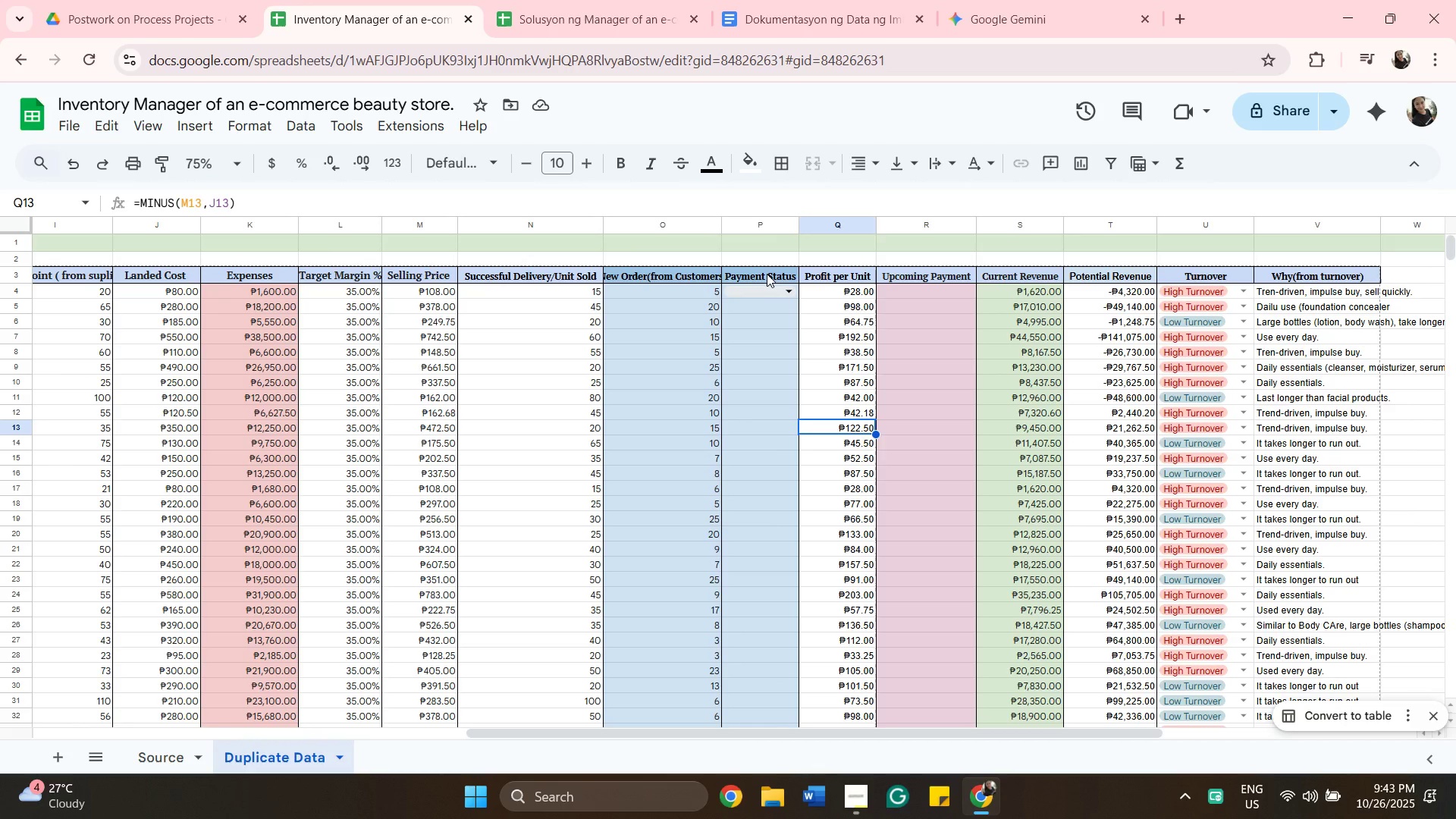 
left_click([767, 274])
 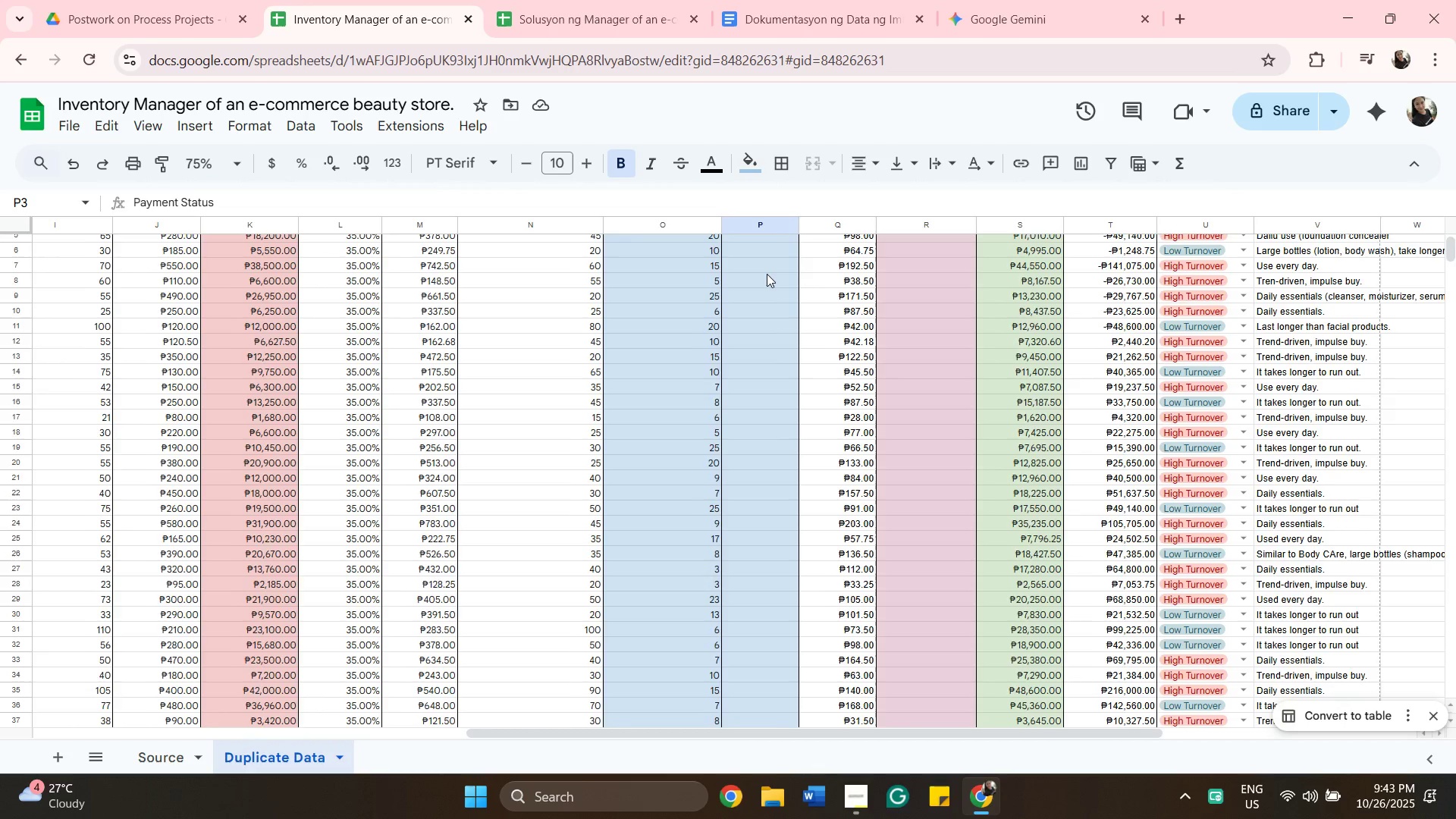 
scroll: coordinate [767, 274], scroll_direction: up, amount: 2.0
 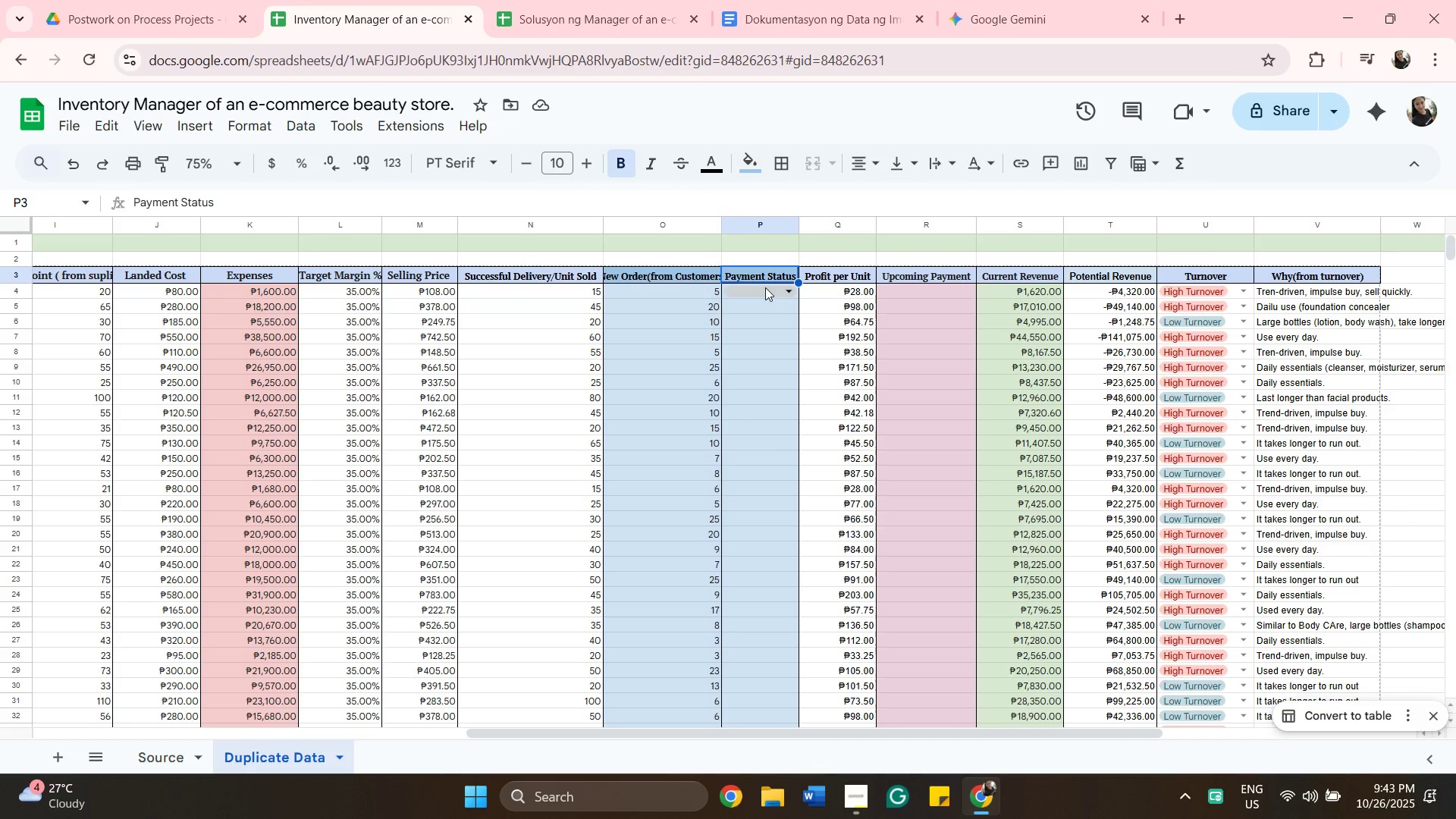 
left_click([765, 287])
 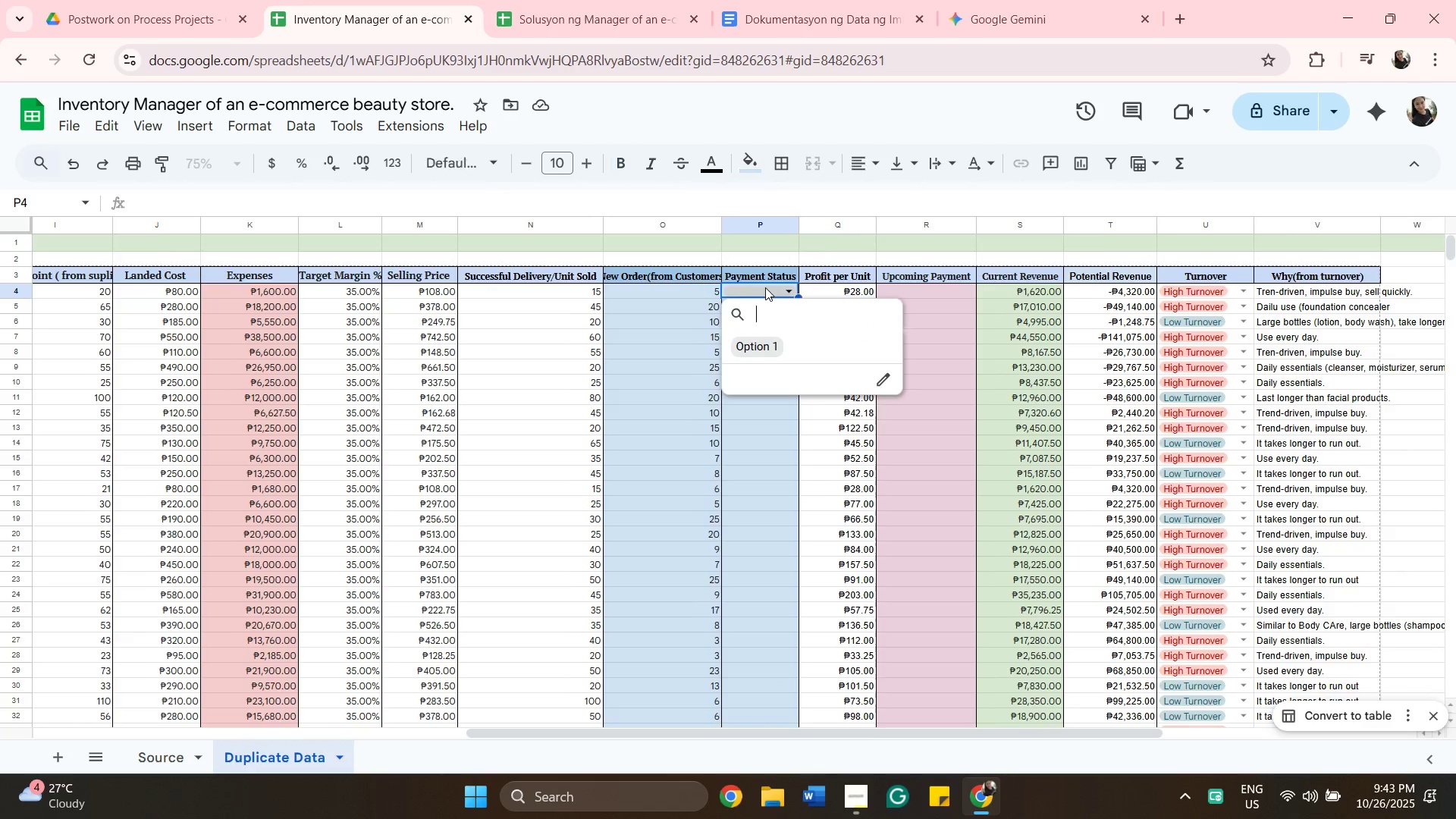 
scroll: coordinate [765, 305], scroll_direction: down, amount: 10.0
 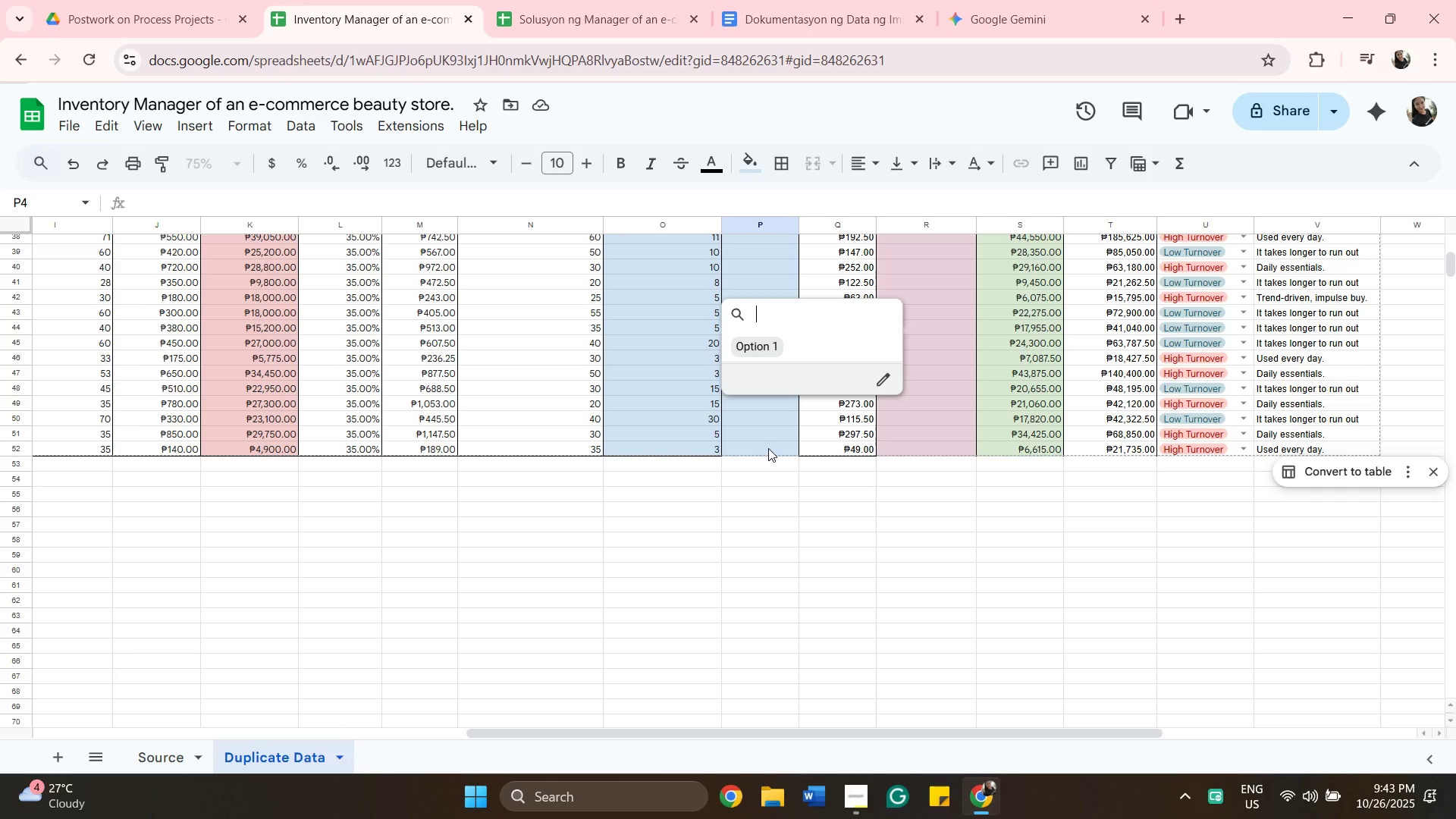 
hold_key(key=ShiftLeft, duration=0.73)
left_click([768, 448])
 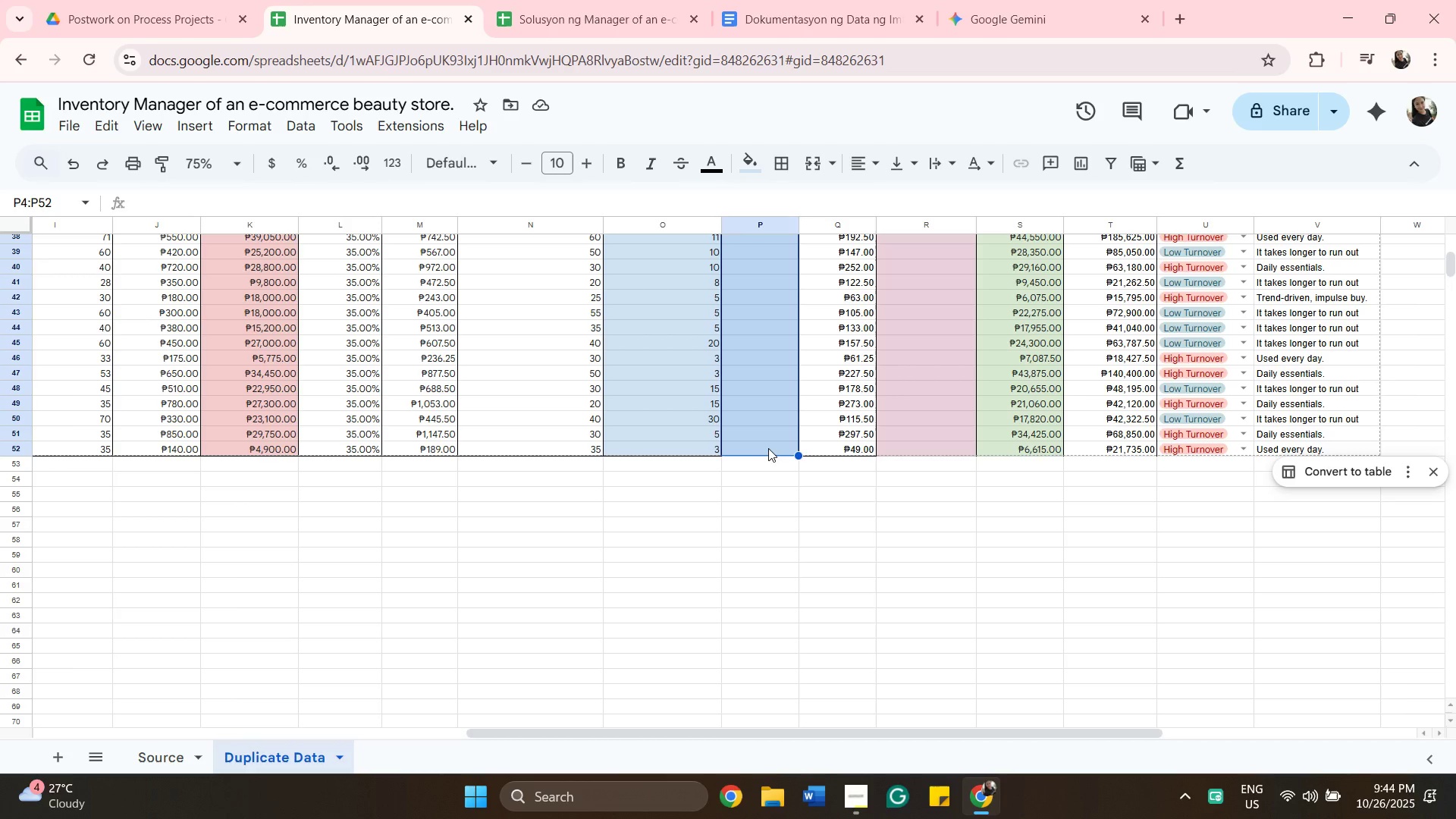 
scroll: coordinate [768, 448], scroll_direction: up, amount: 9.0
 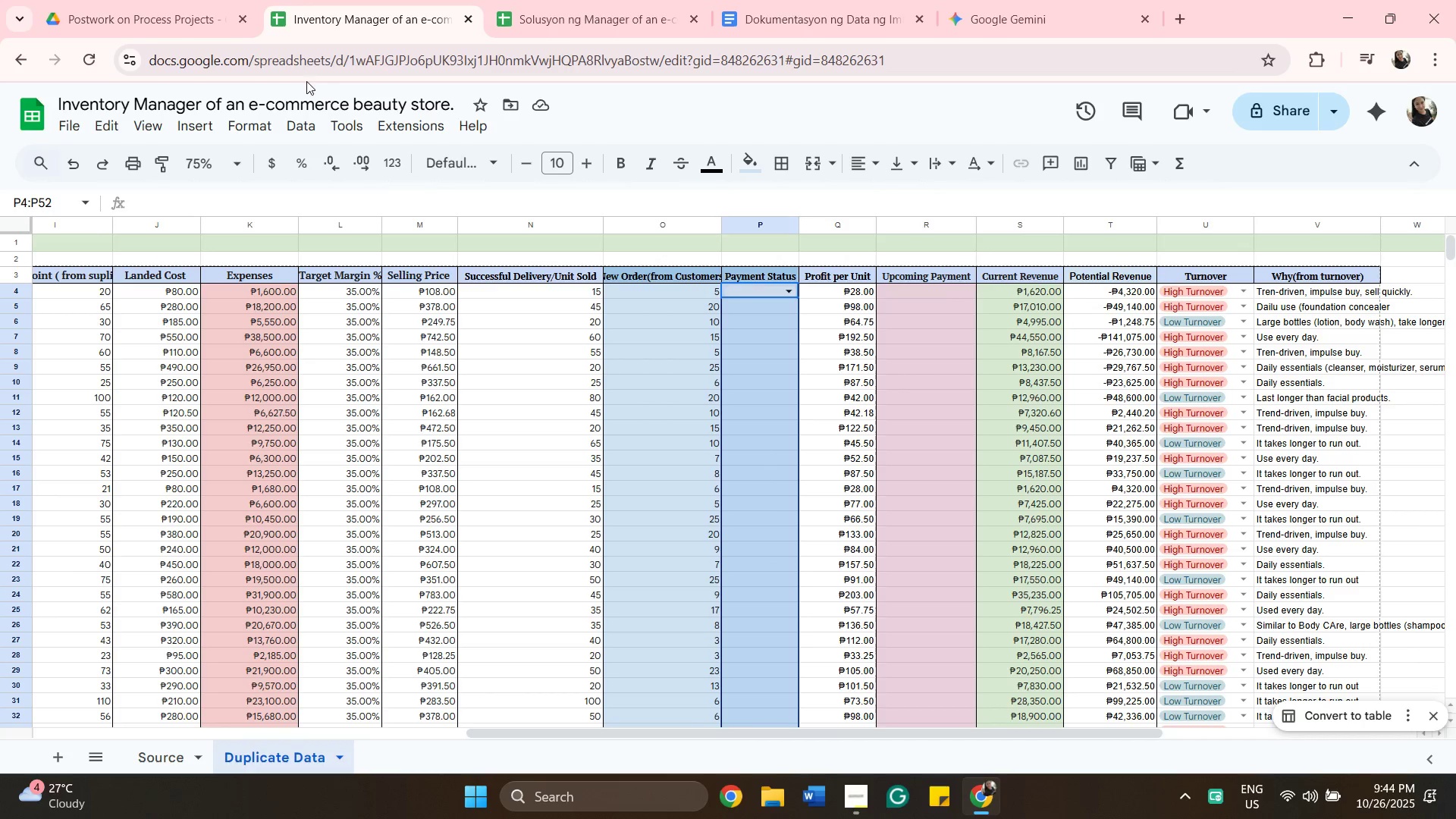 
wait(7.26)
 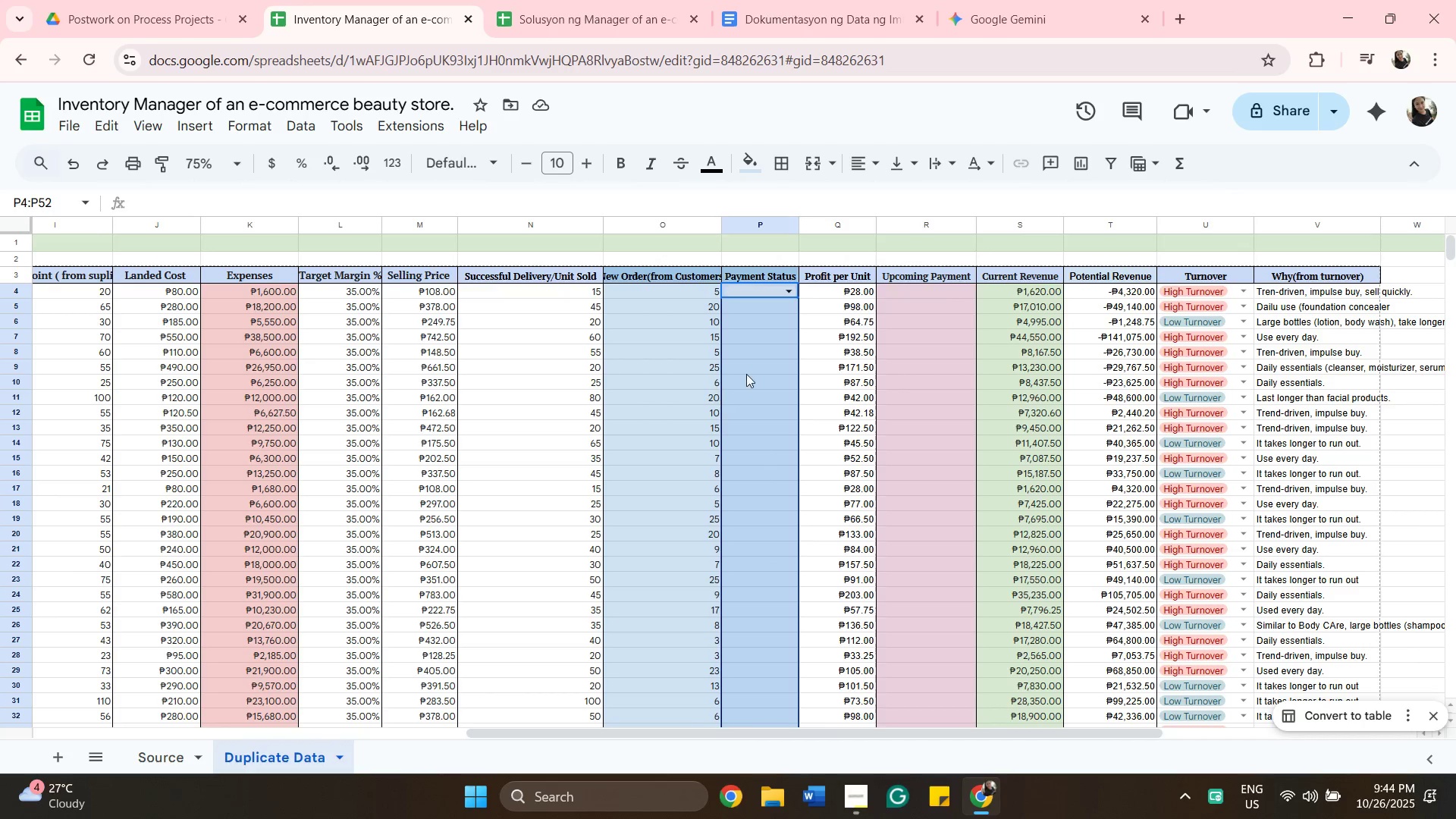 
mouse_move([281, 180])
 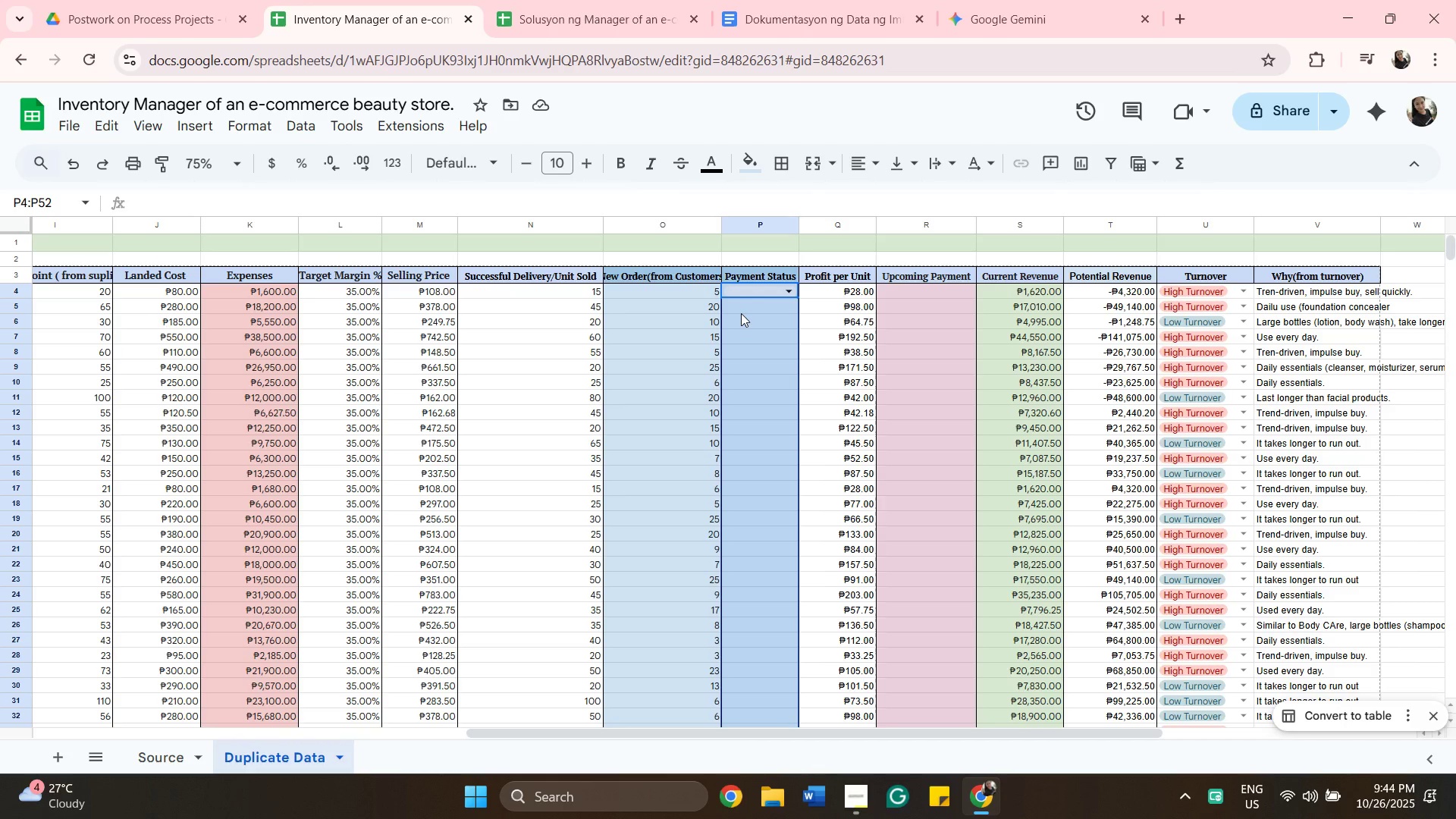 
right_click([741, 313])
 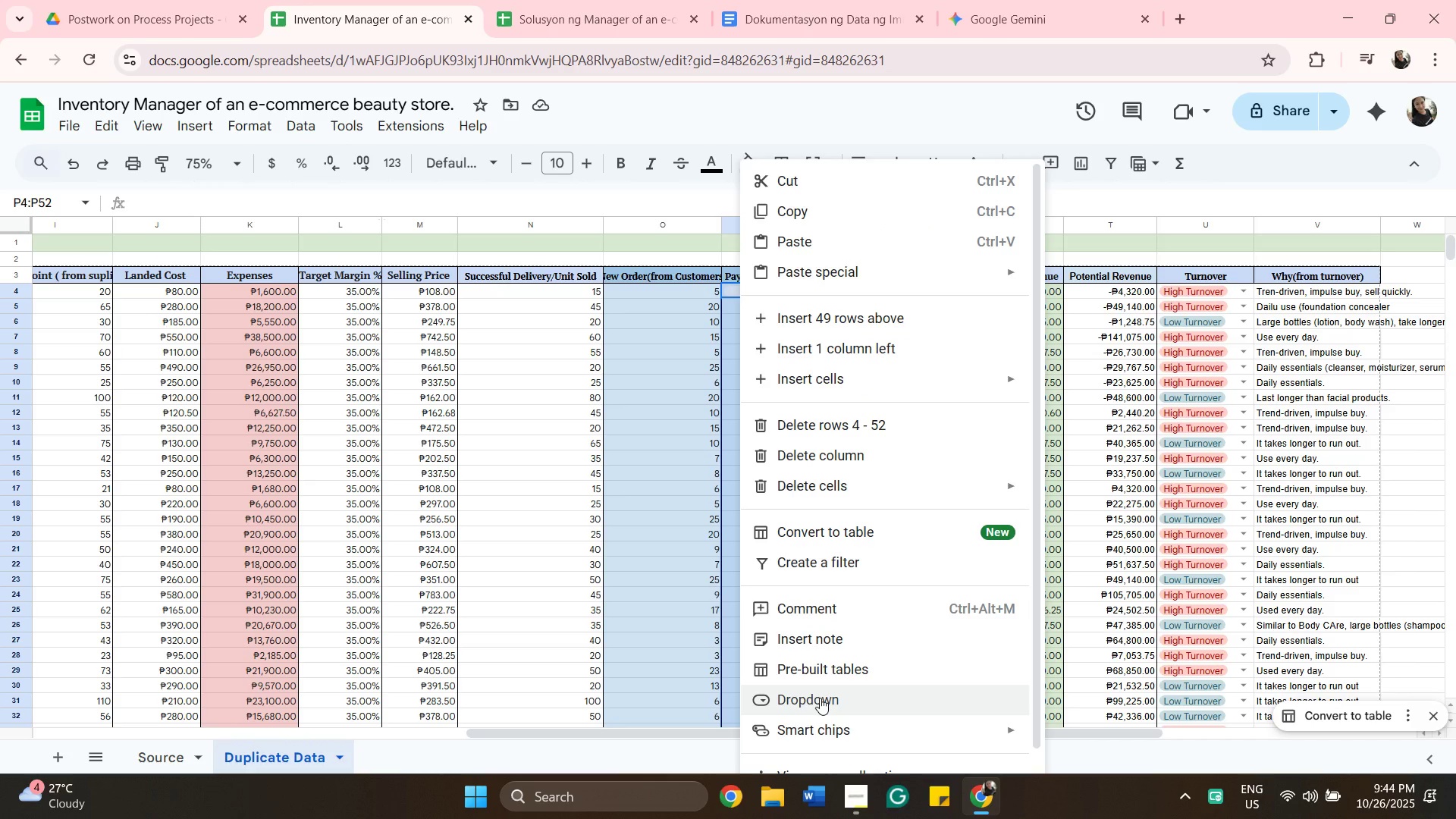 
left_click([820, 698])
 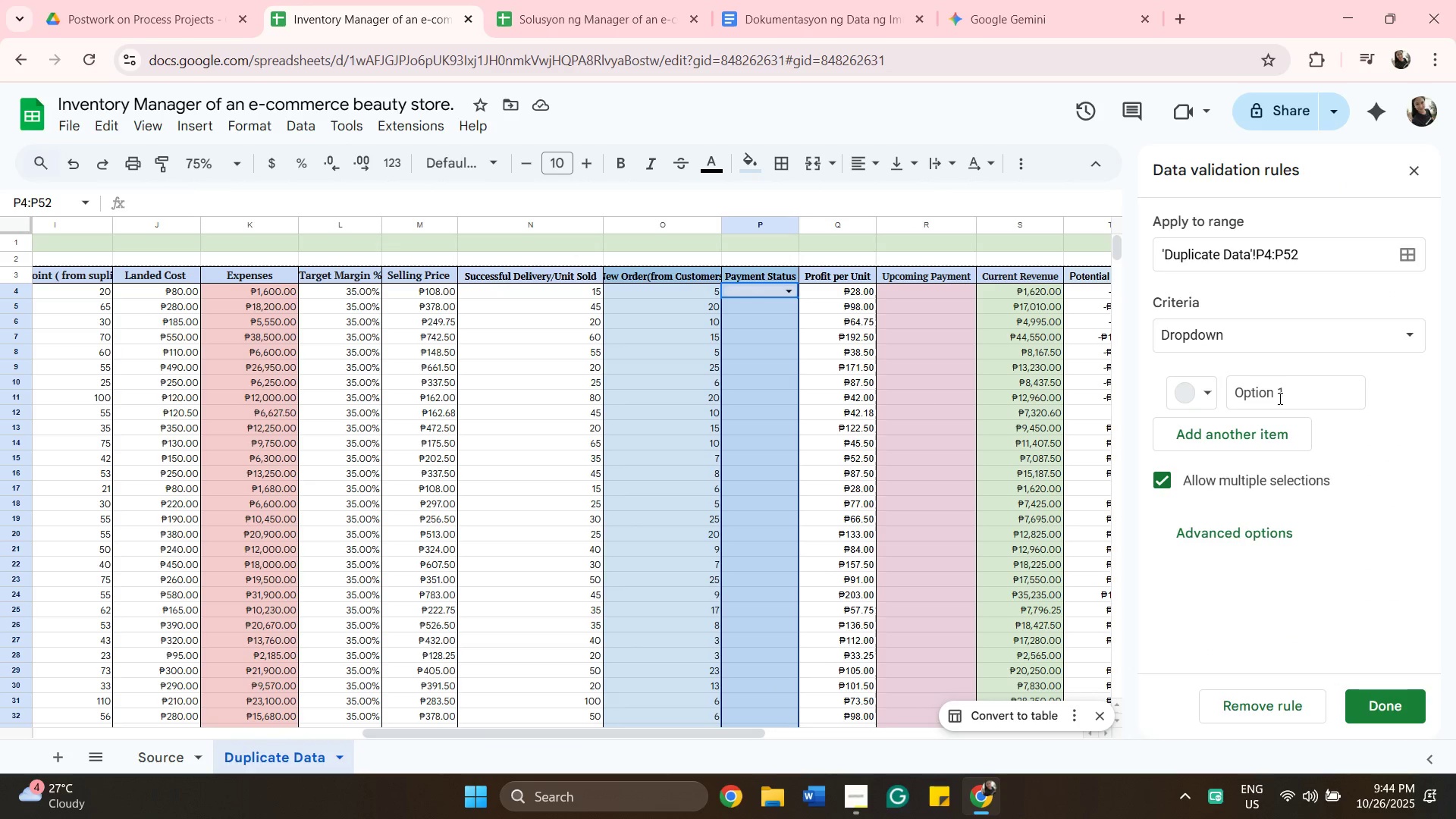 
left_click([1297, 397])
 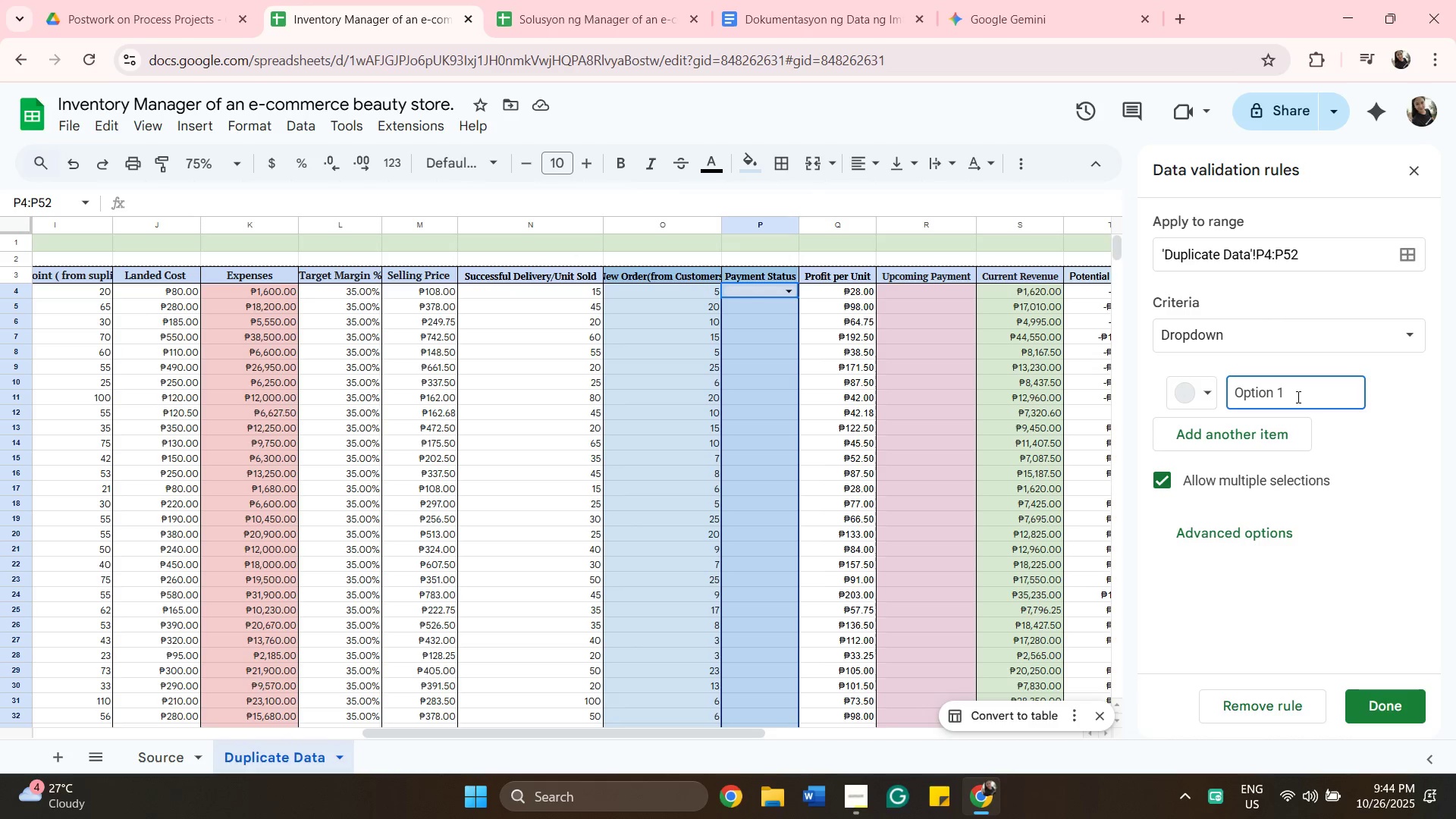 
wait(7.76)
 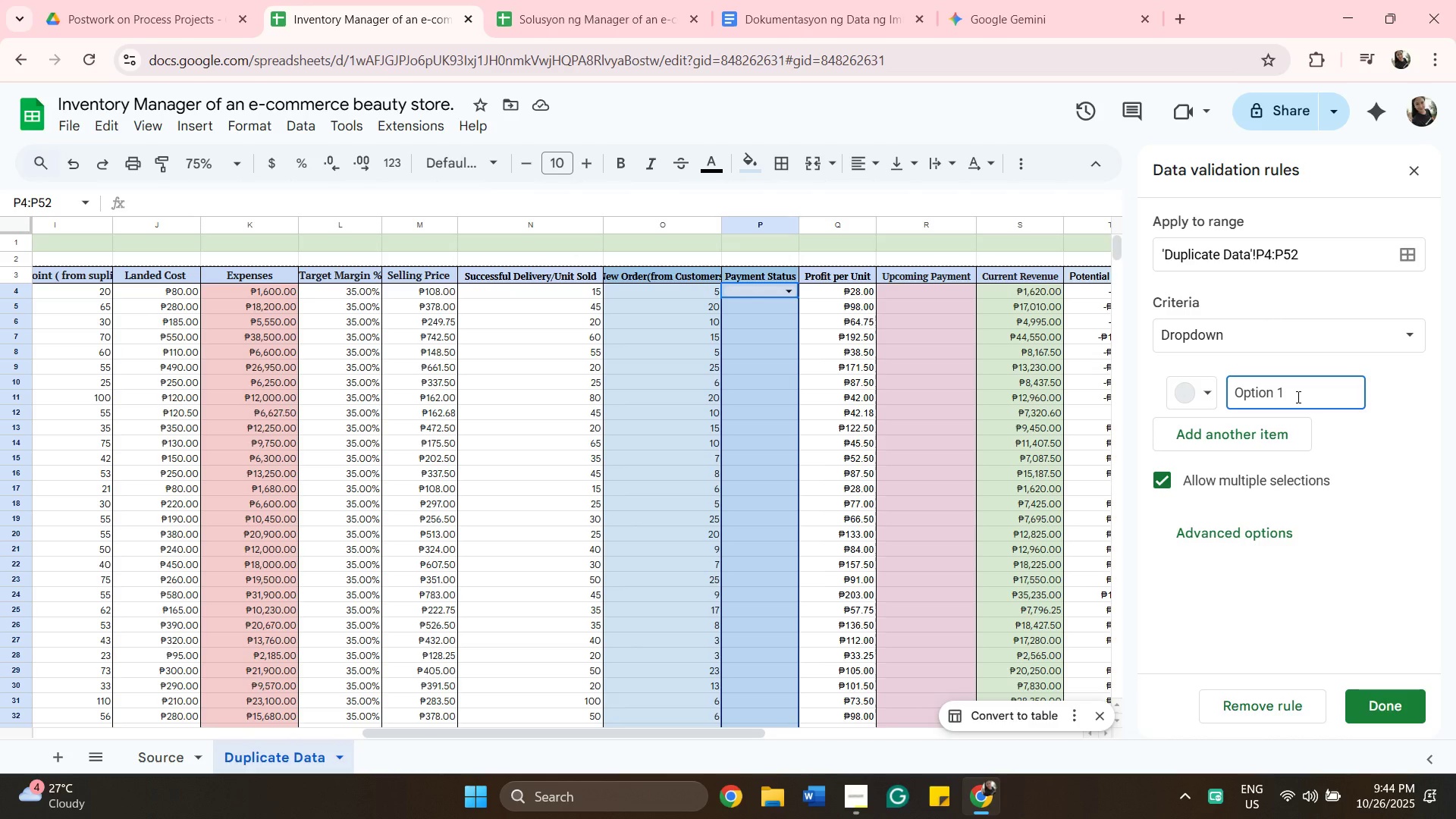 
key(Backspace)
 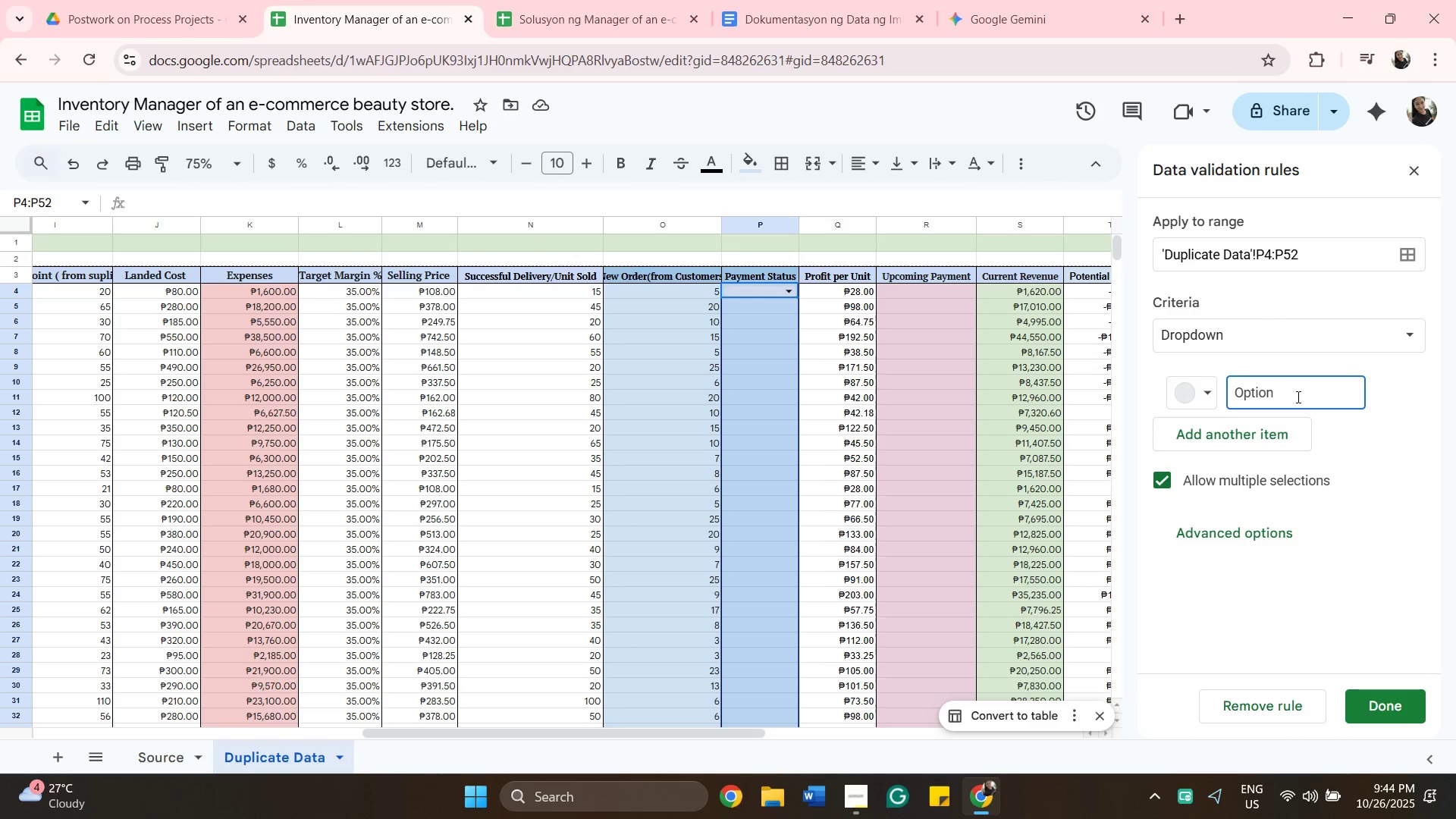 
key(Backspace)
 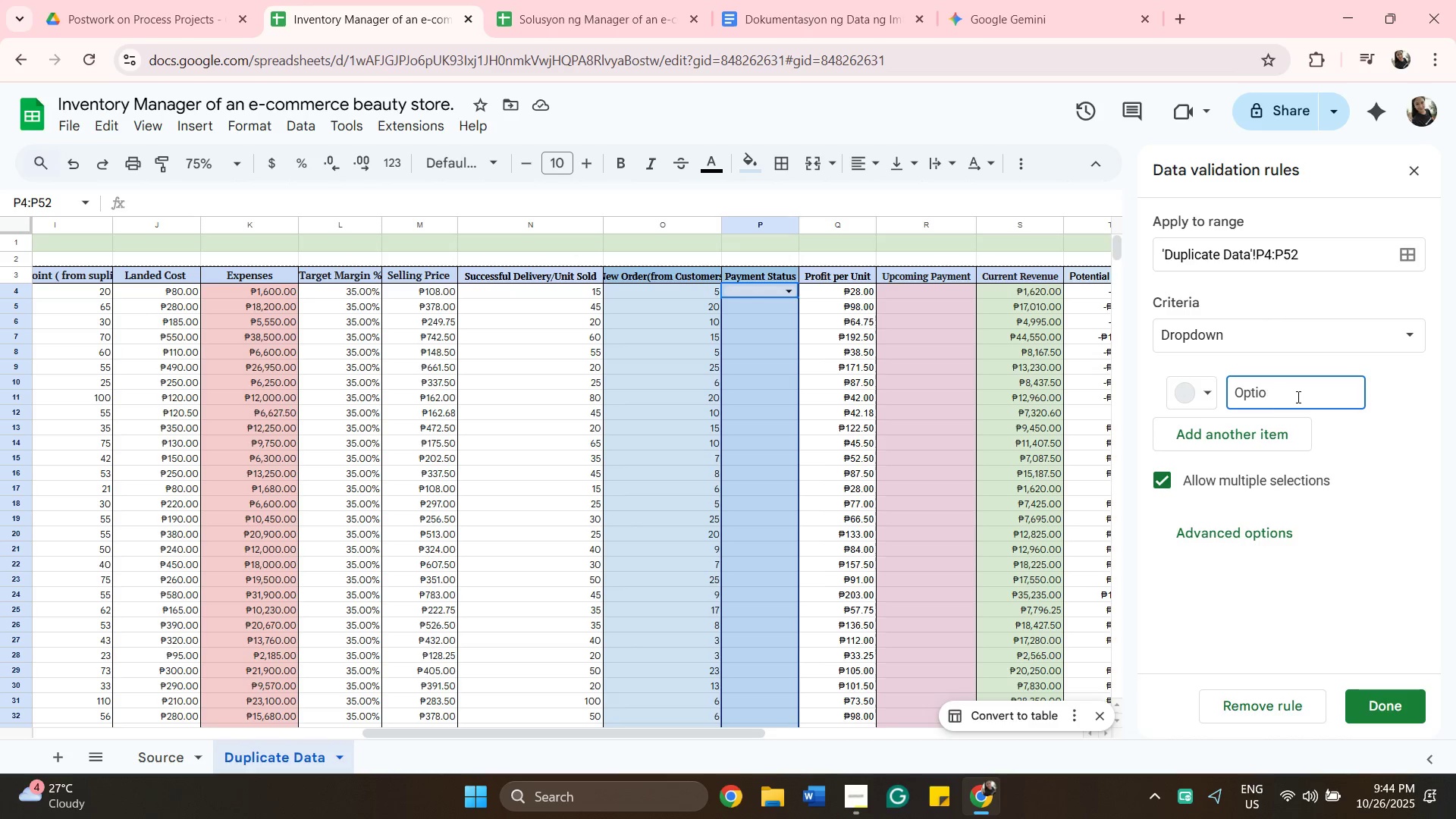 
key(Backspace)
 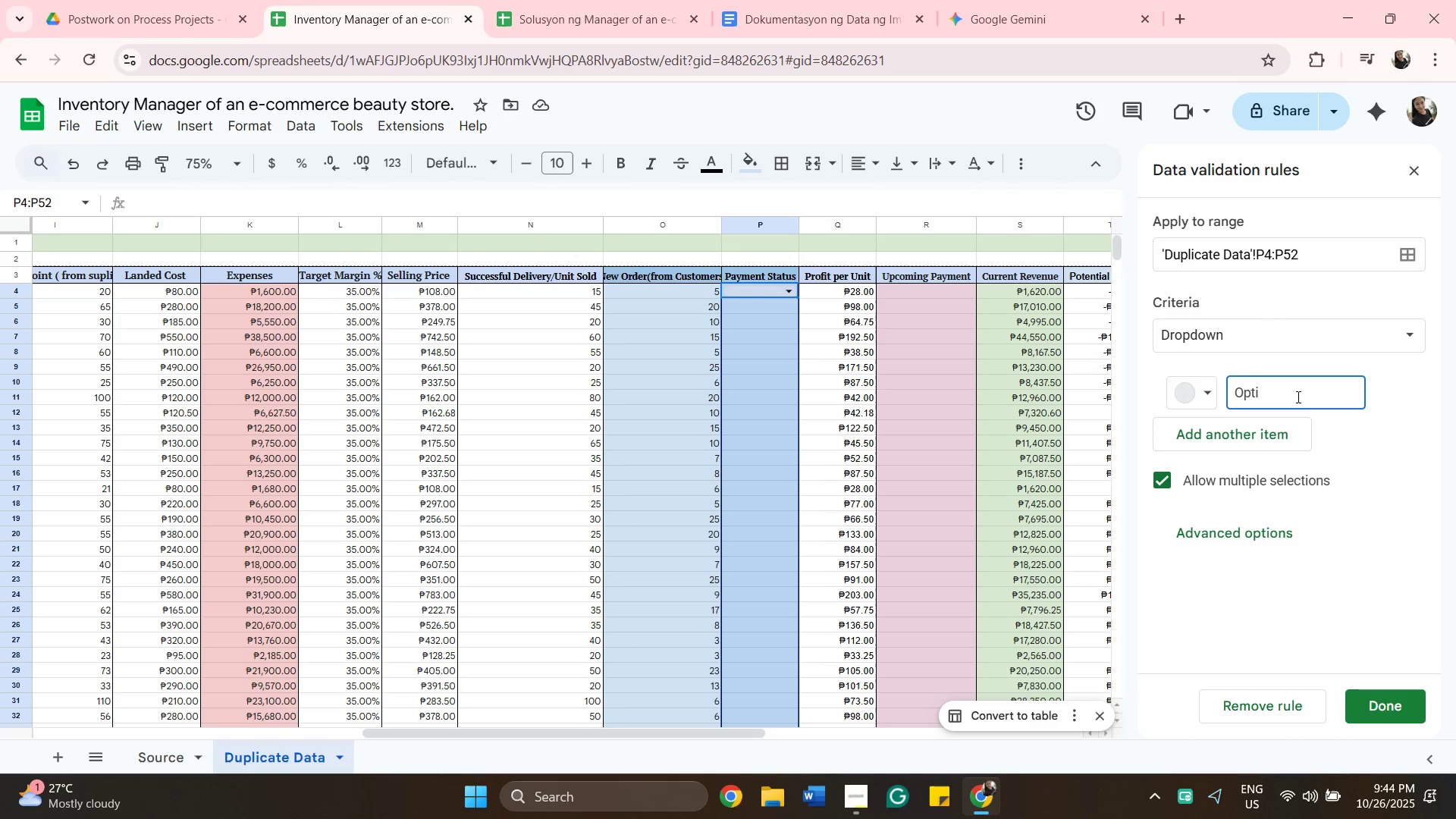 
key(Backspace)
 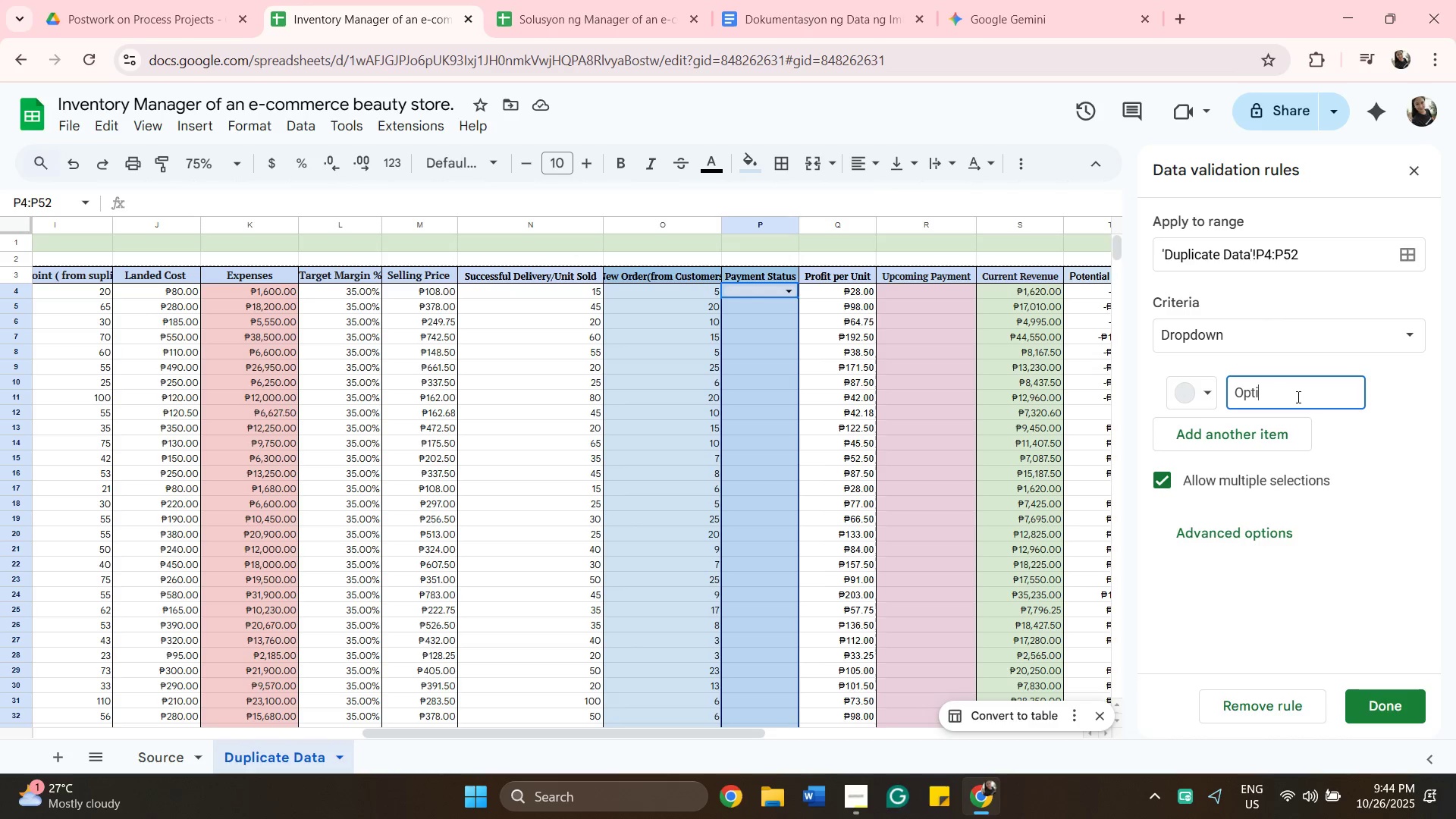 
key(Backspace)
 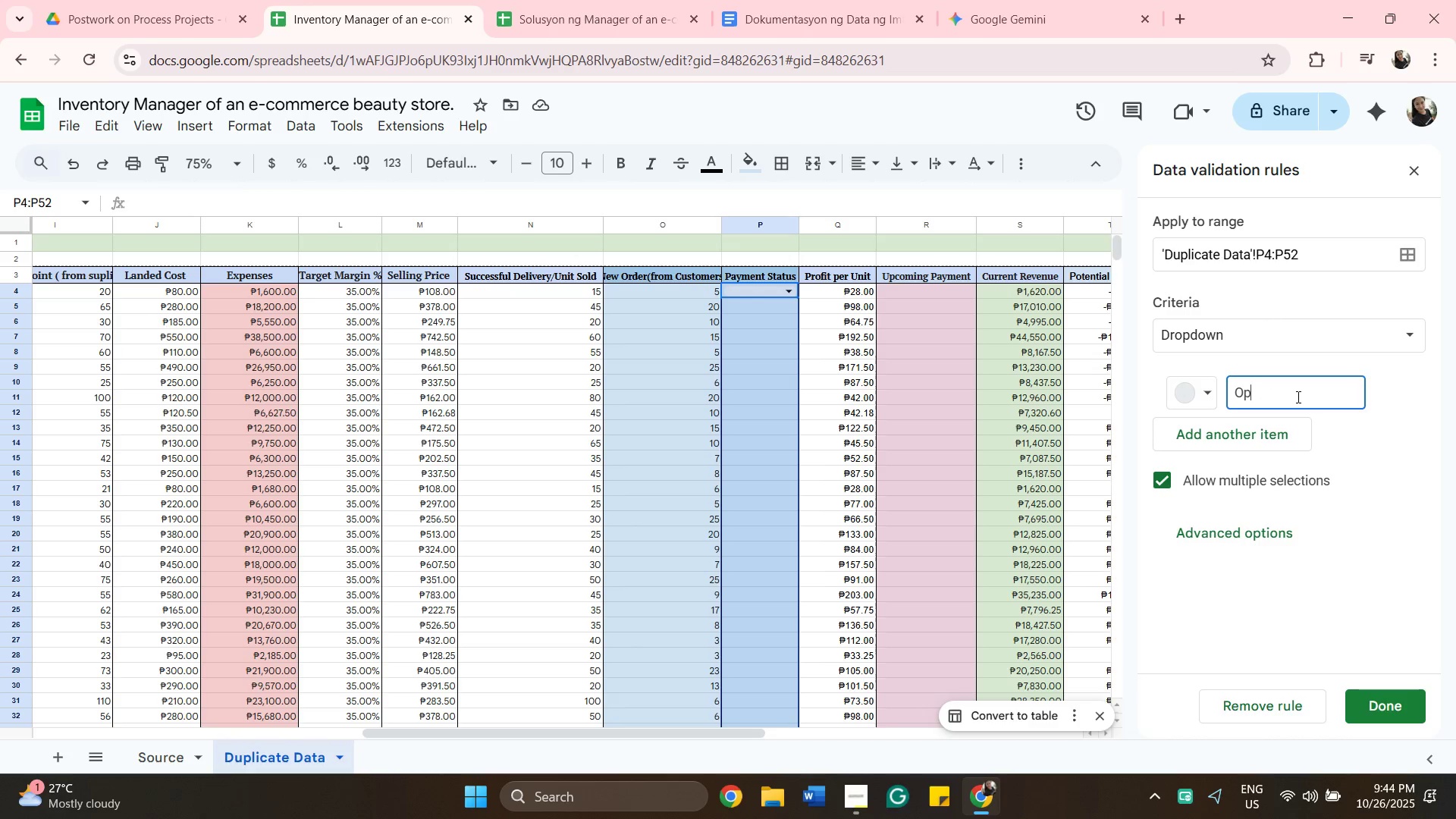 
key(Backspace)
 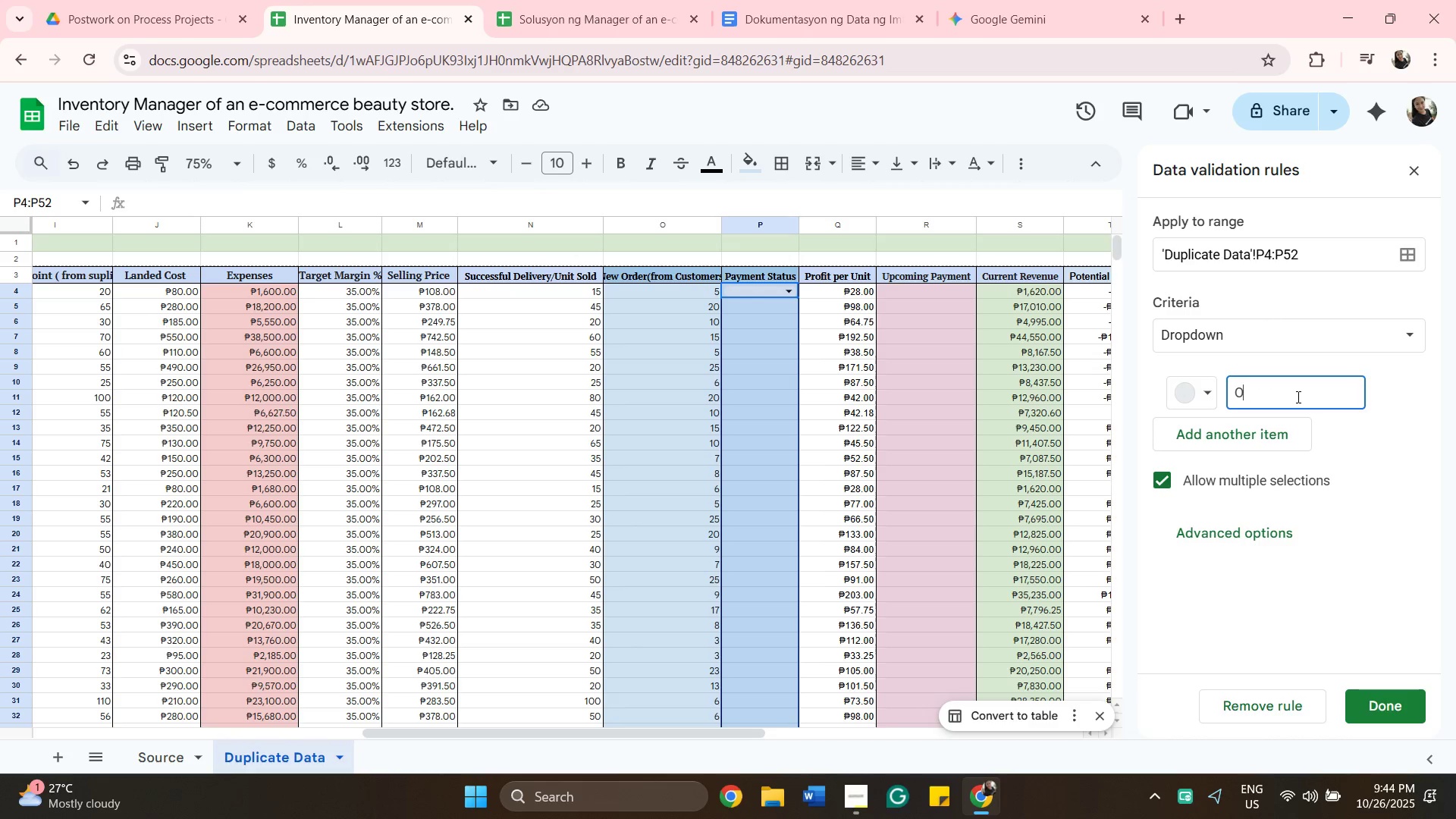 
key(Backspace)
 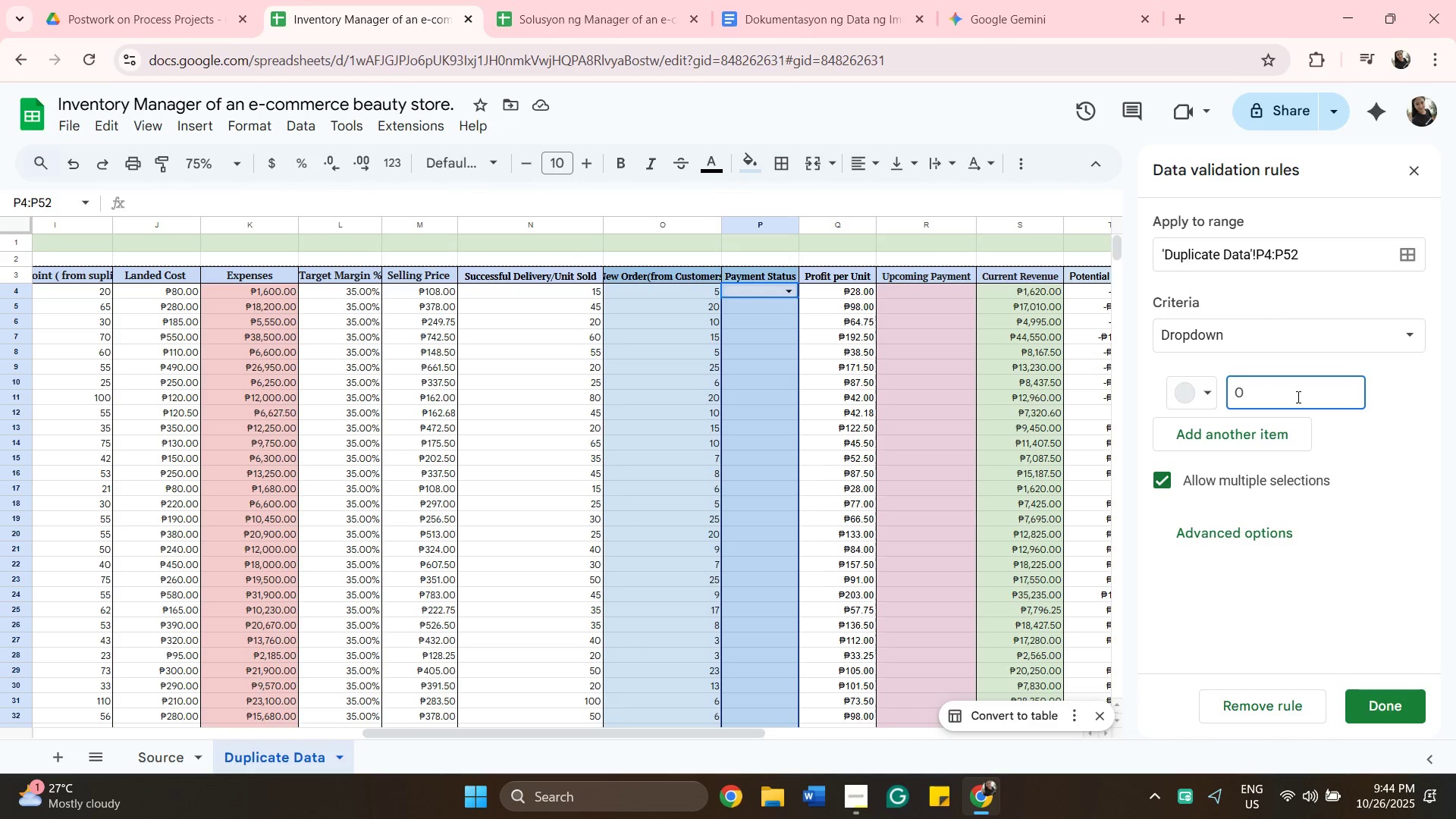 
key(Backspace)
 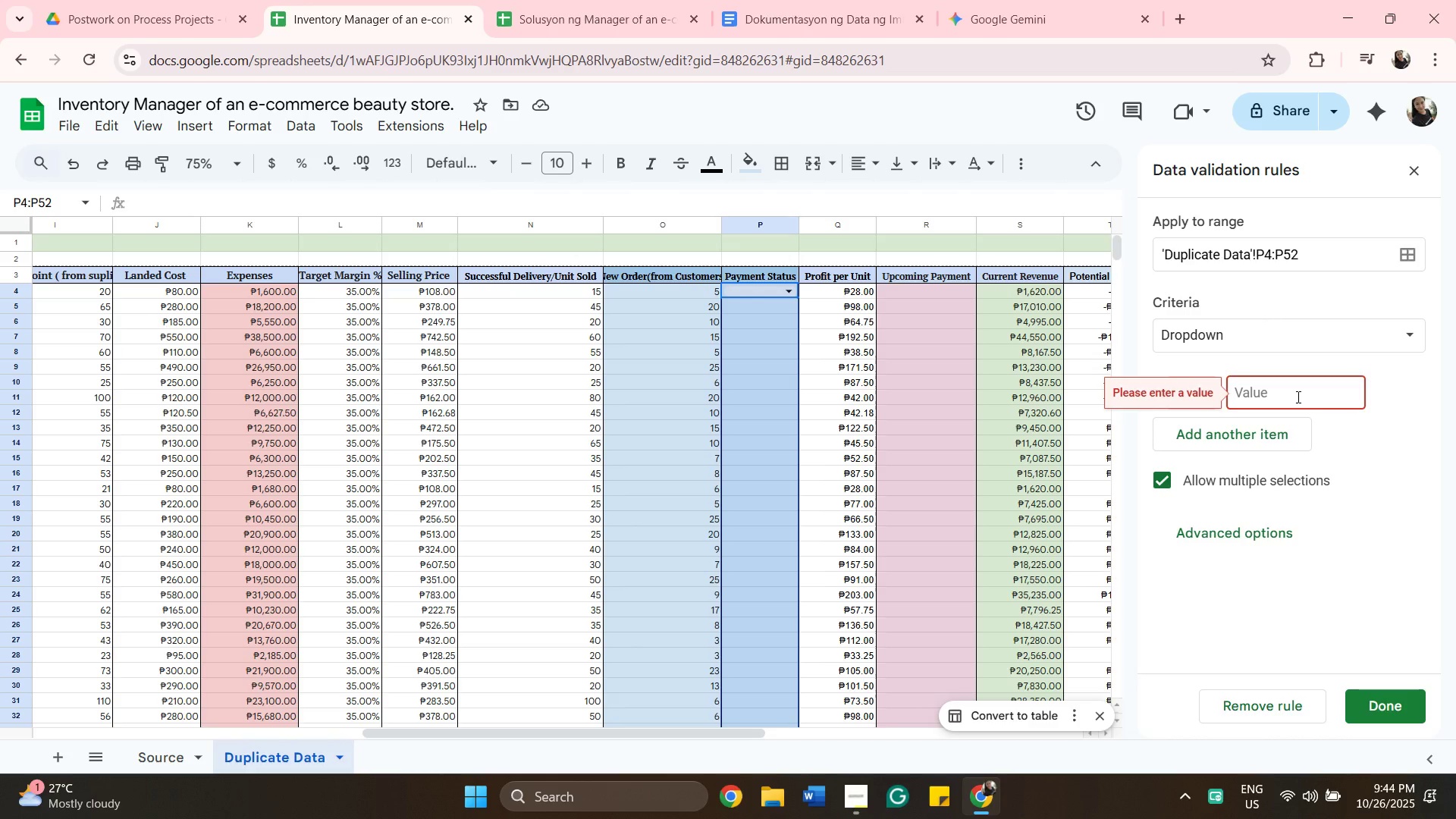 
hold_key(key=ShiftLeft, duration=0.42)
 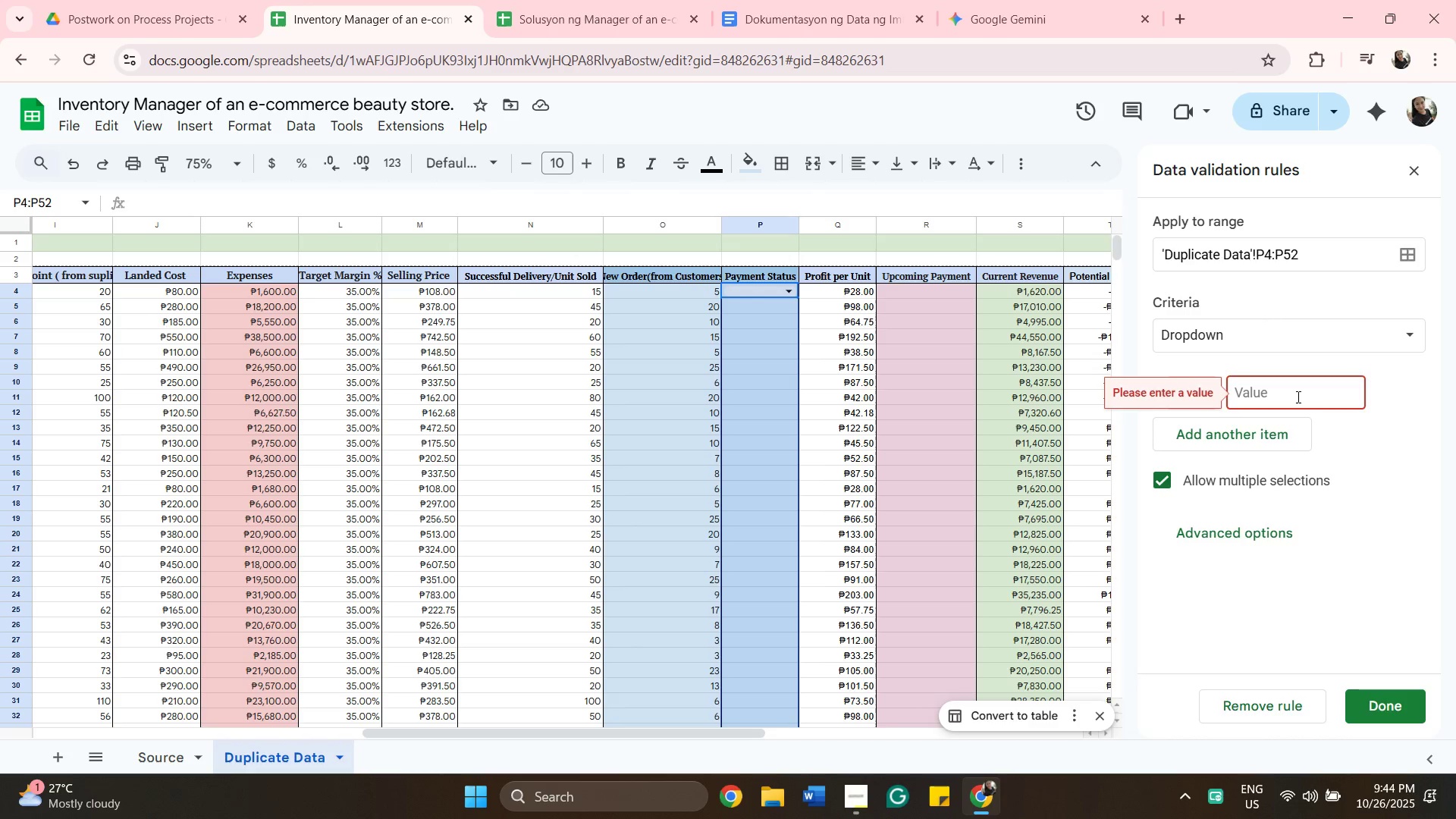 
type(Pad)
key(Backspace)
type(id)
 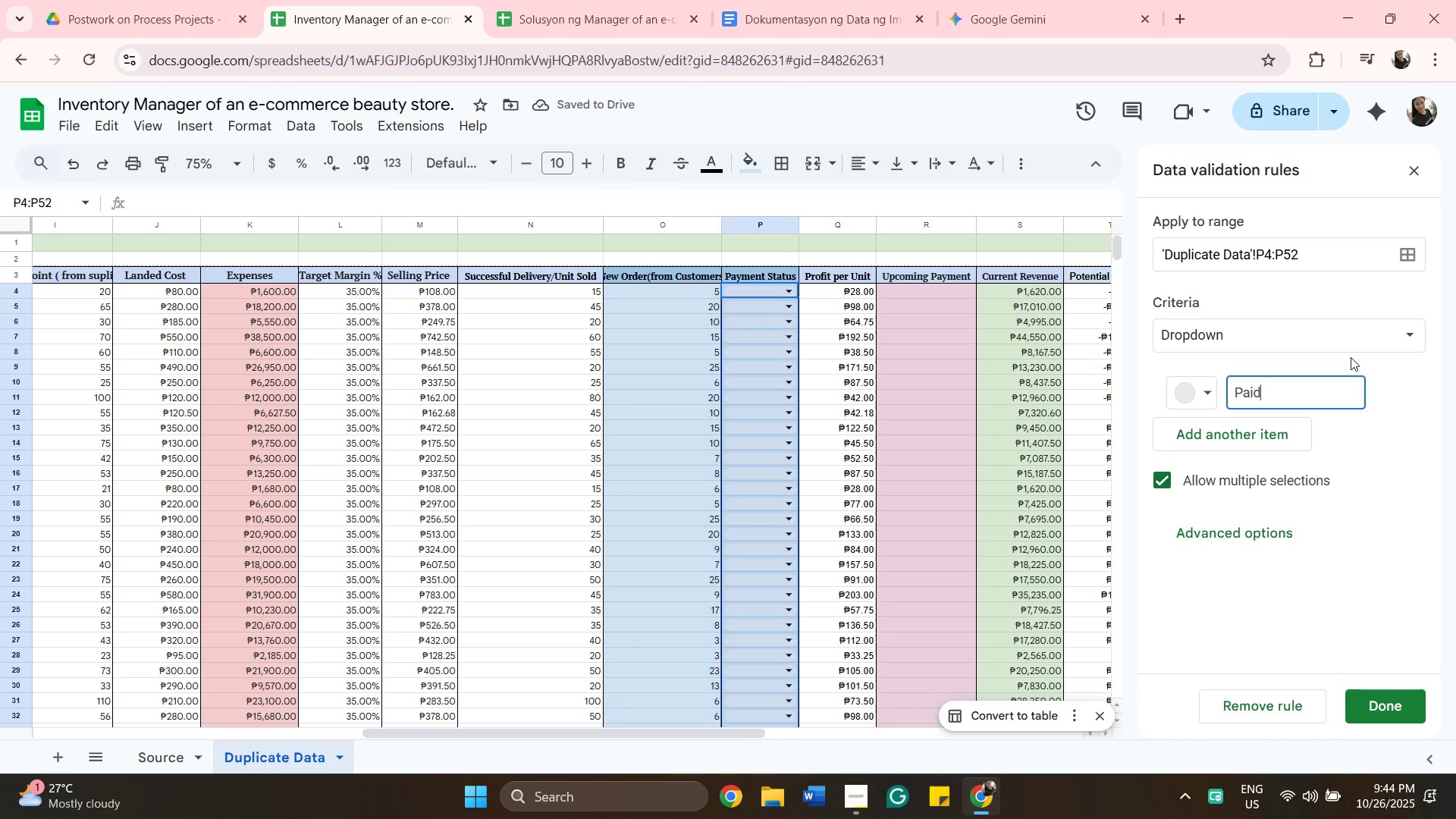 
left_click([1294, 436])
 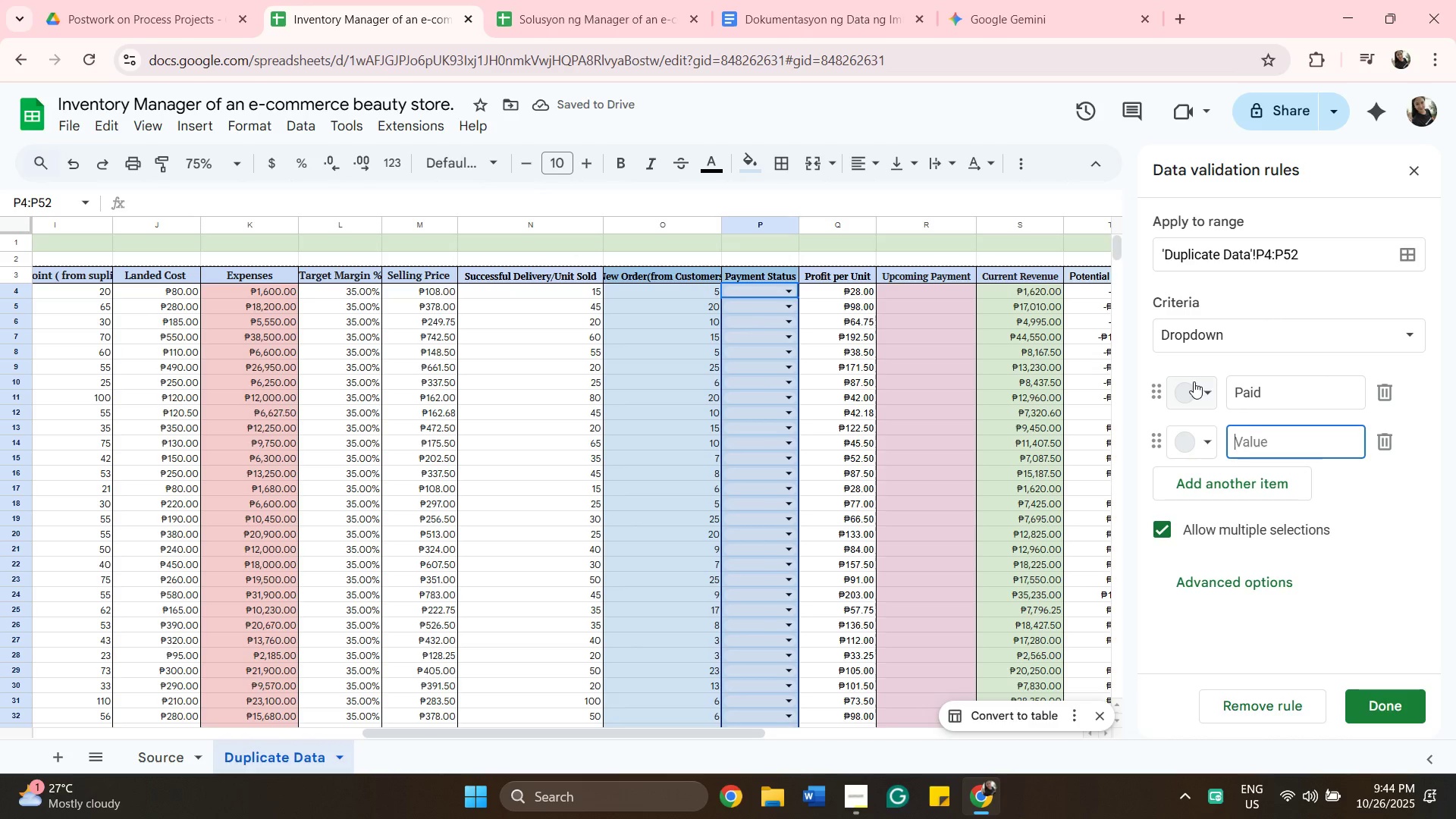 
left_click([1194, 381])
 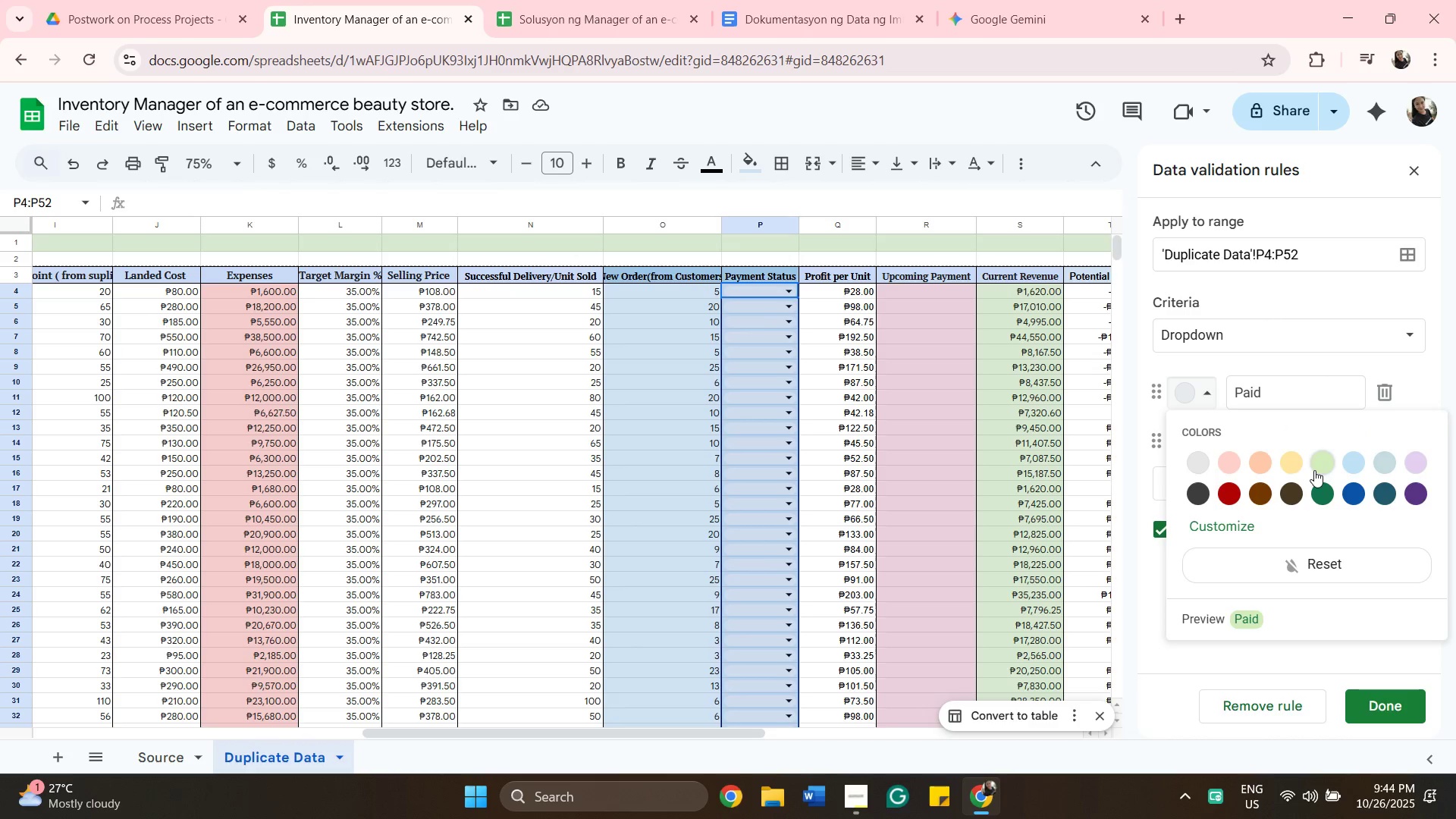 
left_click([1314, 470])
 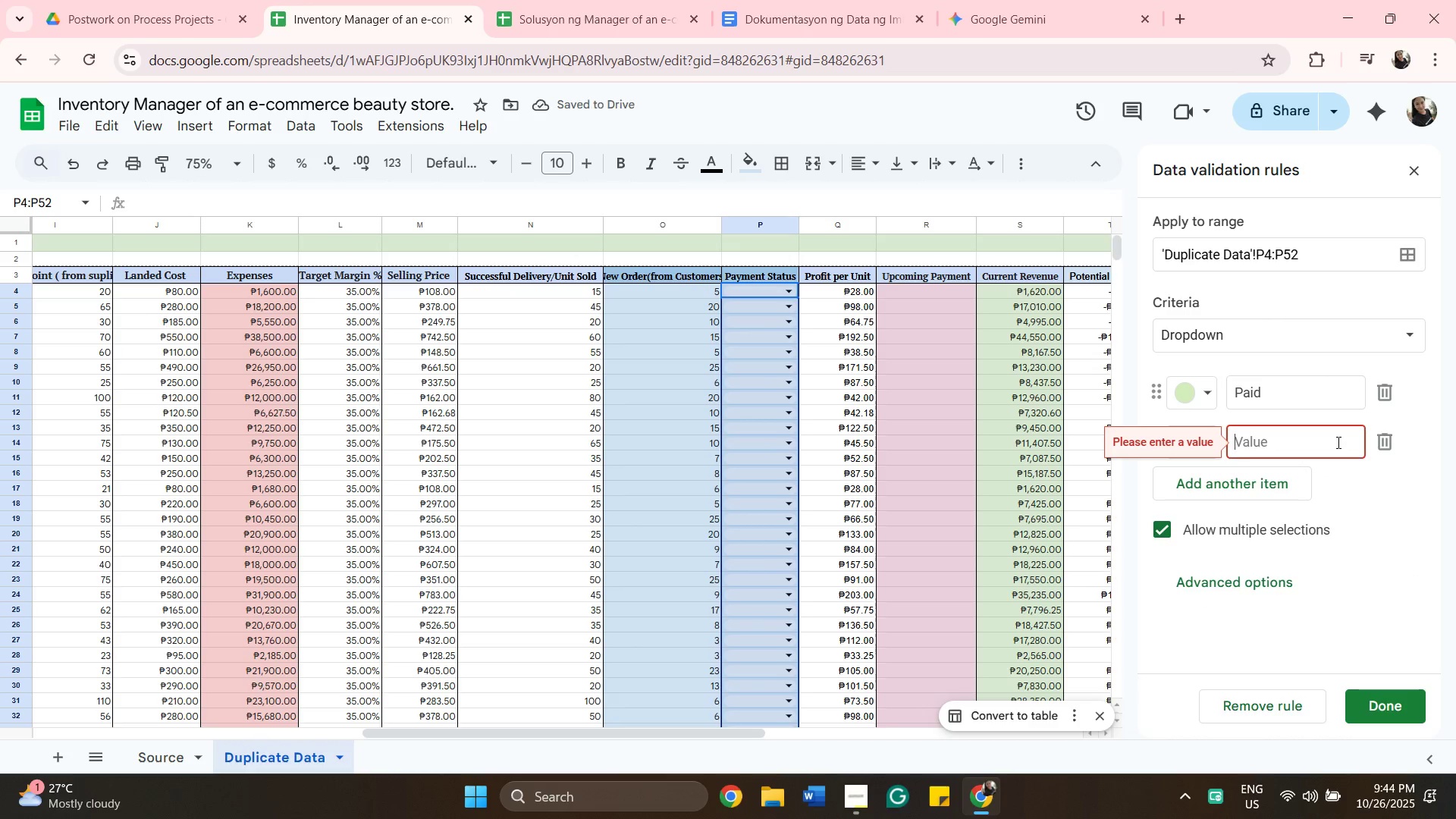 
type(Proccecing)
 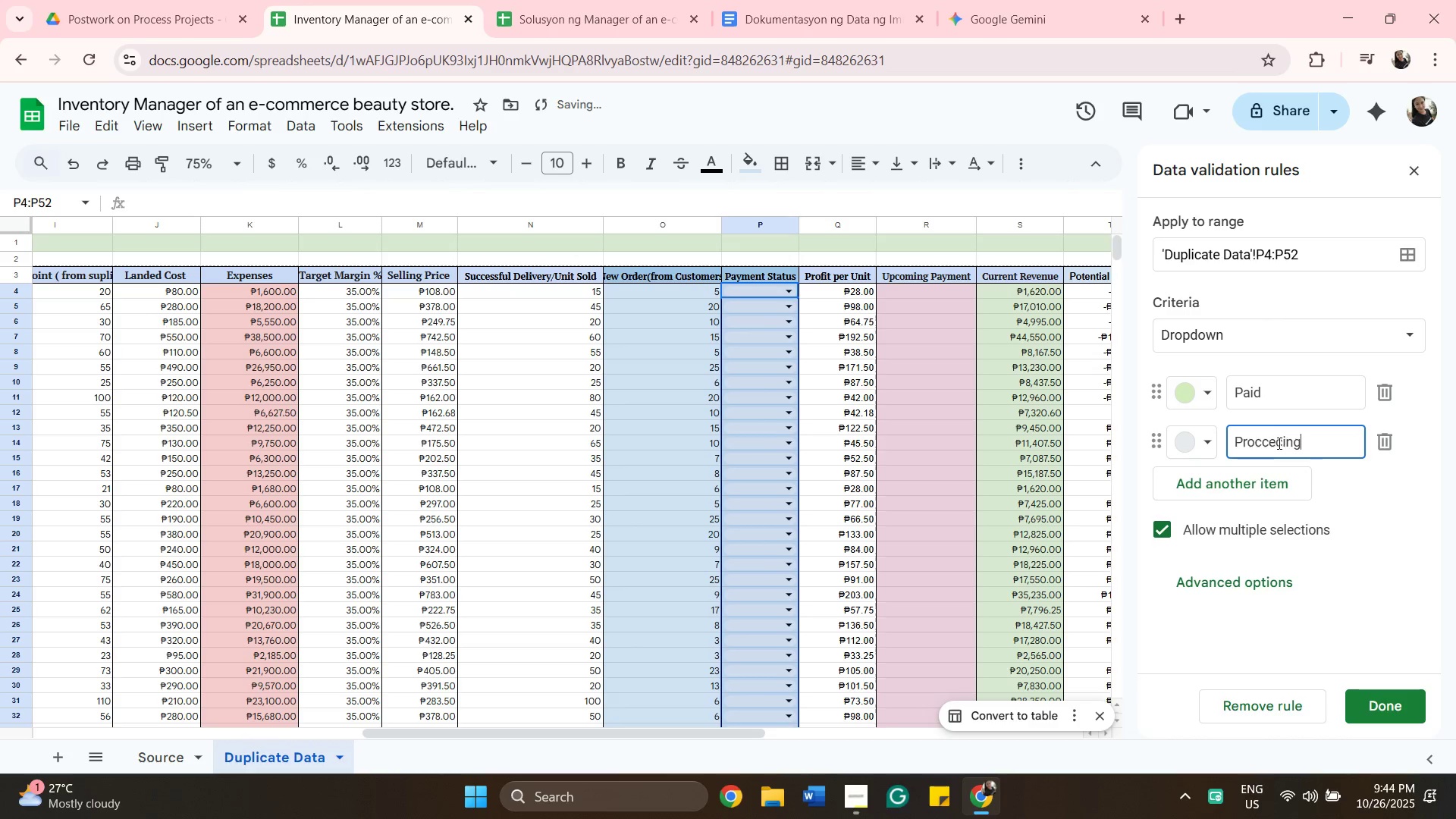 
left_click([1269, 440])
 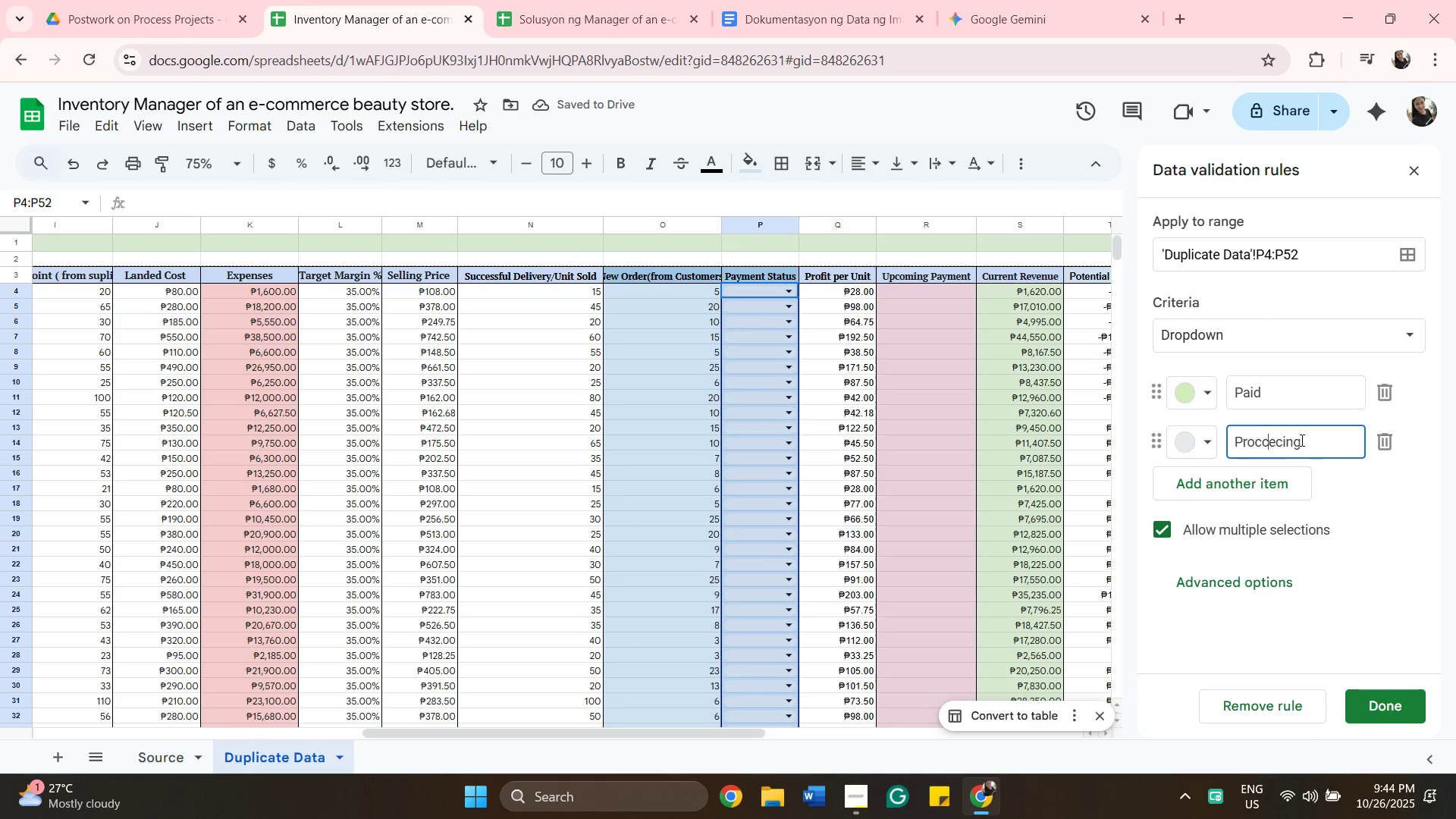 
left_click_drag(start_coordinate=[1301, 440], to_coordinate=[1227, 438])
 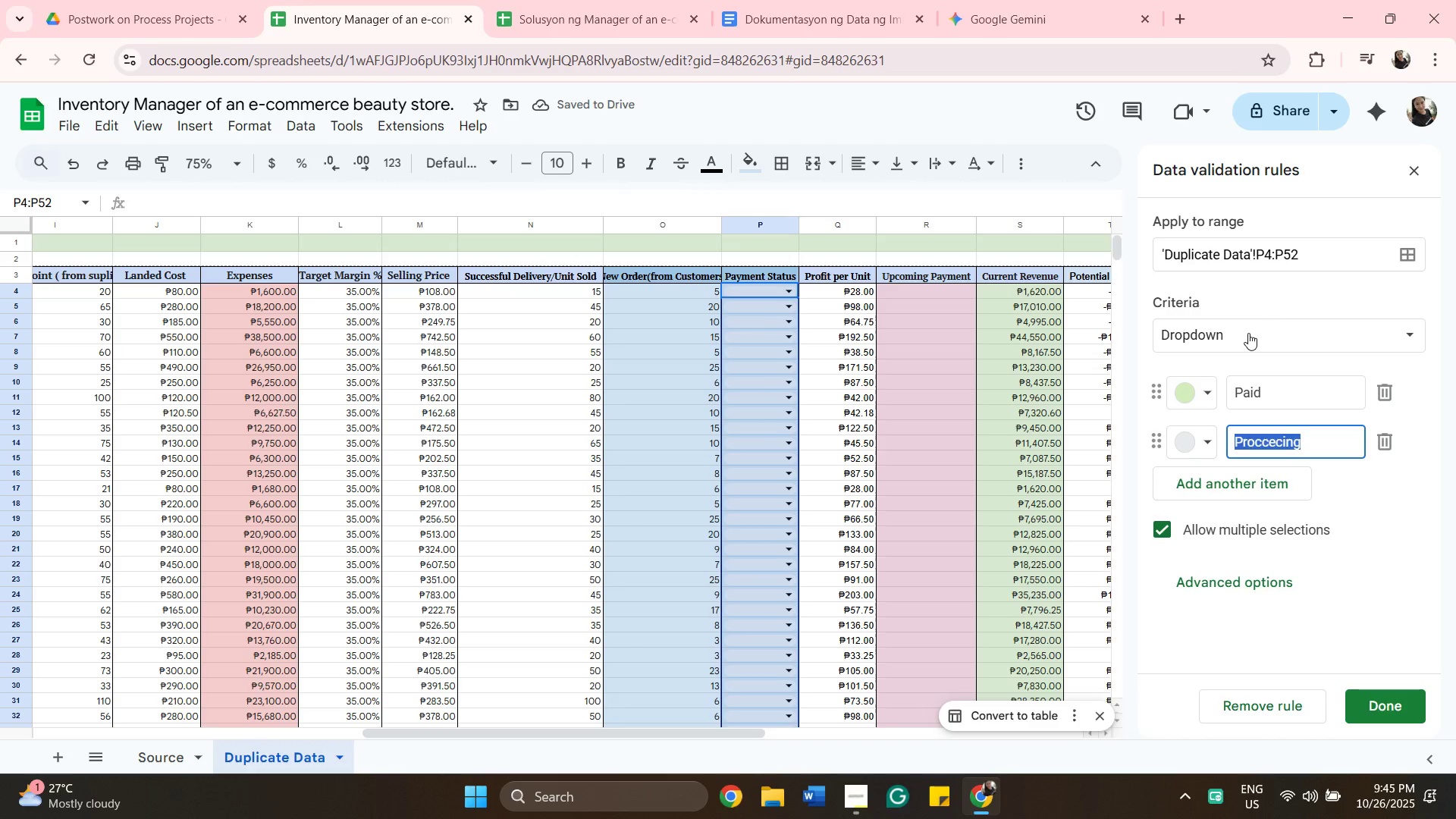 
key(Backspace)
 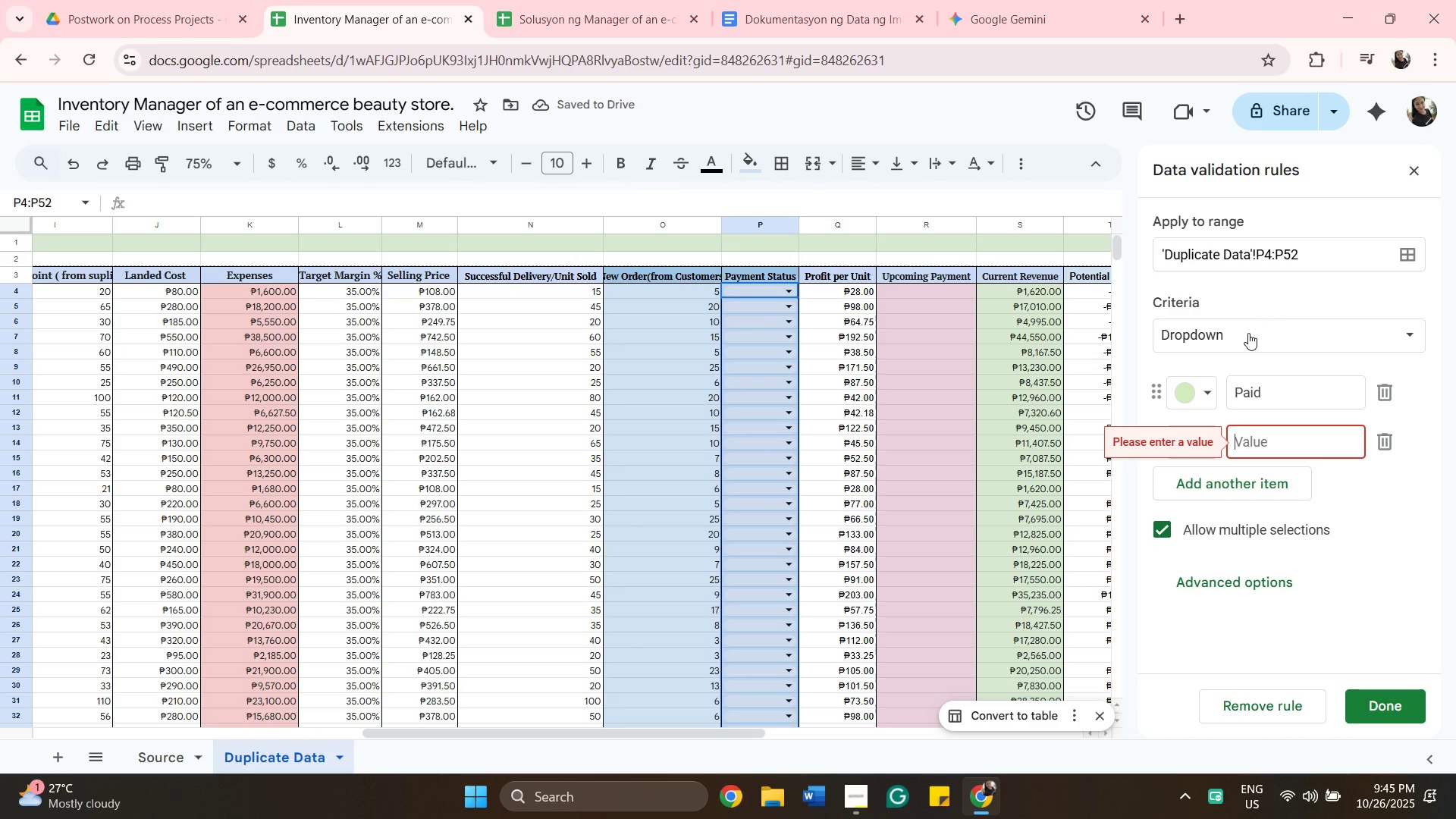 
wait(8.0)
 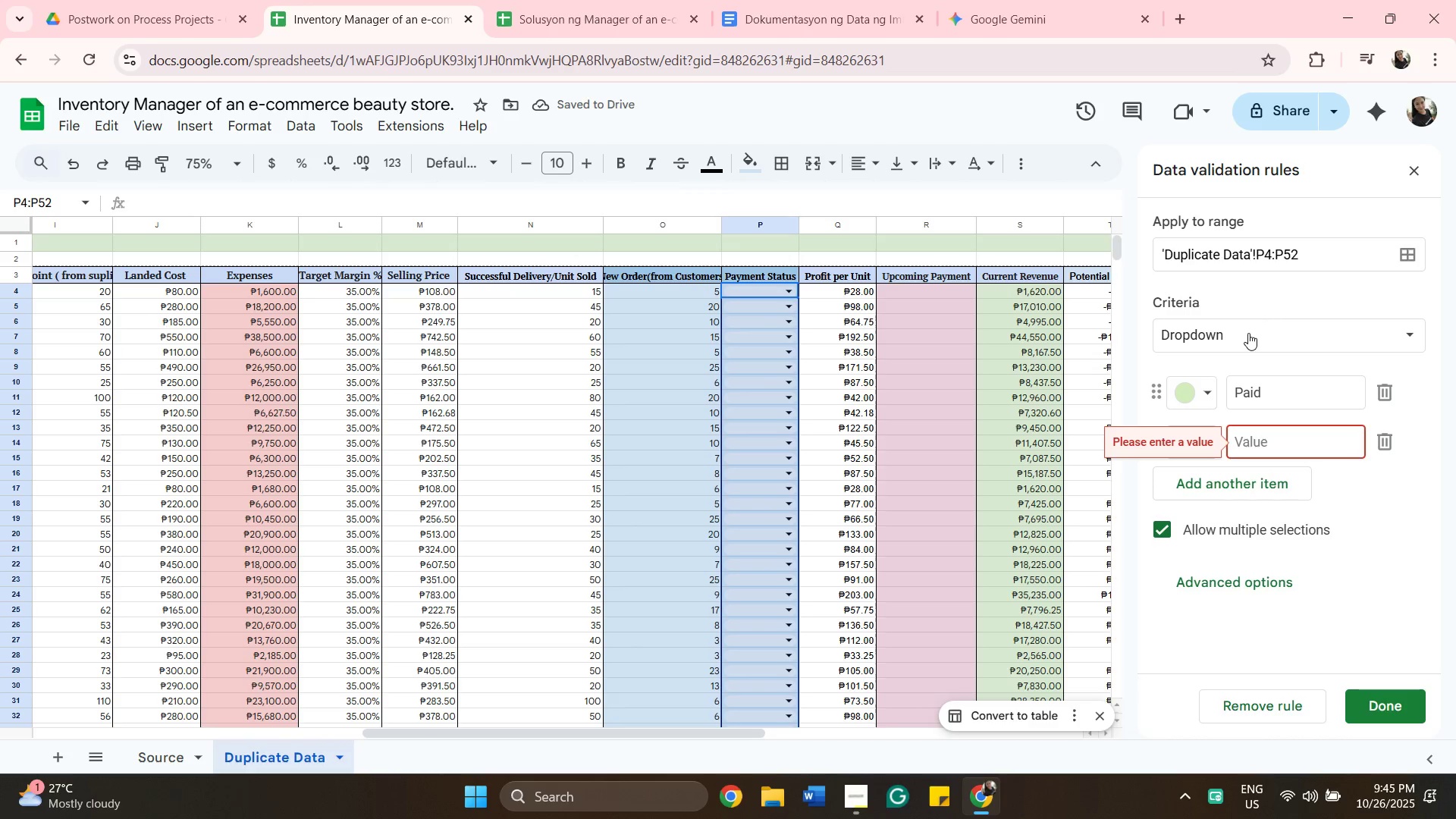 
type(Processing)
 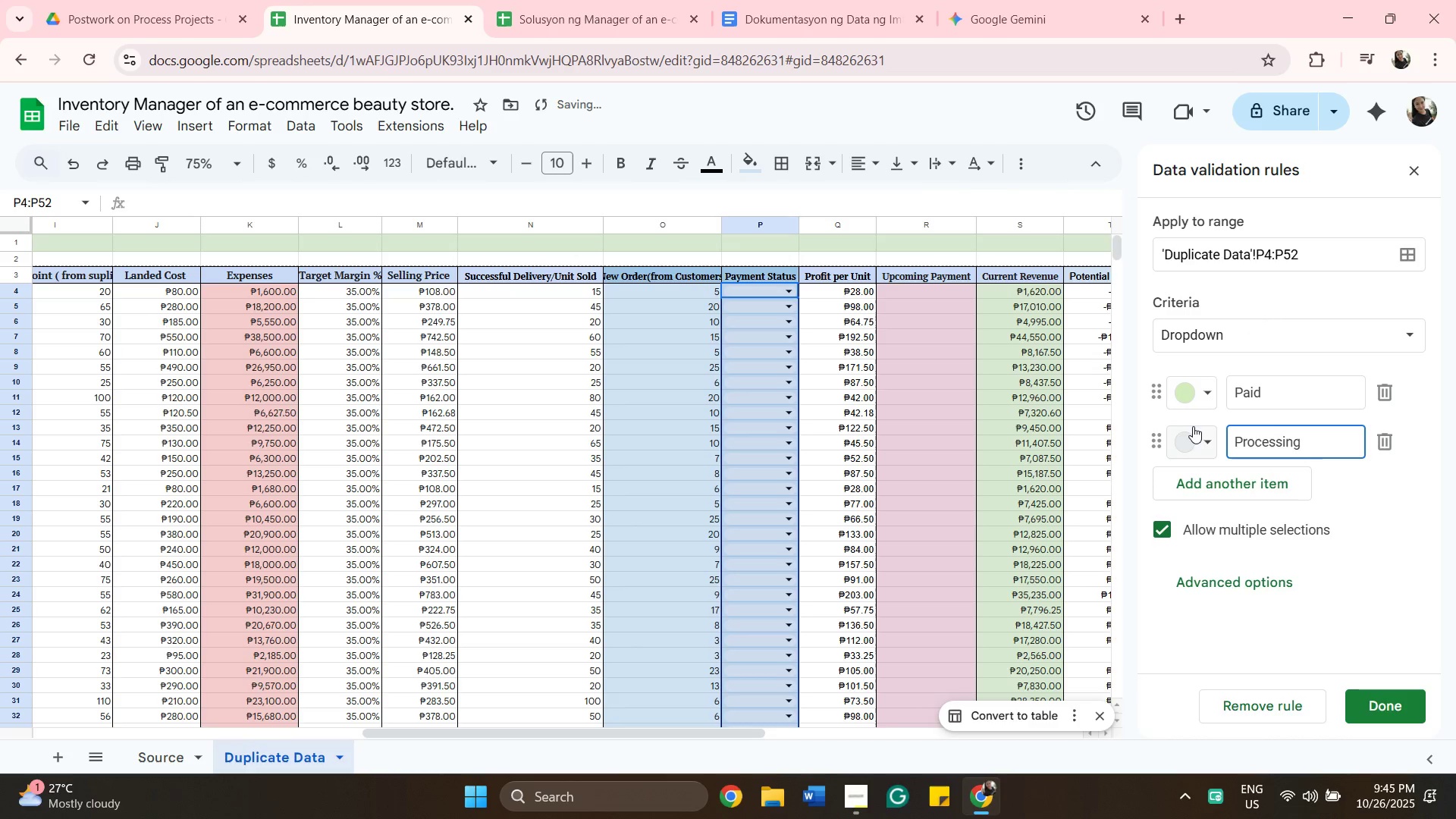 
left_click_drag(start_coordinate=[1197, 441], to_coordinate=[1200, 441])
 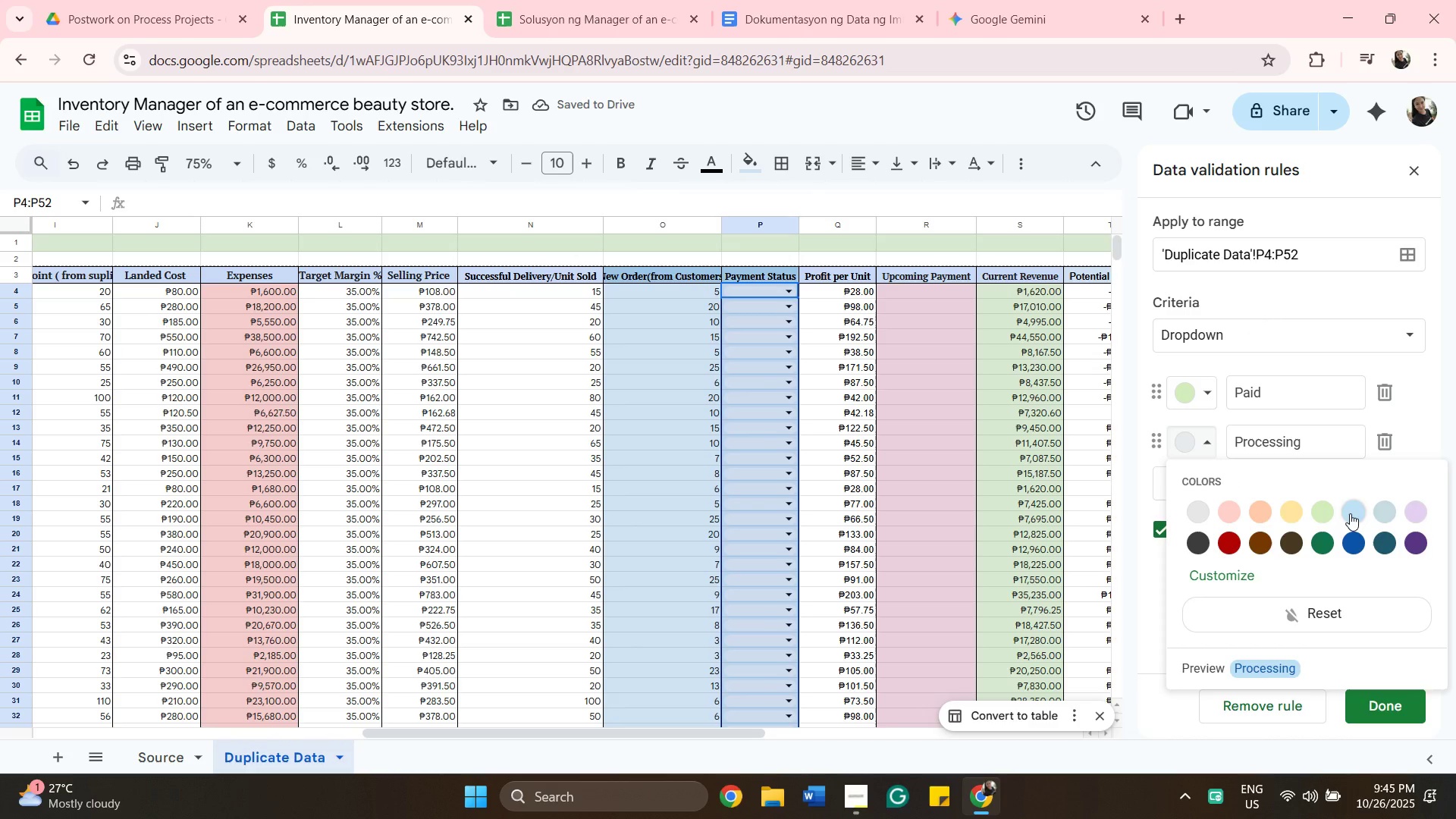 
left_click([1350, 513])
 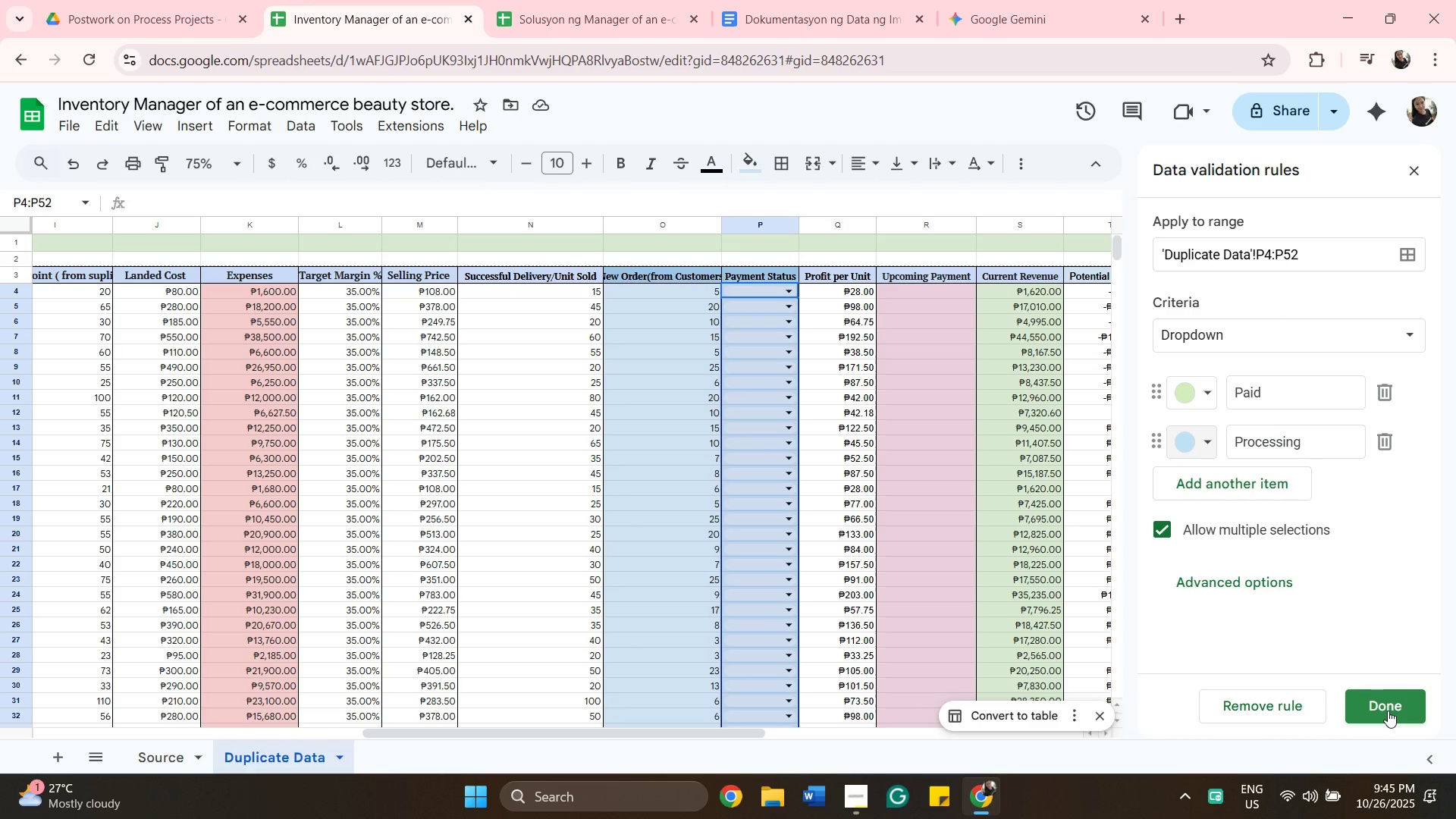 
wait(15.81)
 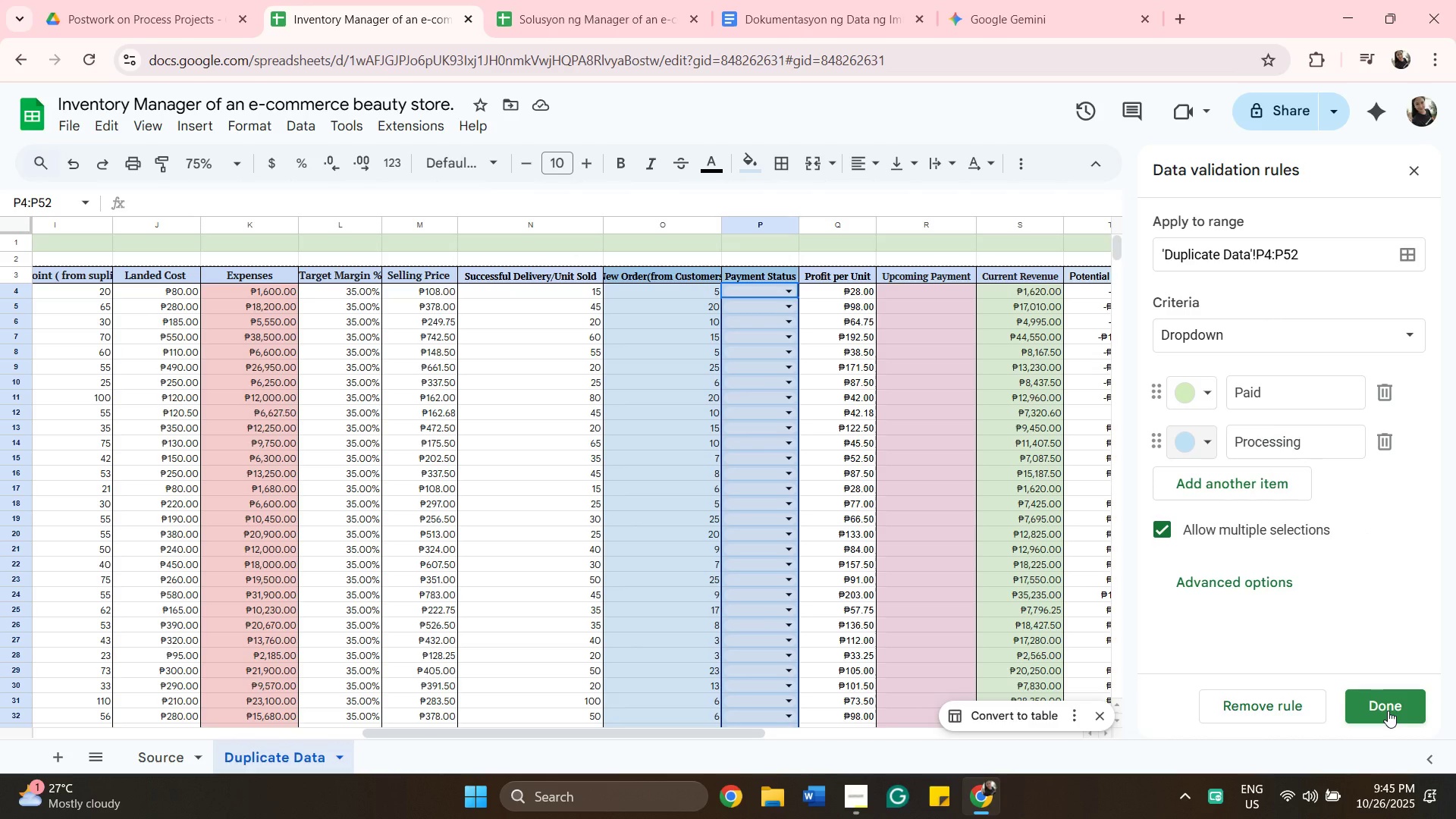 
left_click([1388, 711])
 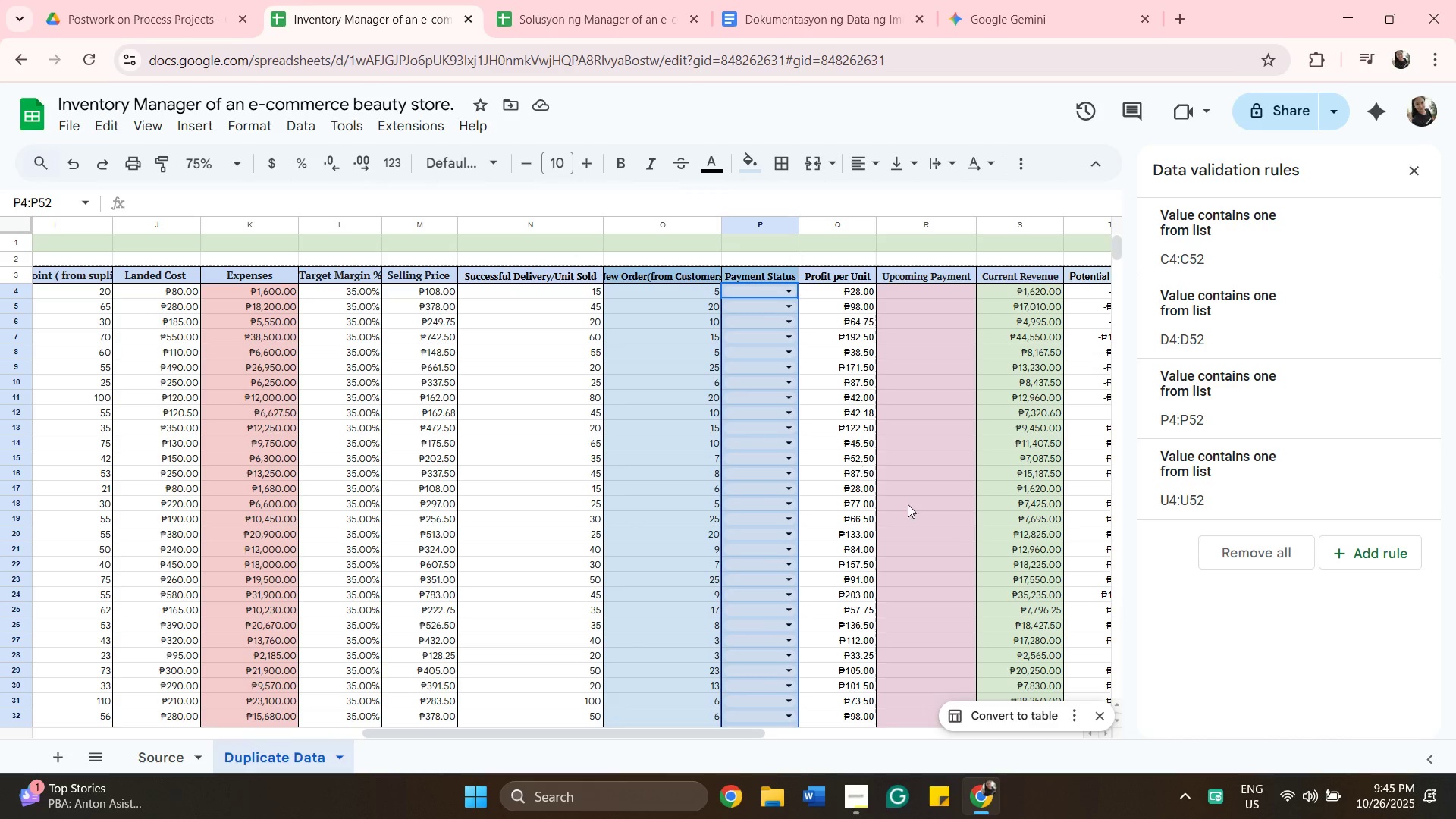 
mouse_move([808, 290])
 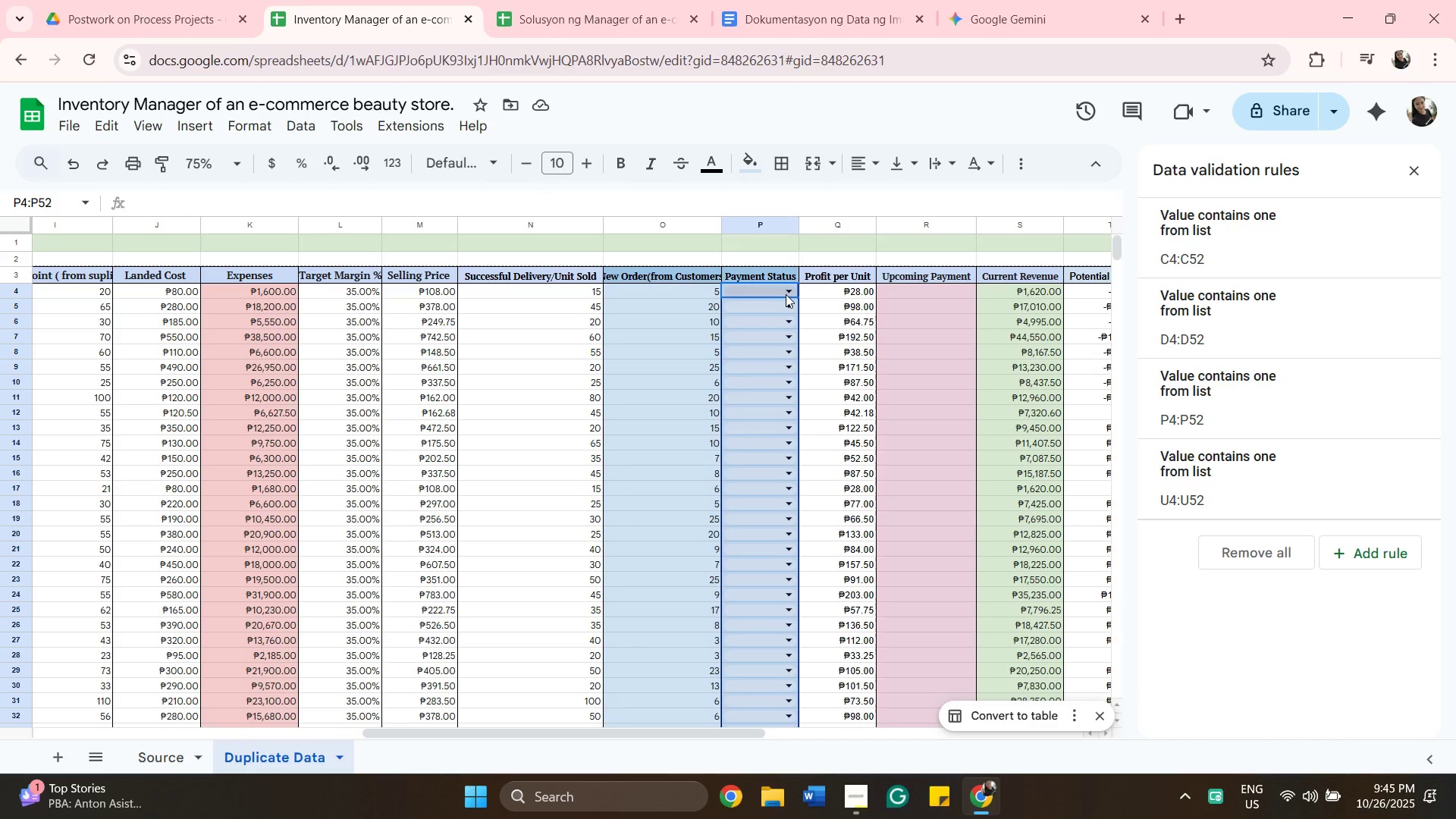 
left_click([786, 294])
 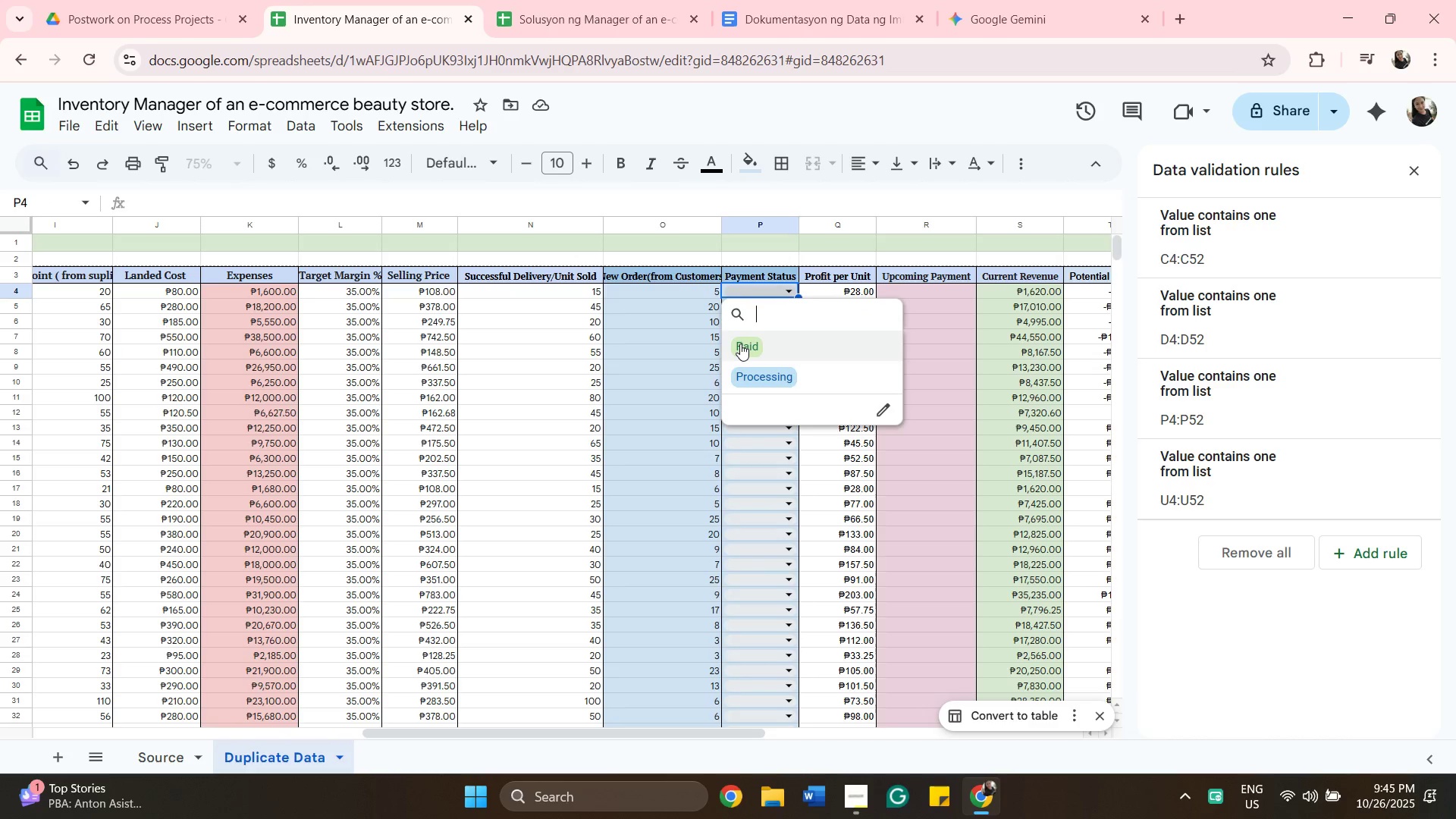 
left_click([740, 344])
 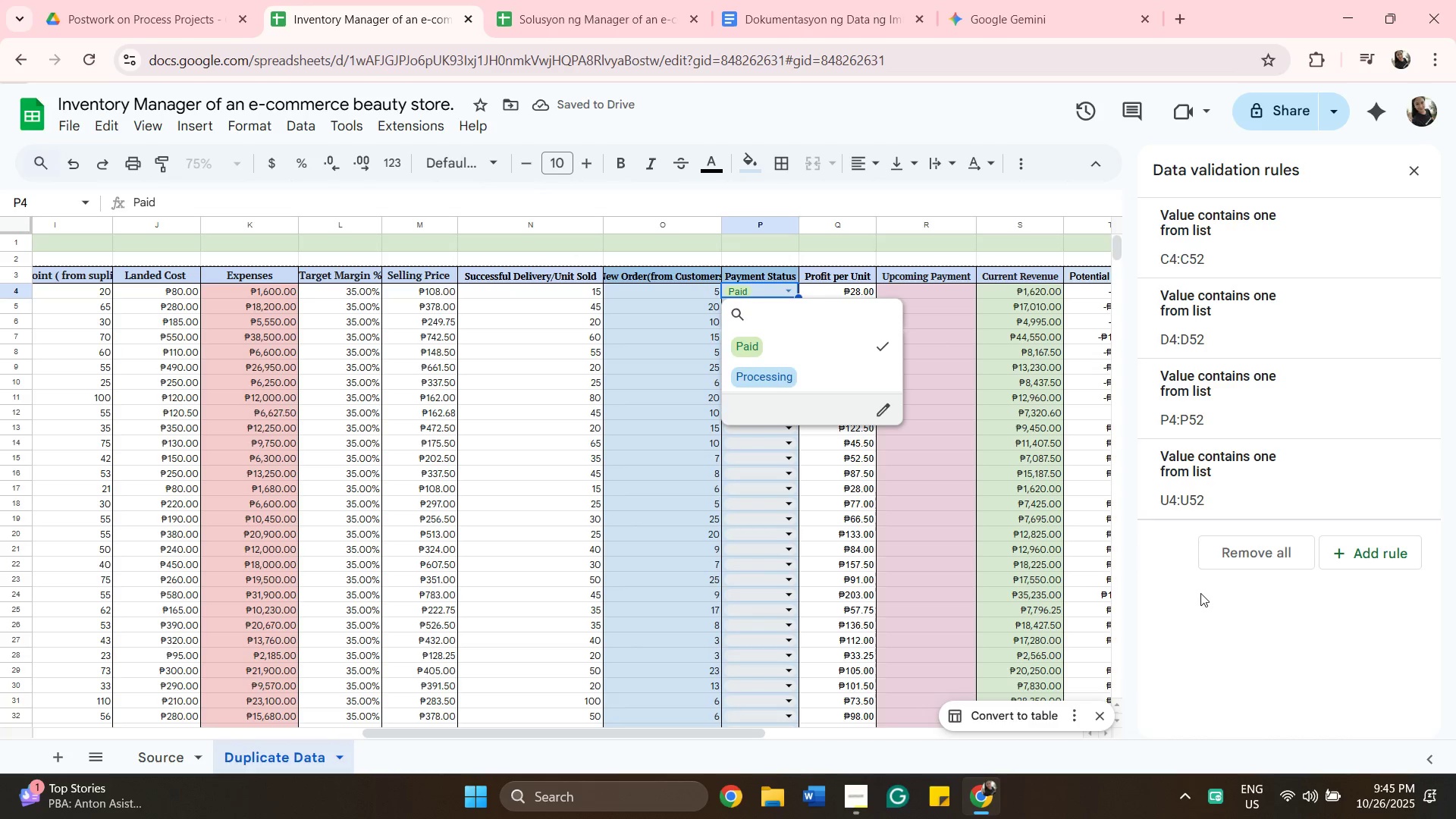 
wait(6.46)
 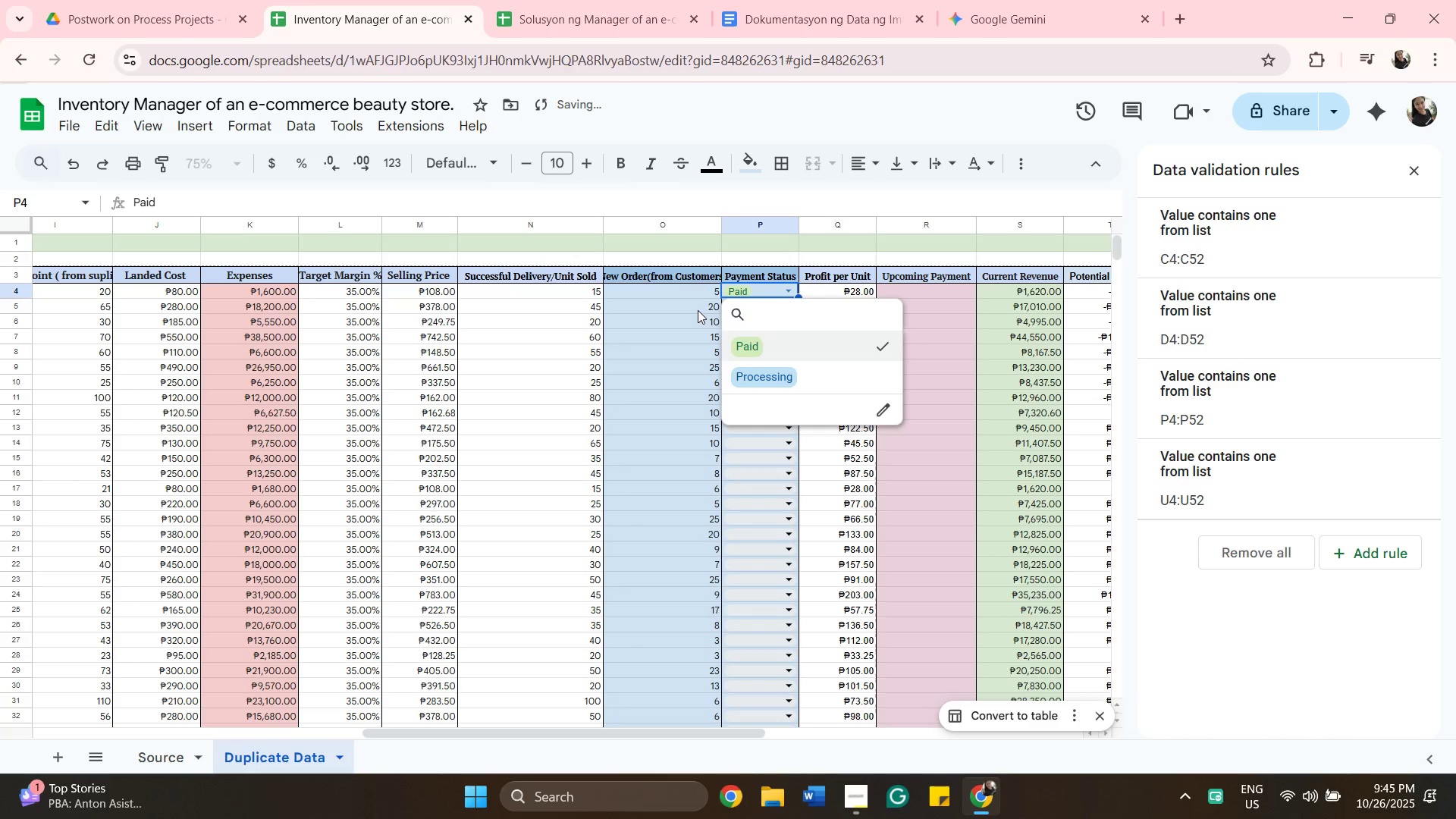 
left_click([1411, 174])
 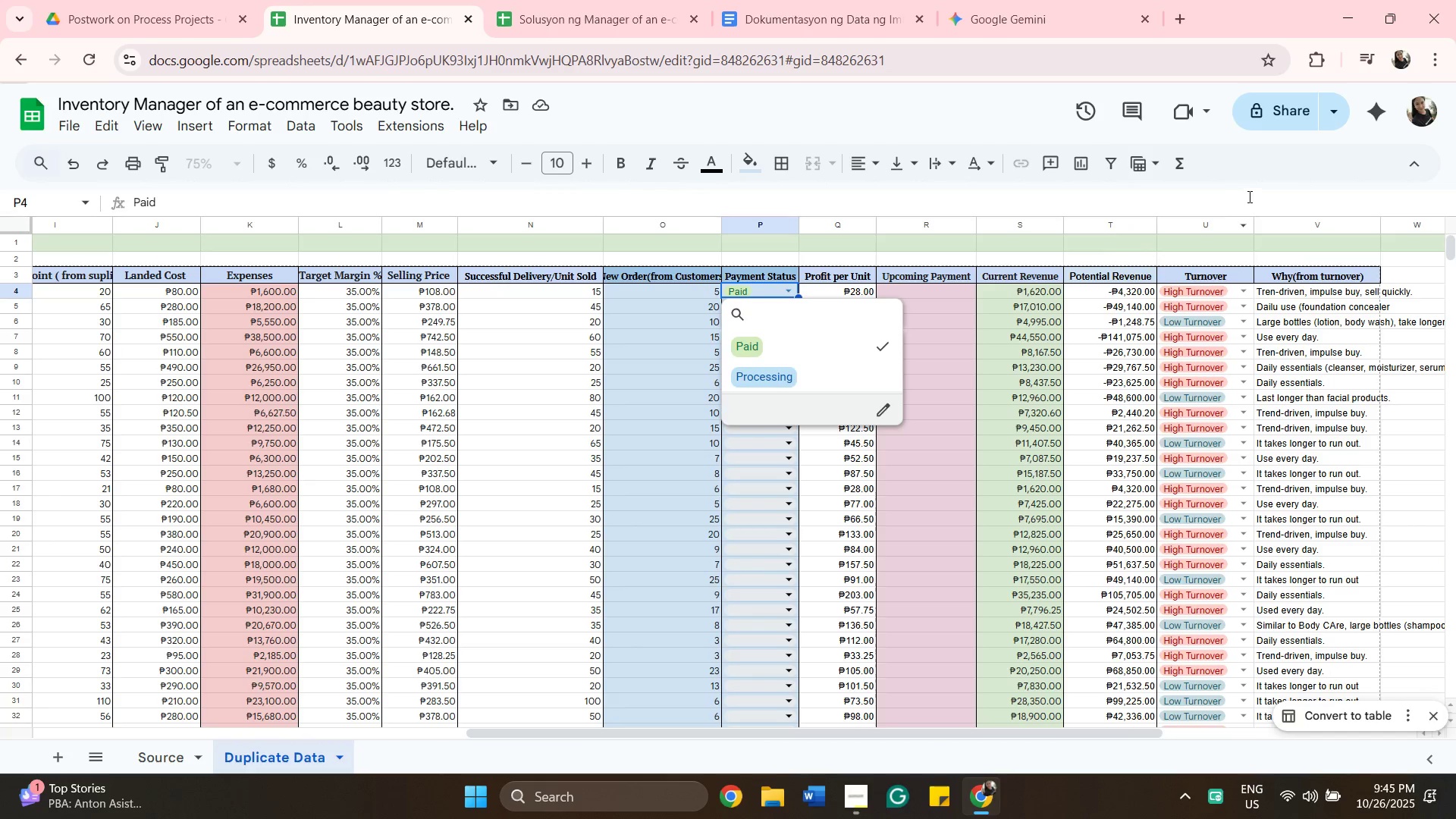 
left_click([1253, 193])
 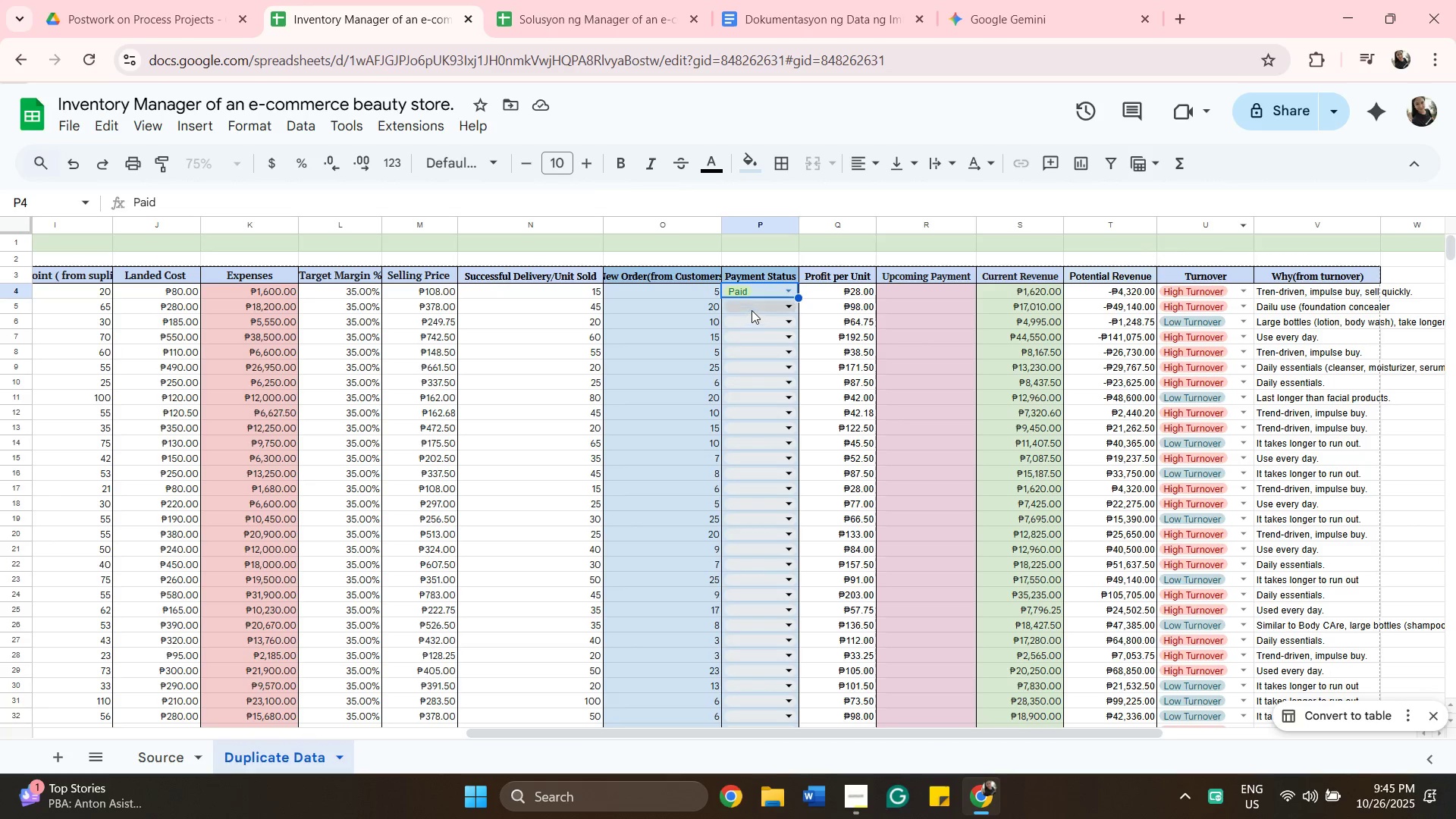 
left_click([752, 308])
 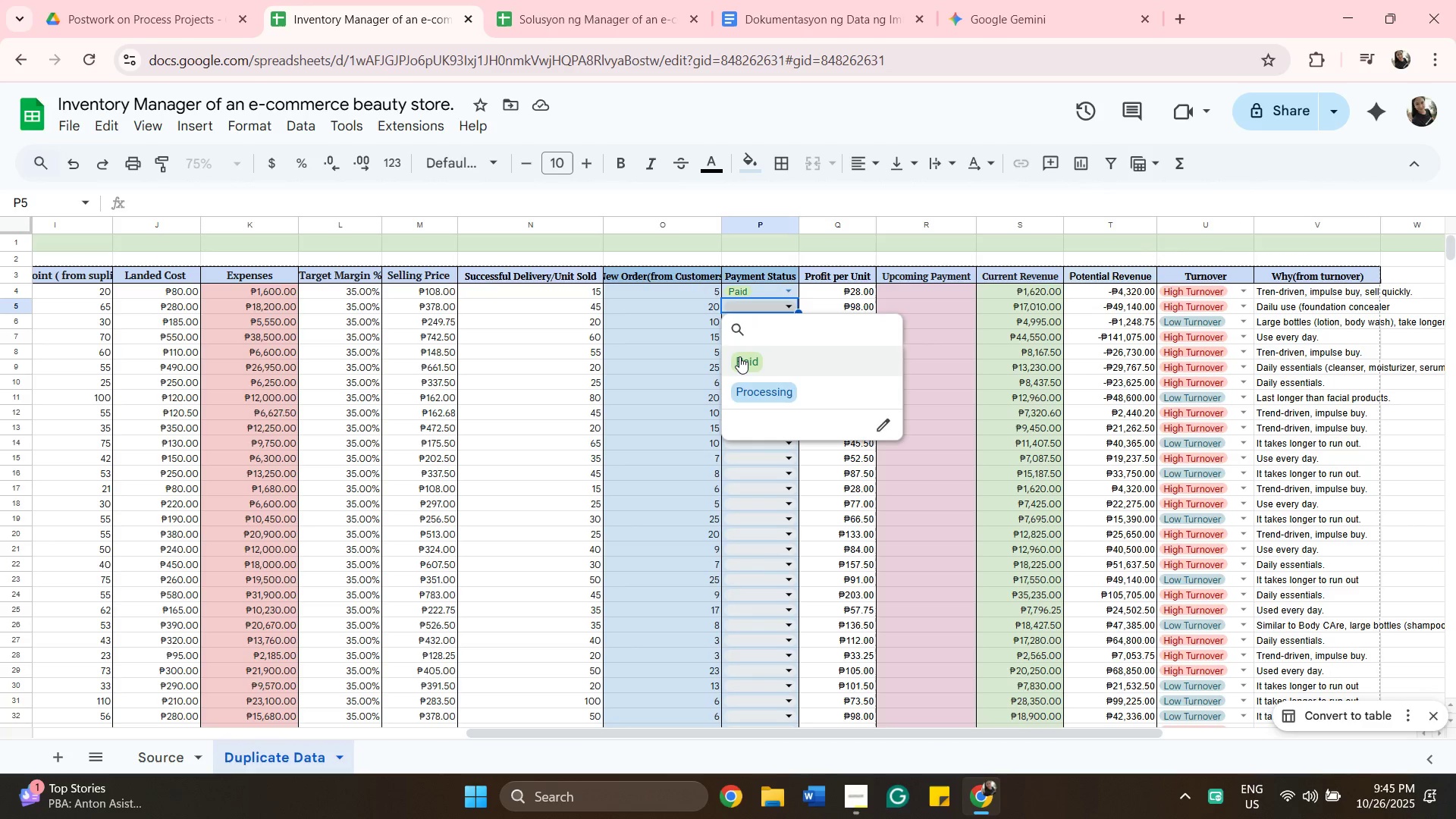 
left_click([739, 356])
 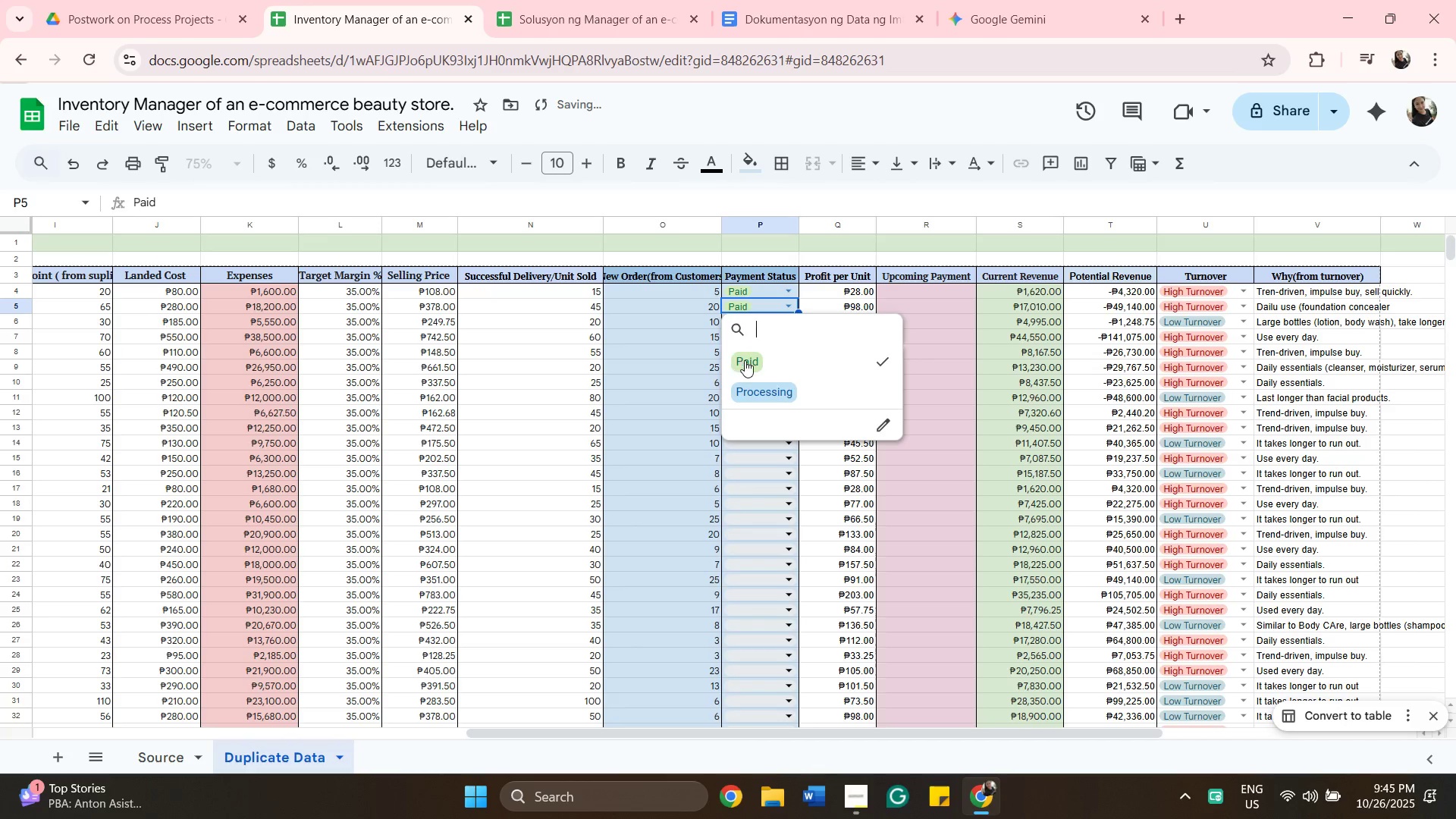 
left_click([745, 360])
 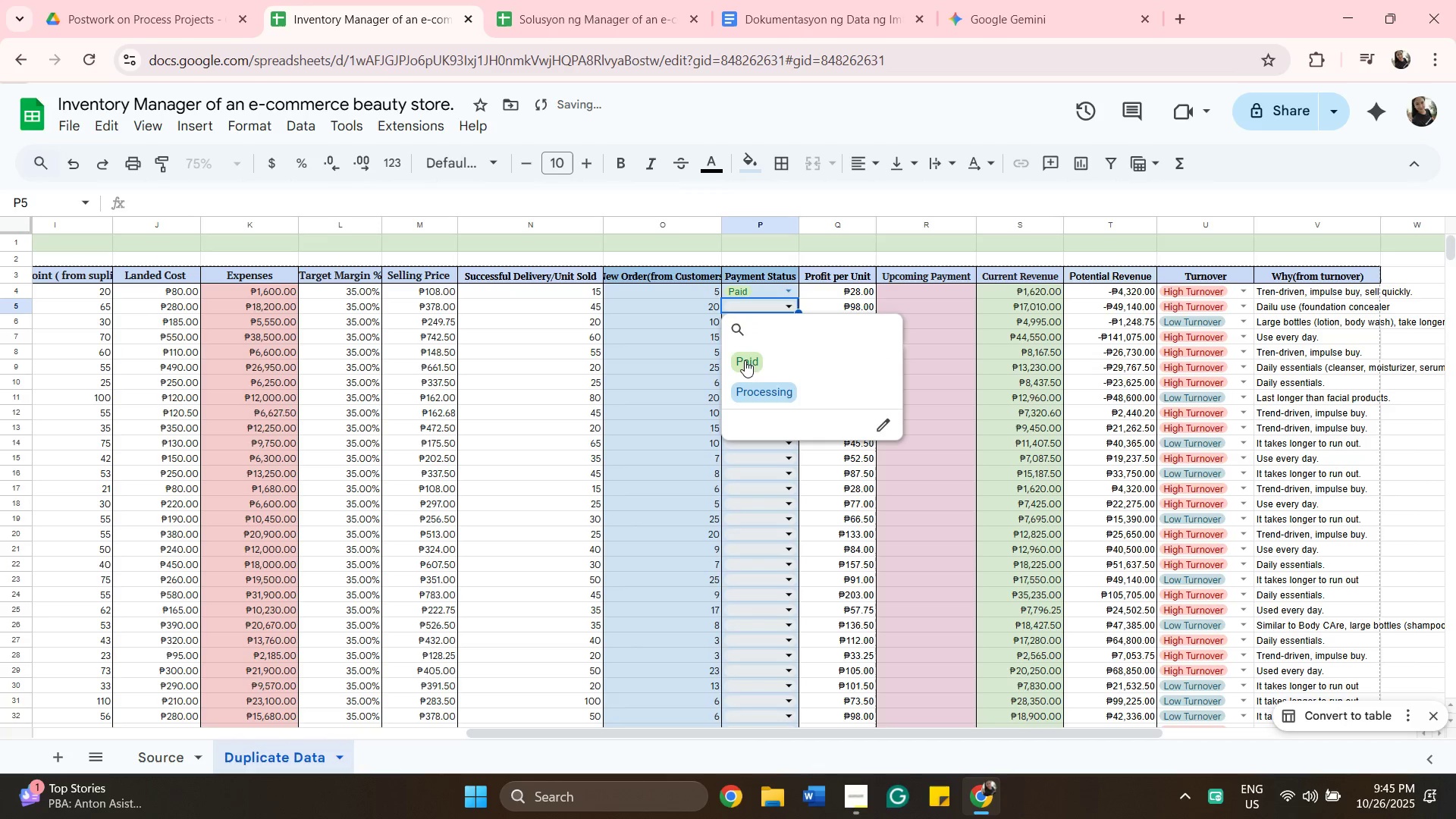 
left_click_drag(start_coordinate=[747, 361], to_coordinate=[751, 360])
 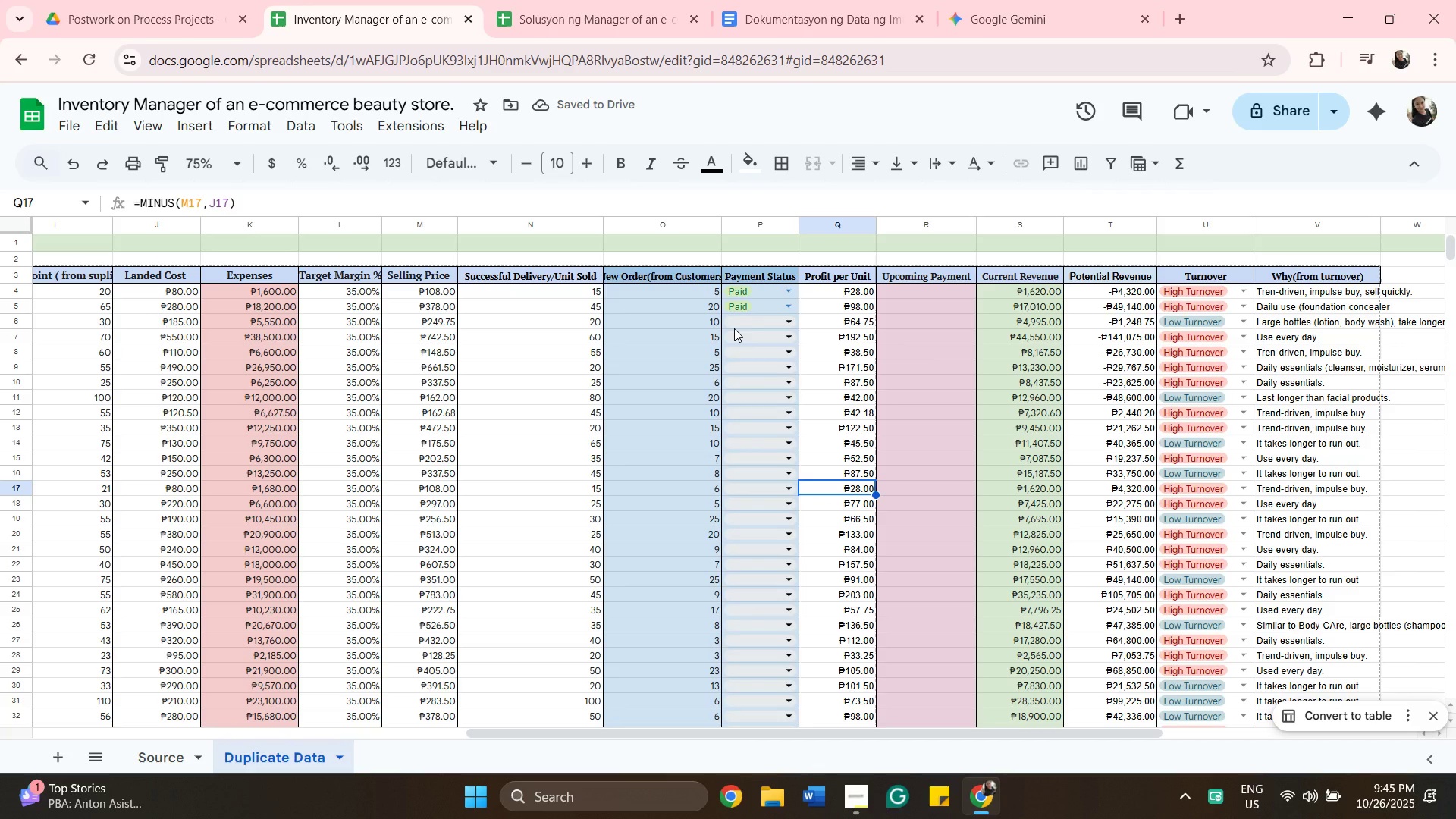 
left_click([739, 323])
 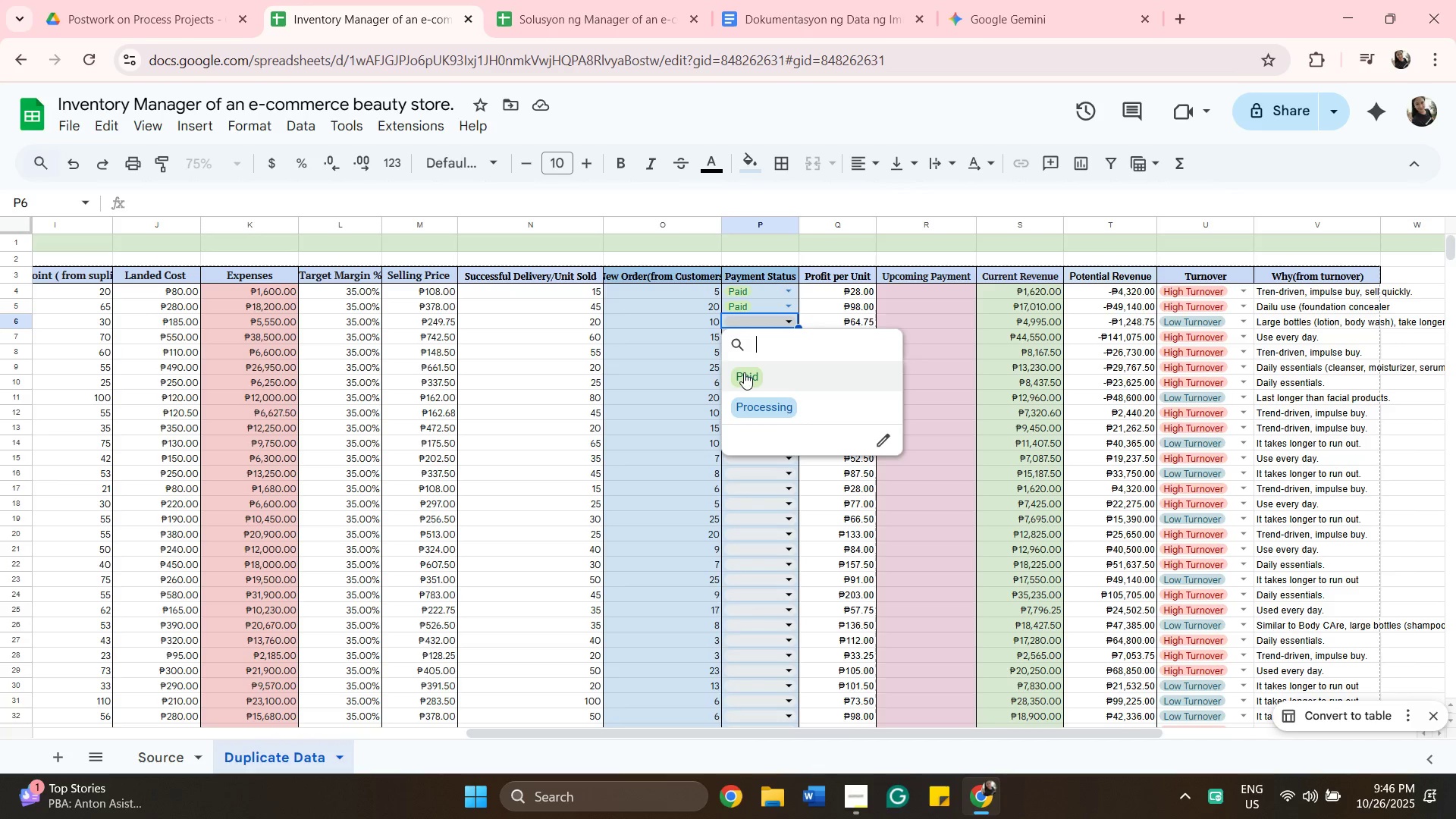 
left_click([744, 372])
 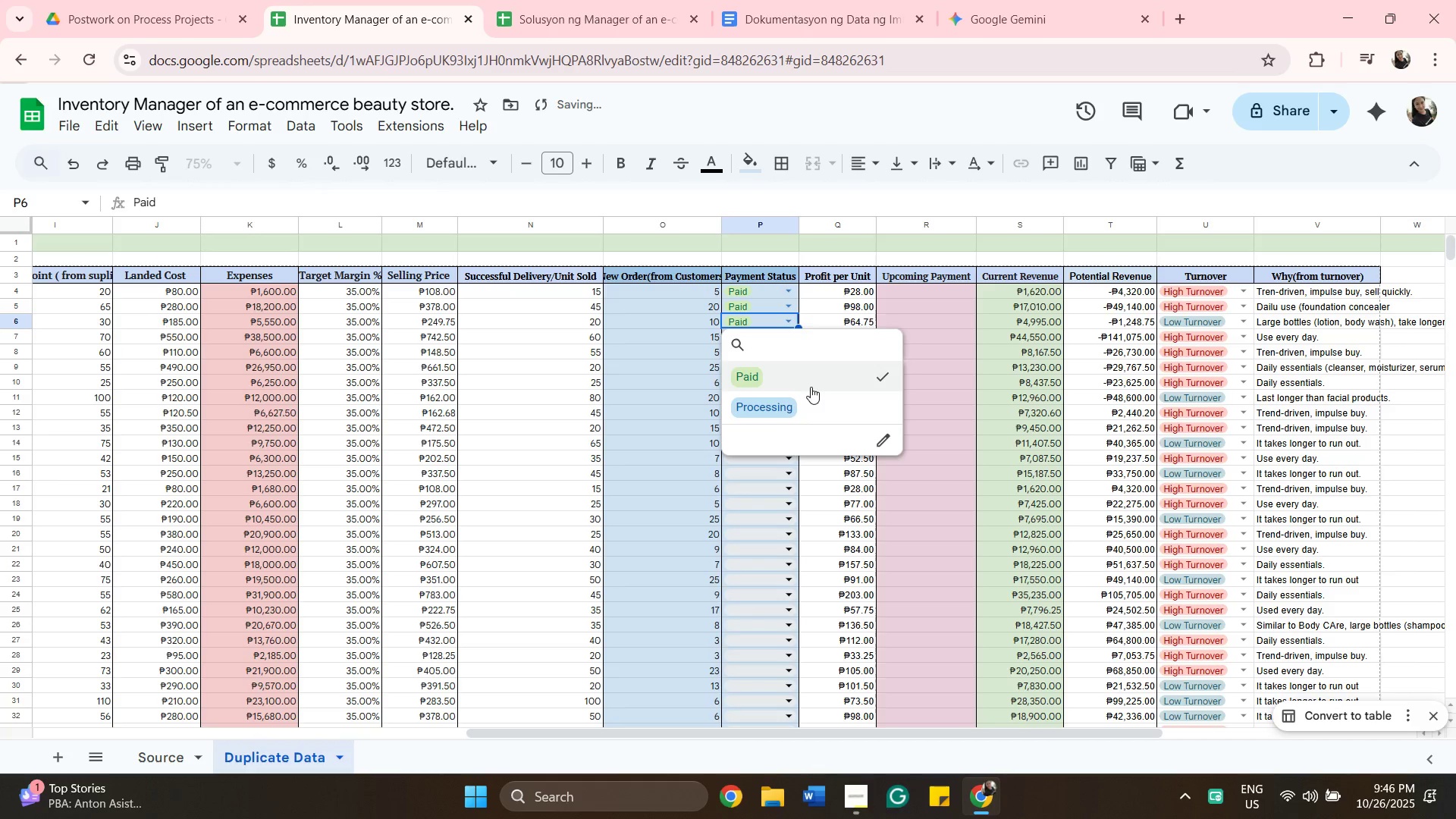 
left_click([811, 387])
 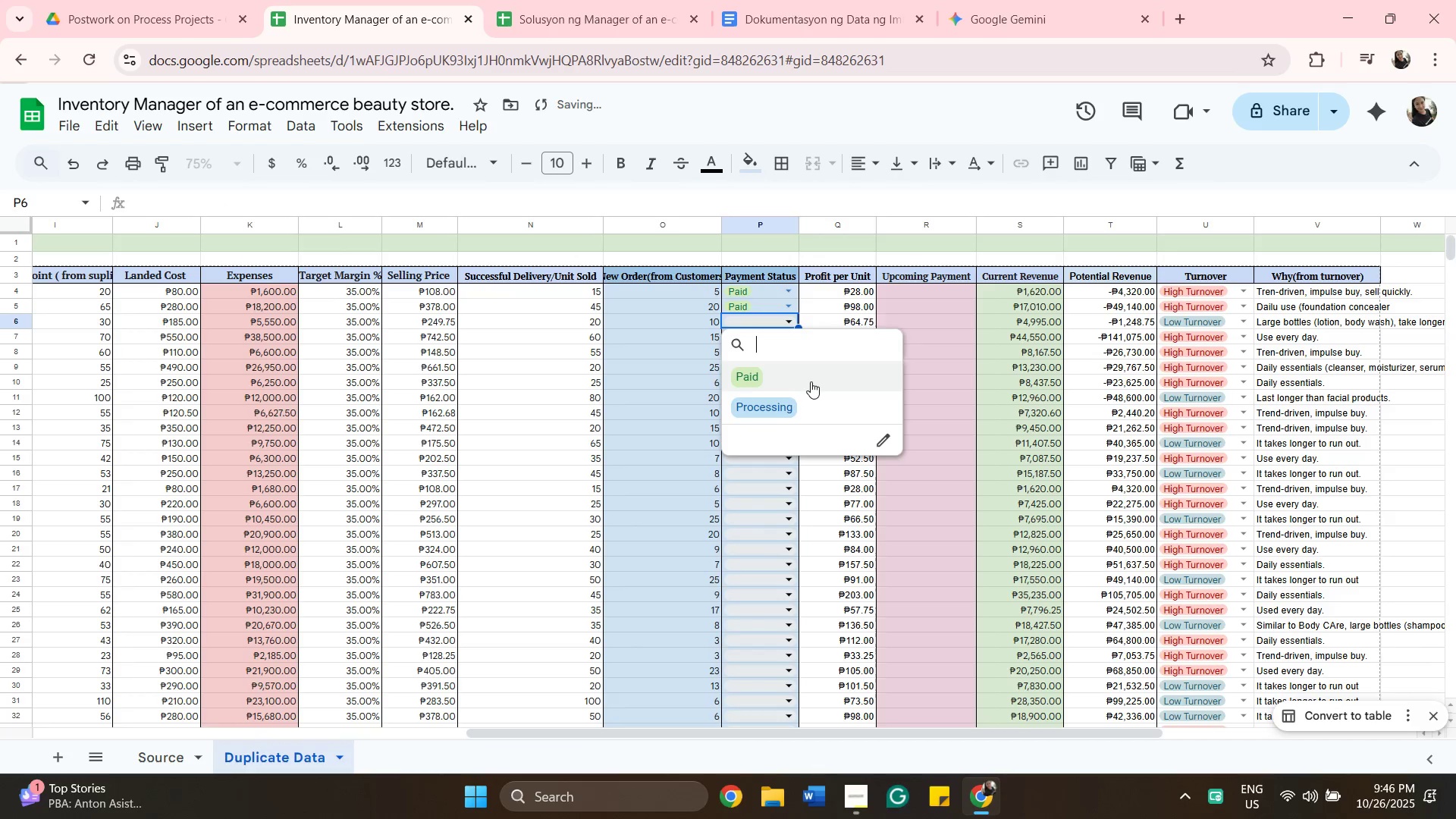 
left_click([811, 381])
 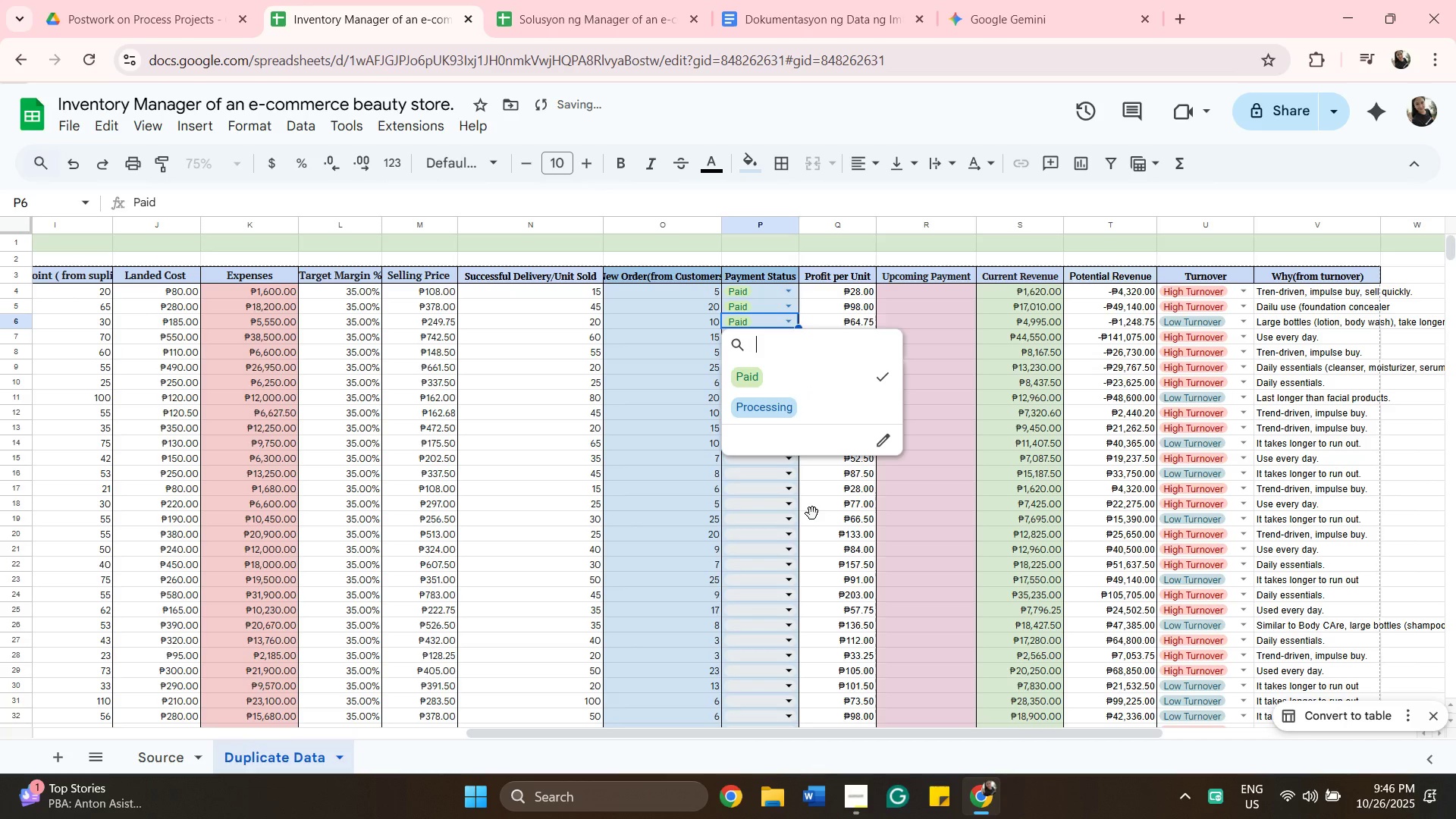 
left_click([812, 513])
 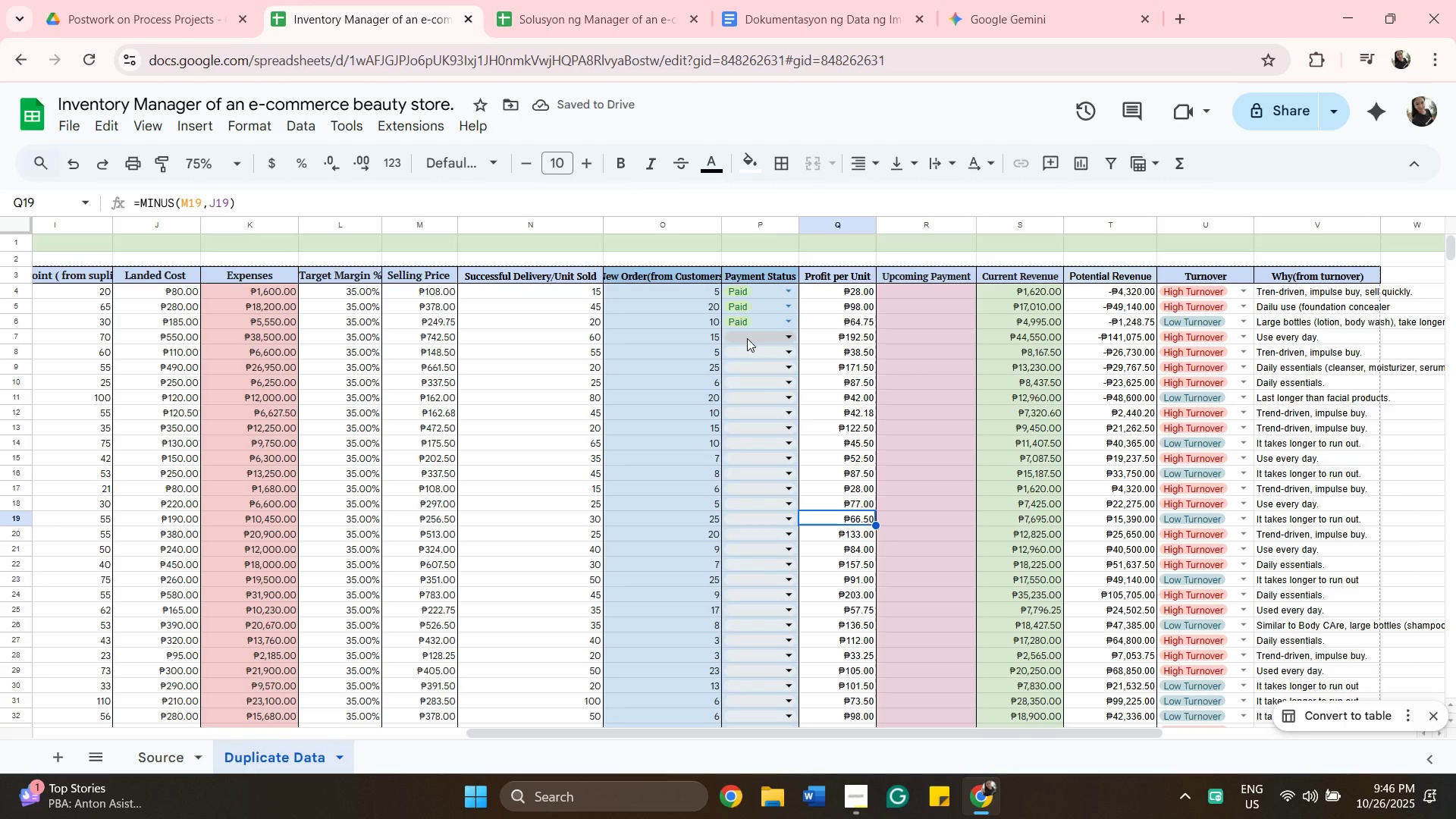 
left_click([747, 338])
 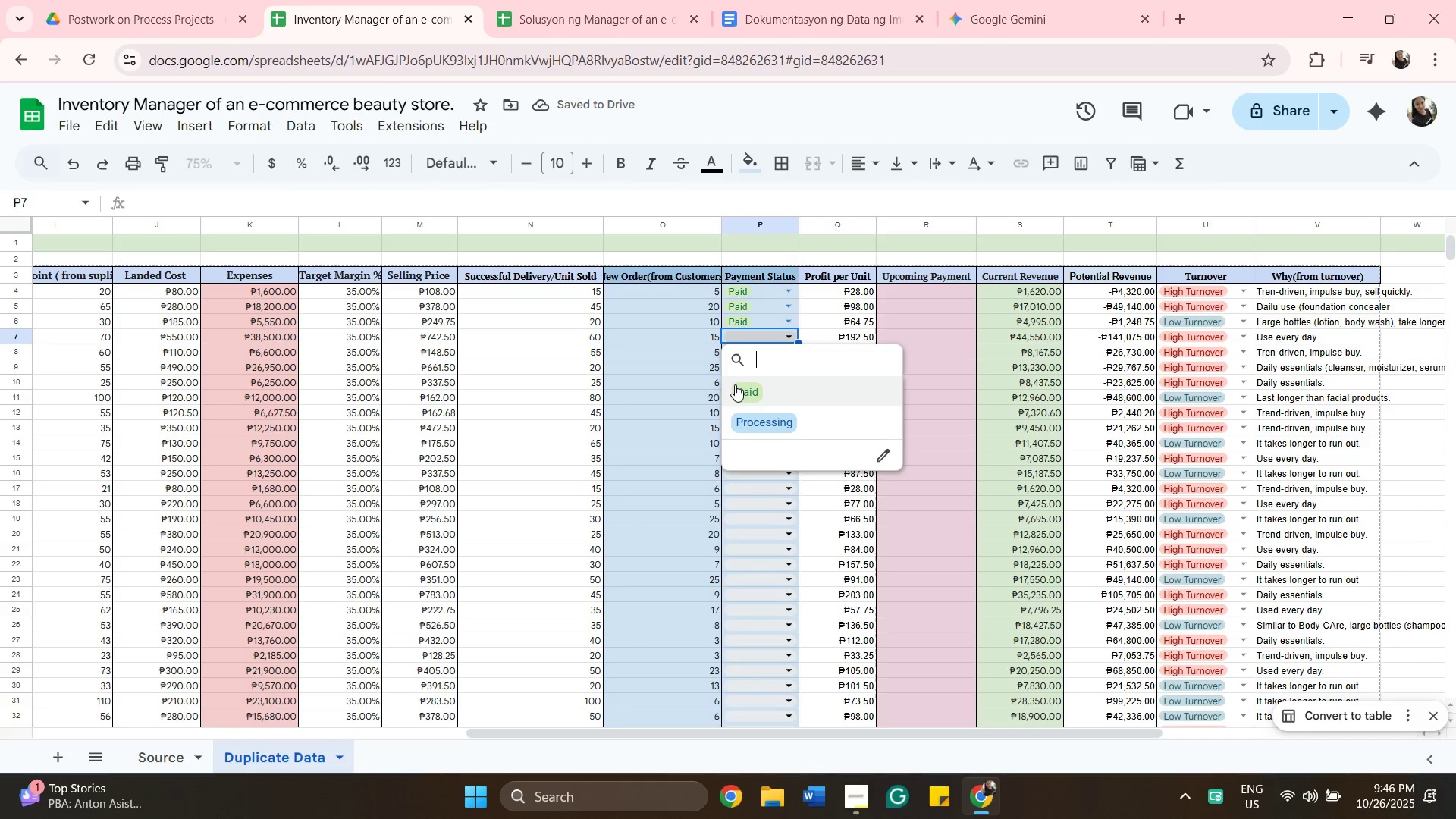 
left_click([735, 384])
 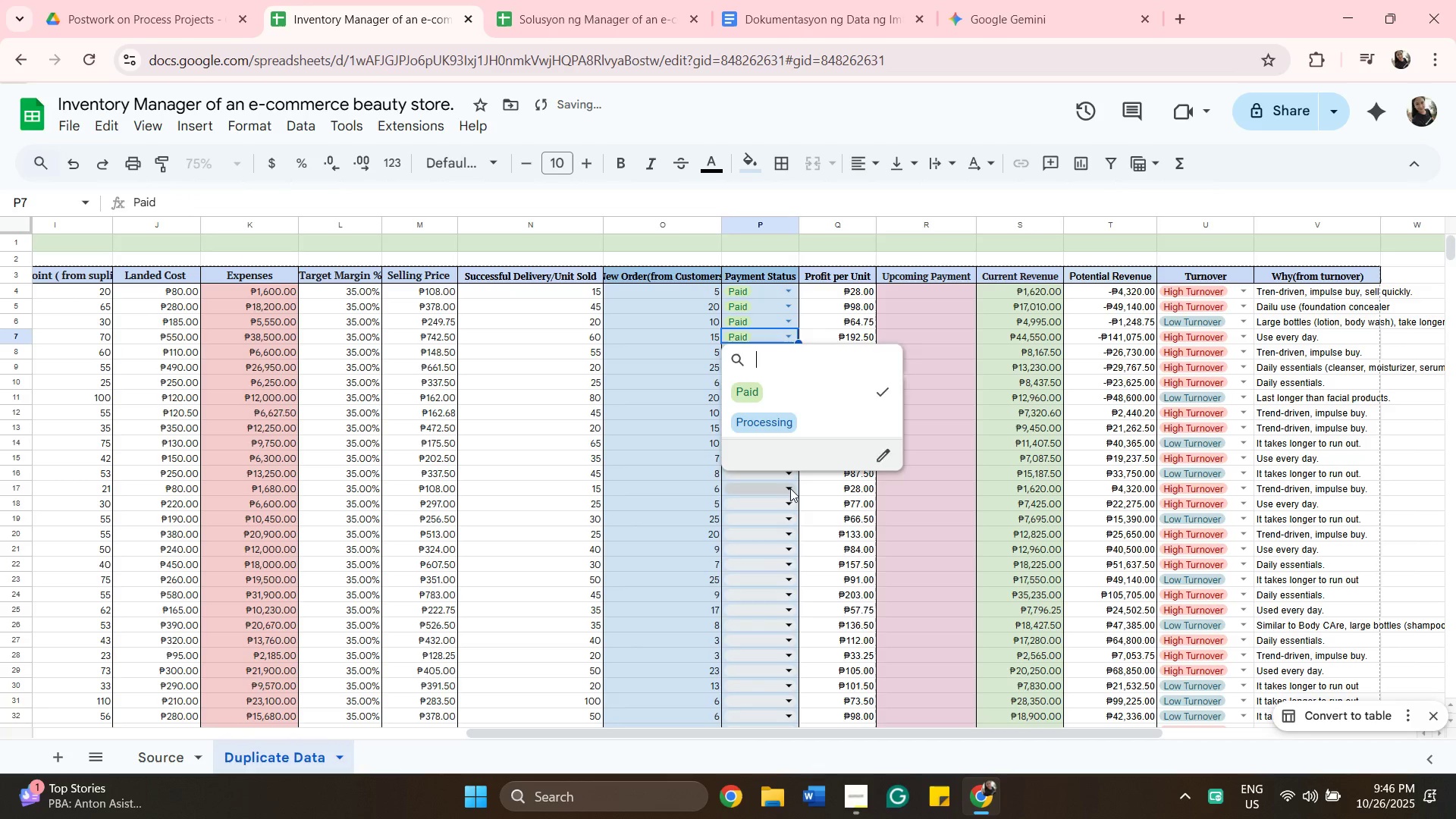 
left_click([790, 488])
 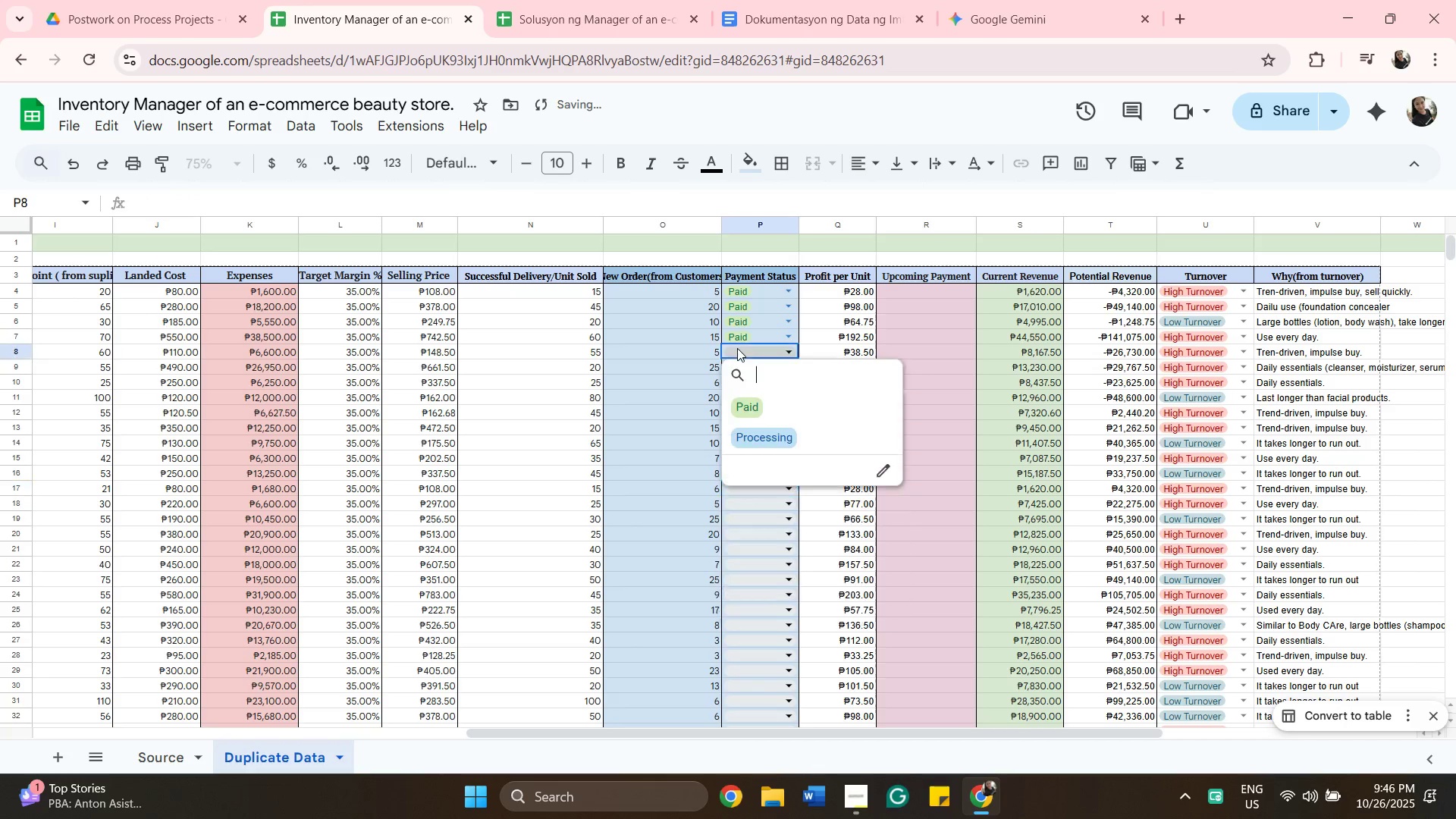 
left_click([737, 348])
 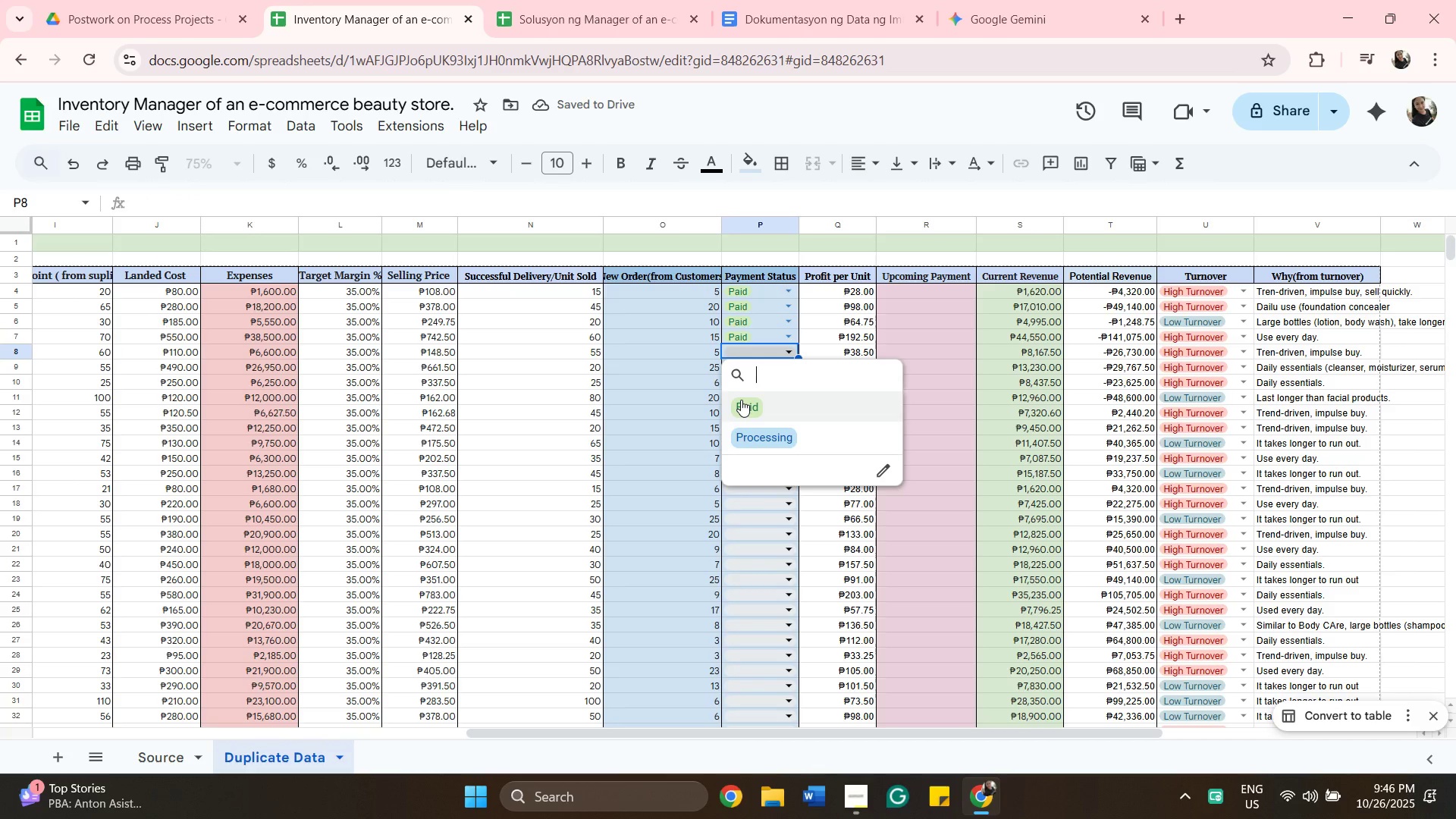 
left_click([741, 400])
 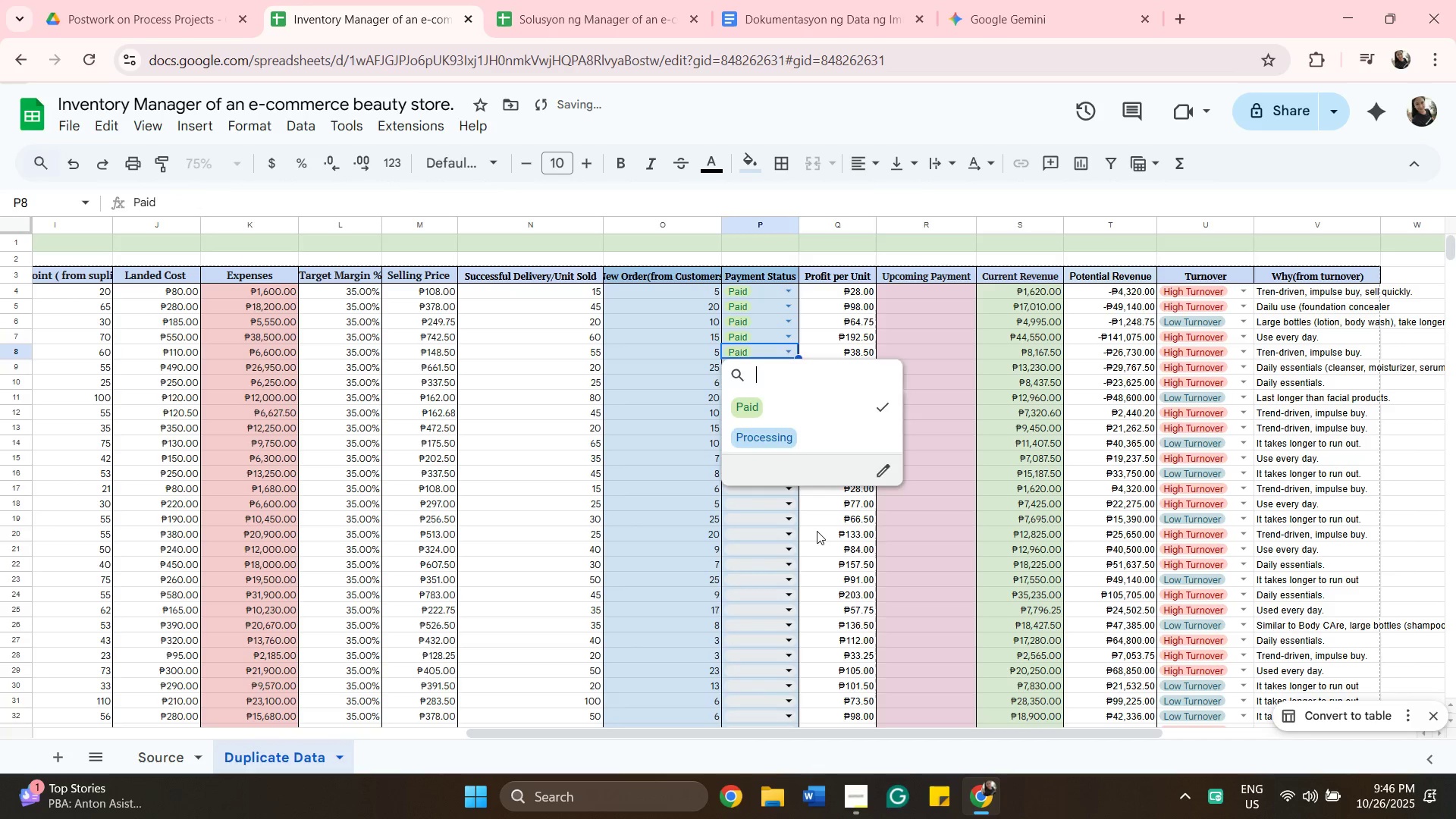 
left_click([817, 531])
 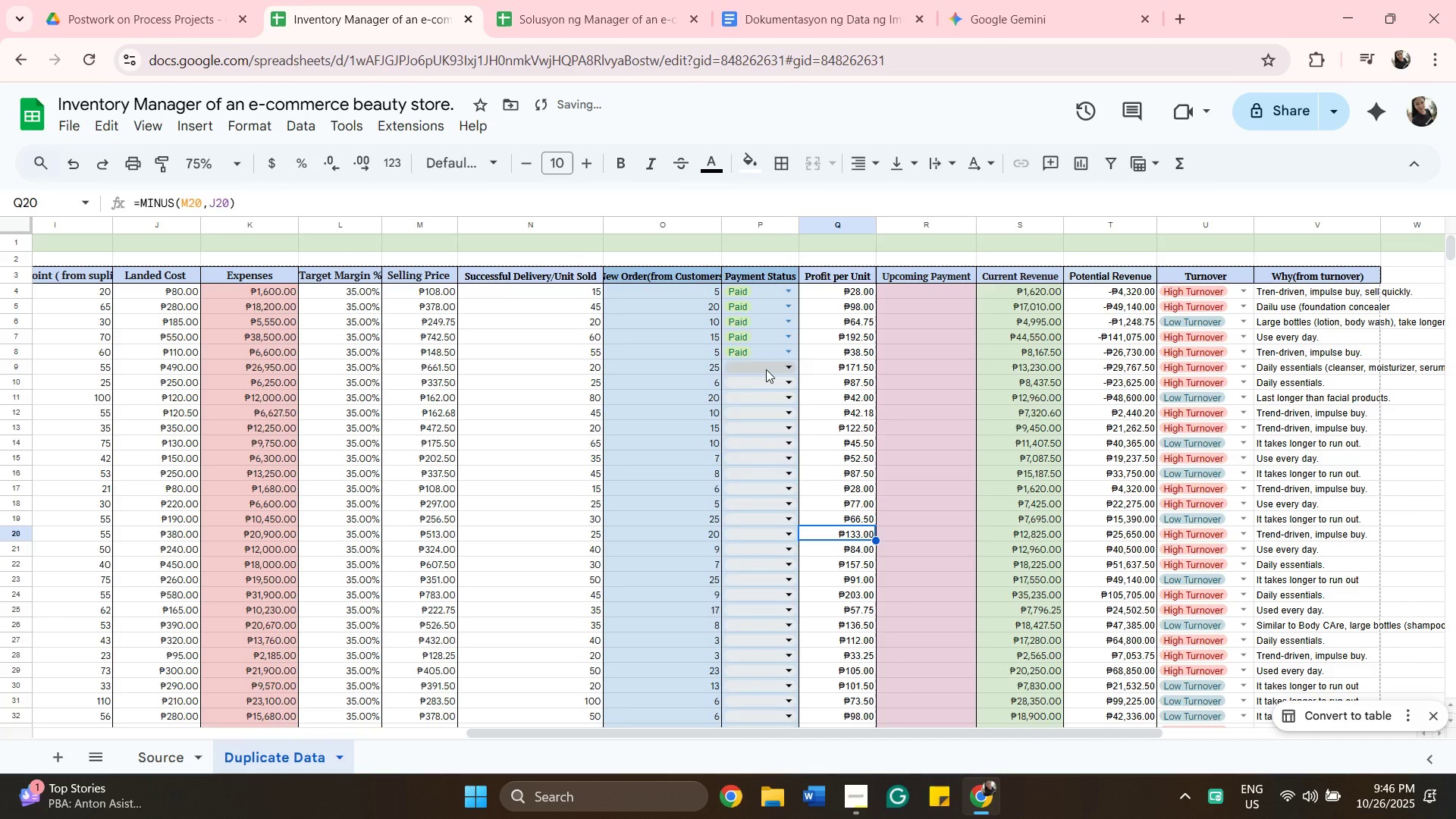 
left_click([766, 369])
 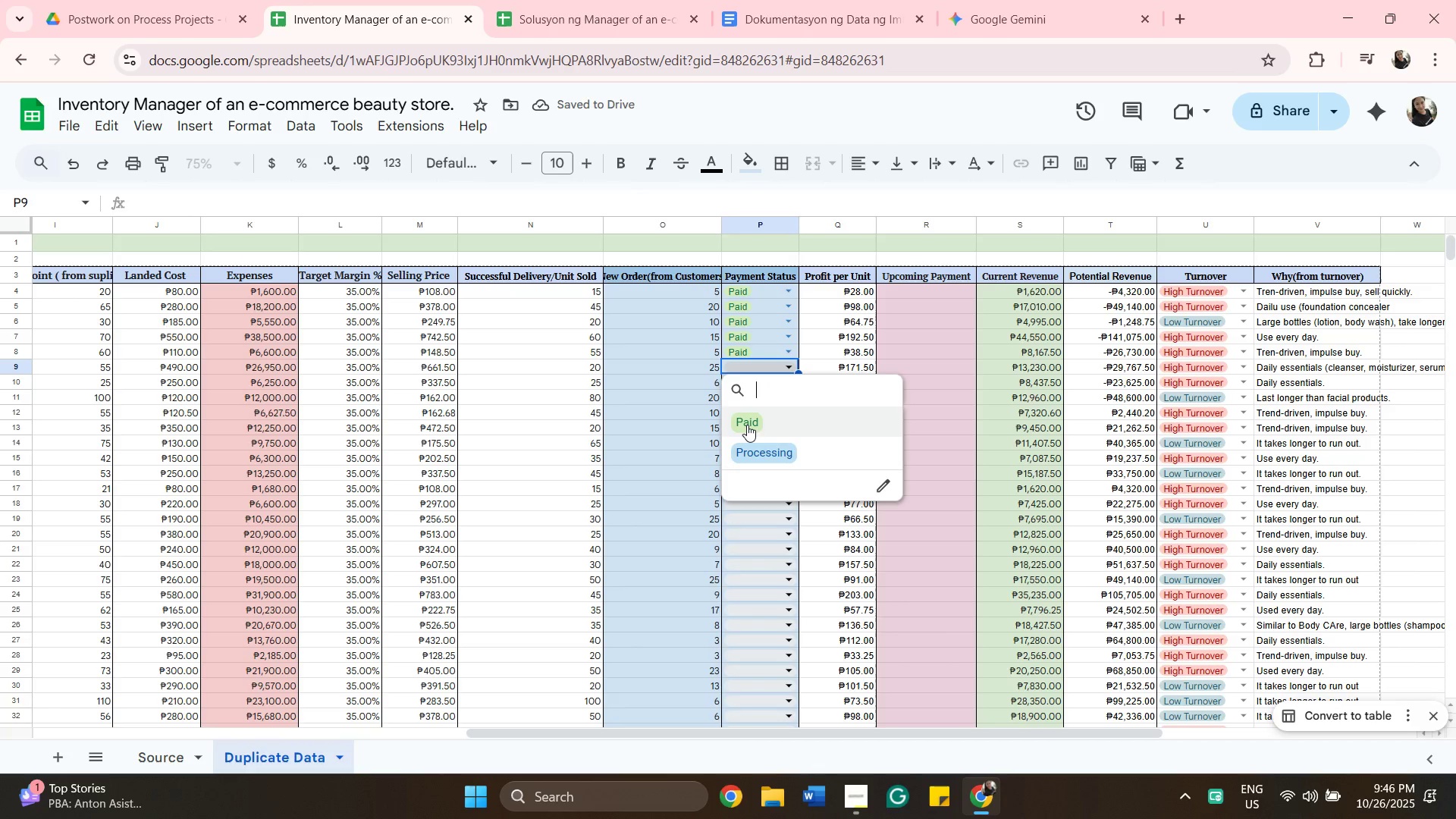 
left_click([747, 425])
 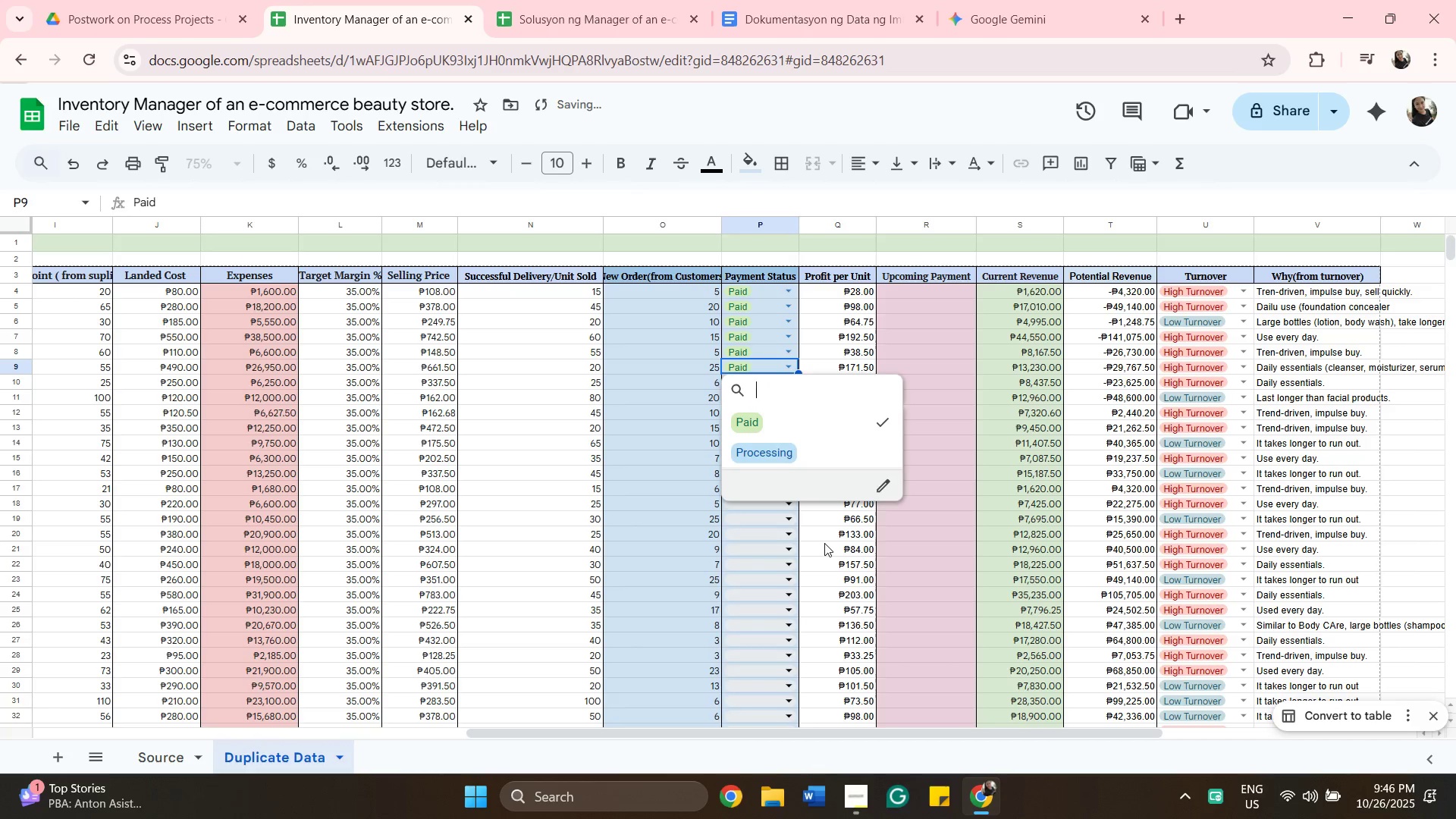 
left_click([824, 543])
 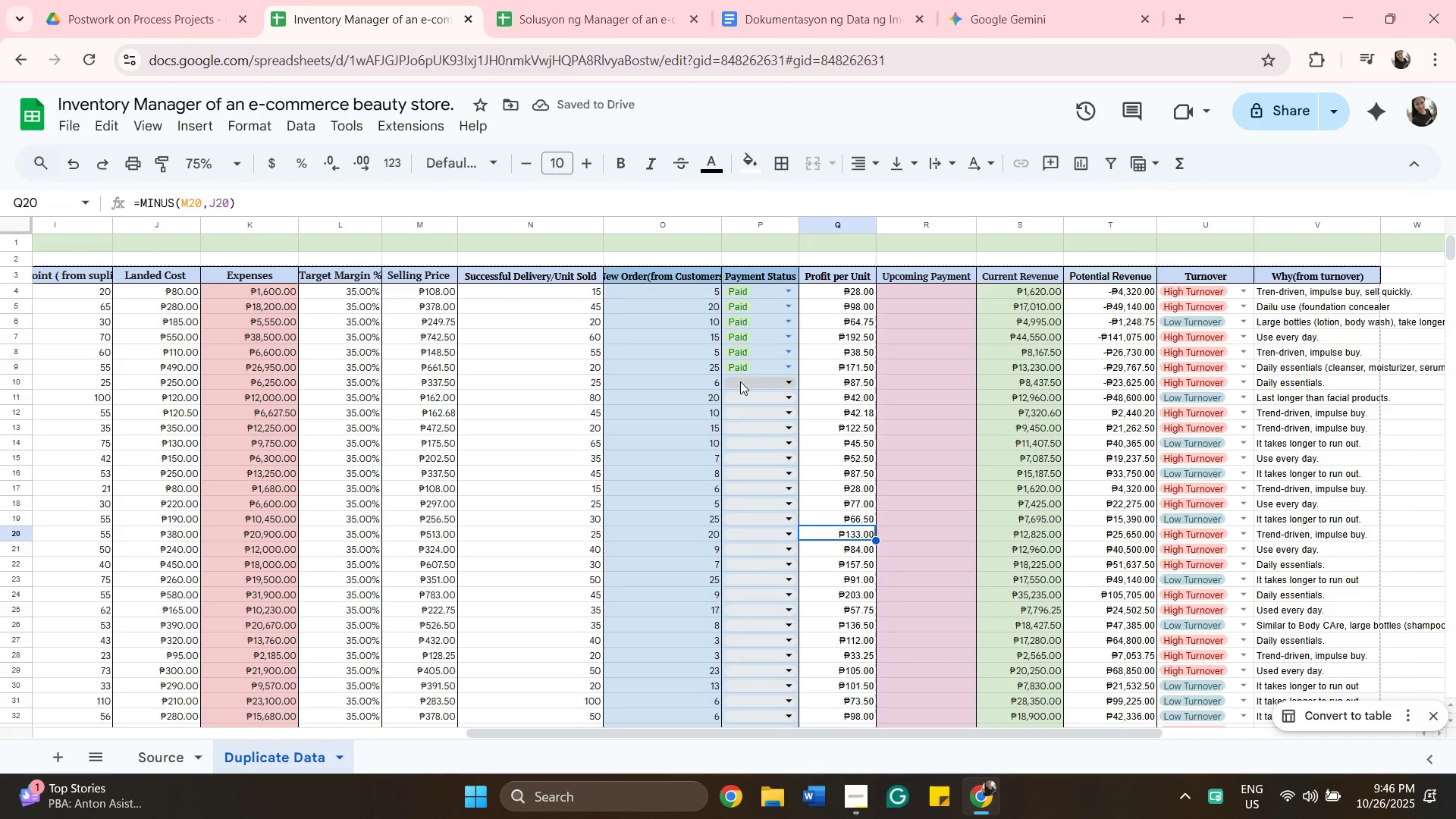 
left_click([740, 381])
 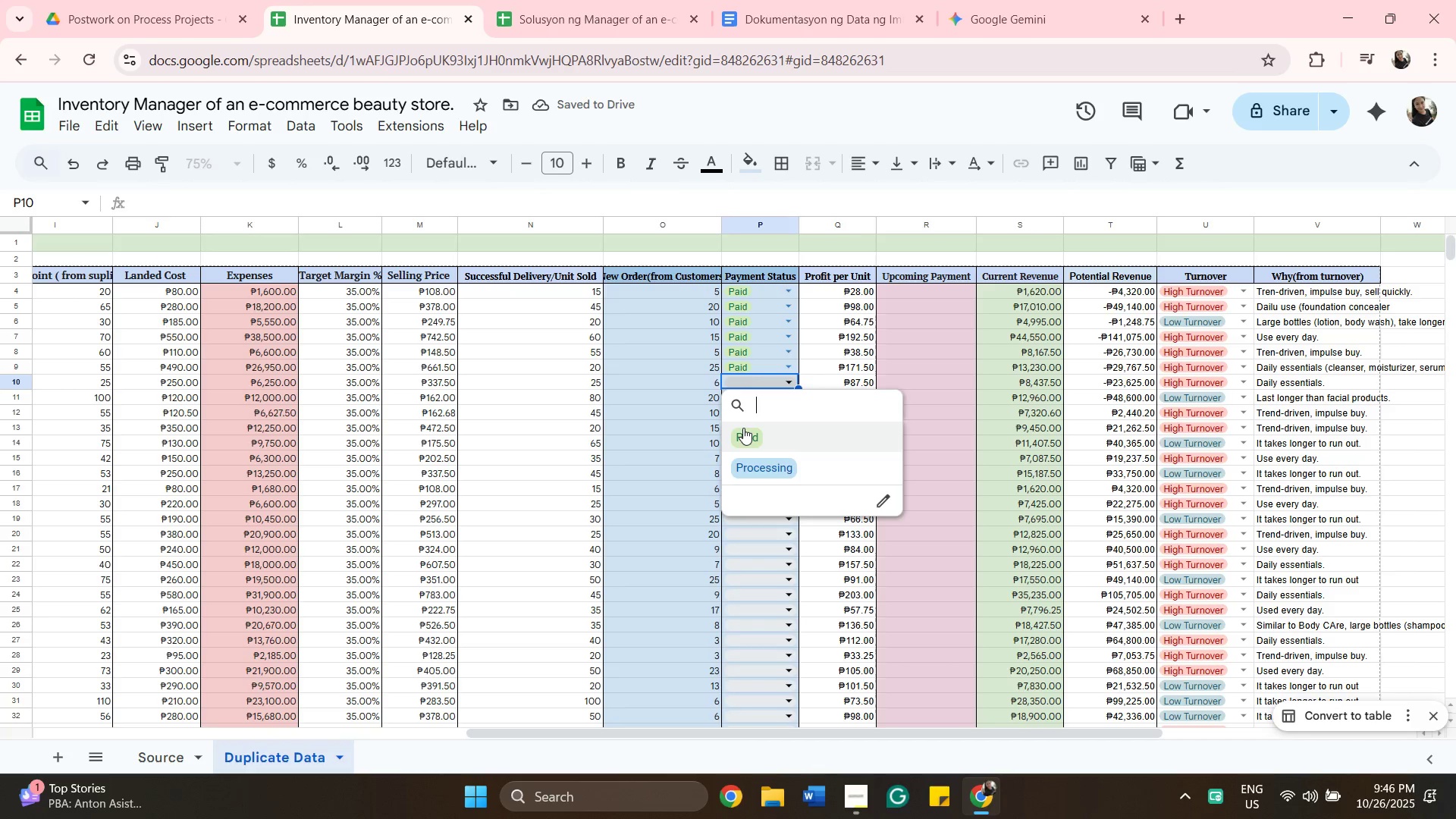 
left_click([743, 428])
 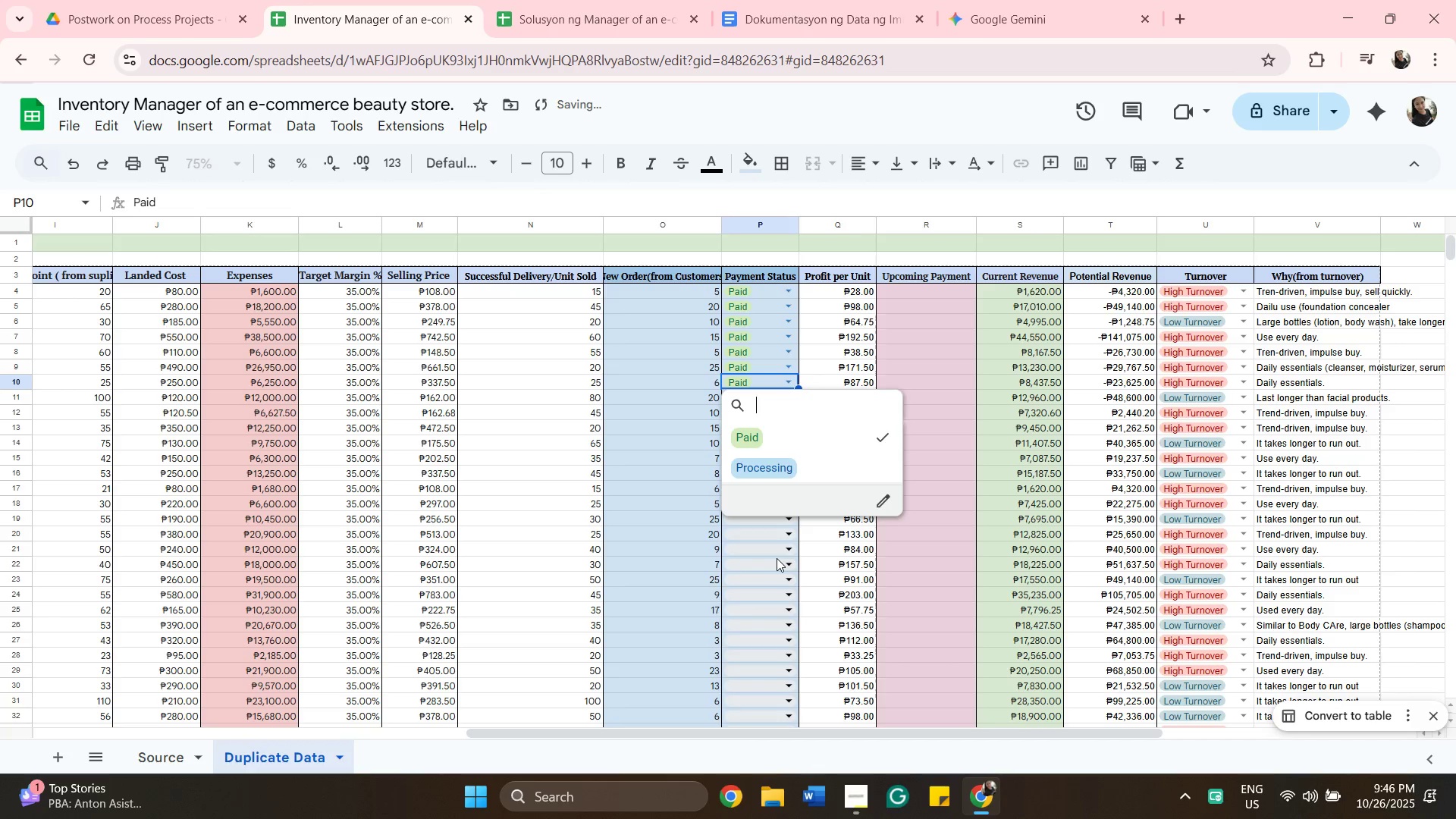 
left_click([777, 558])
 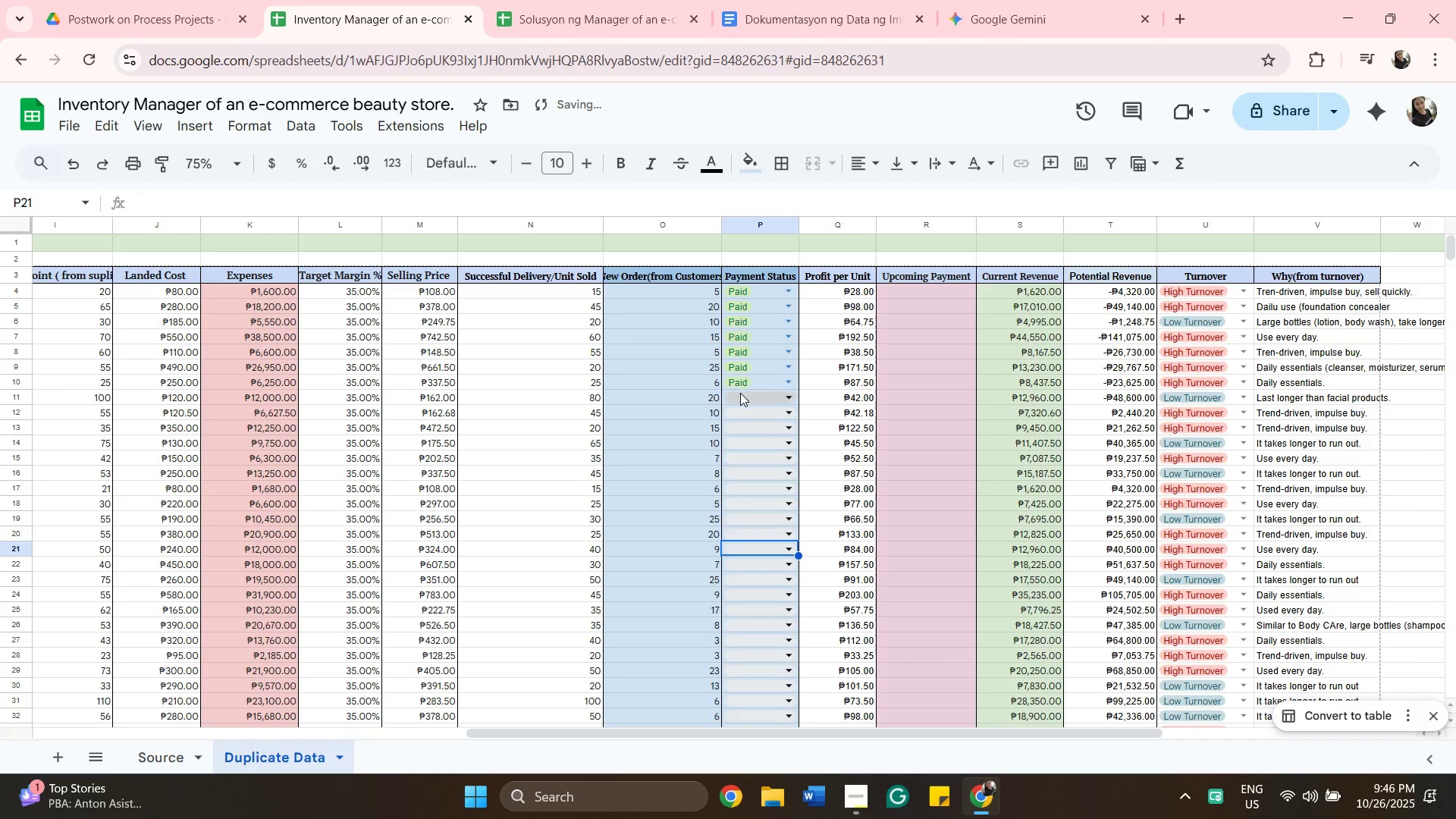 
left_click([740, 393])
 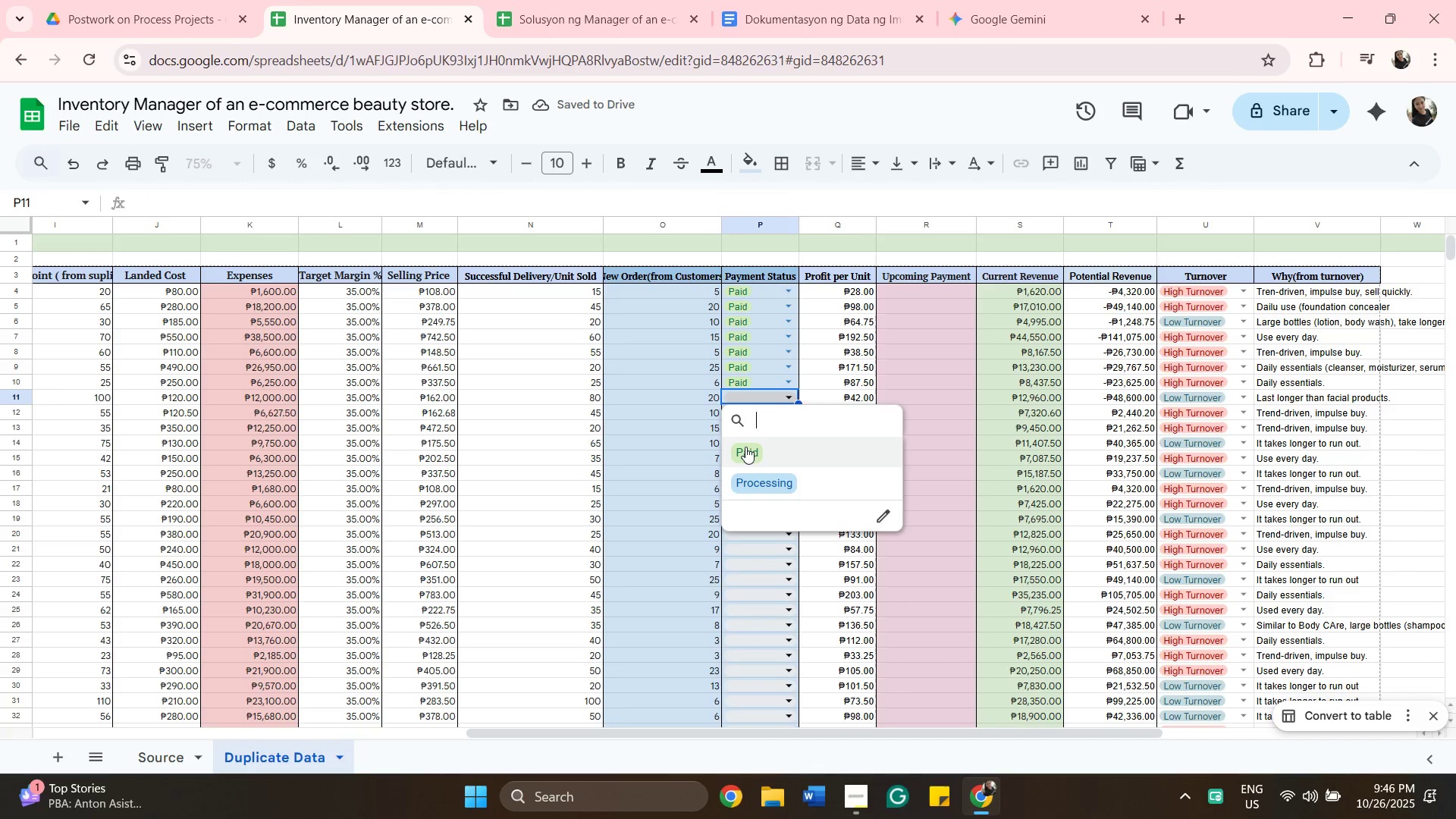 
left_click([745, 447])
 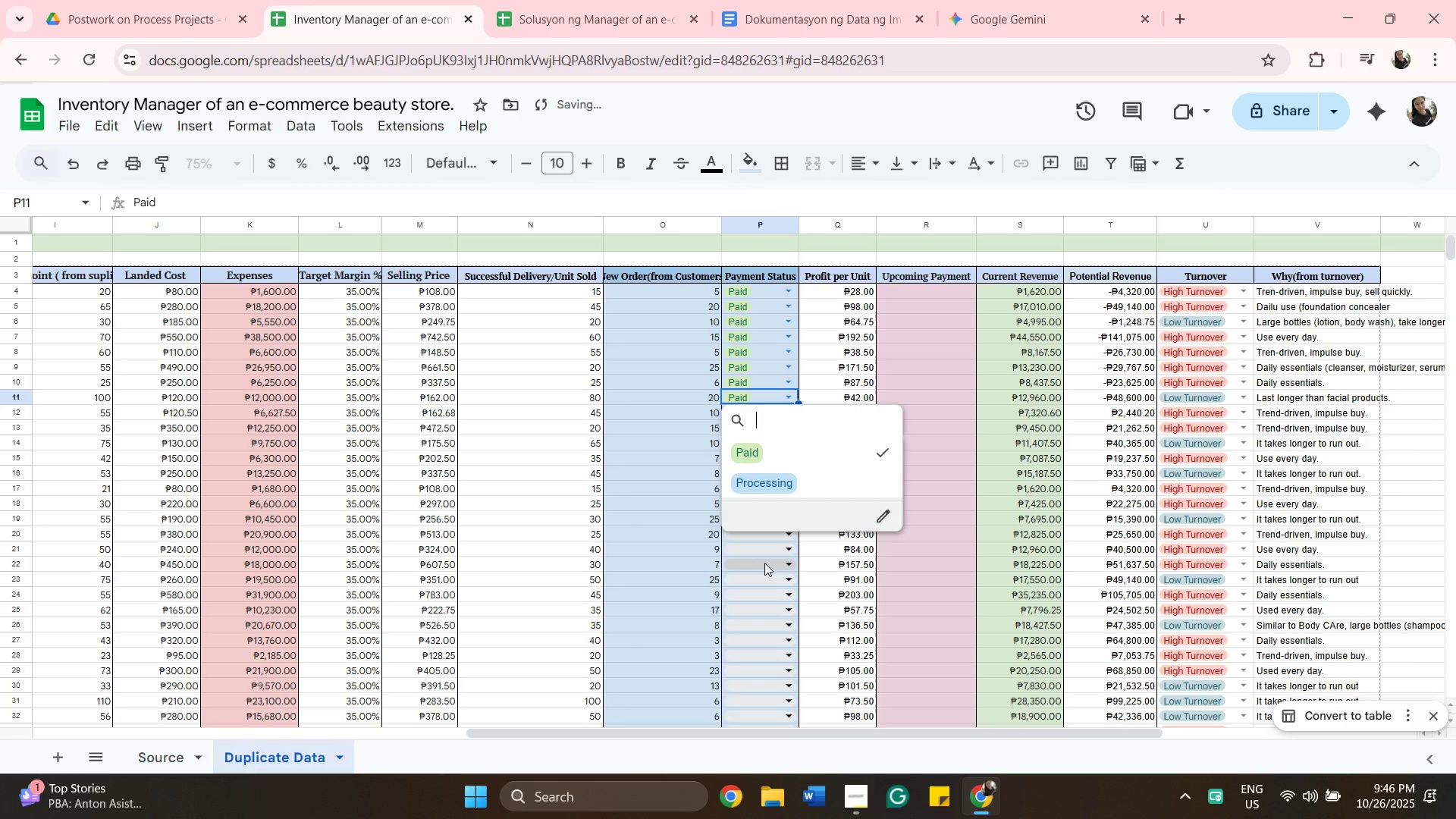 
left_click([764, 563])
 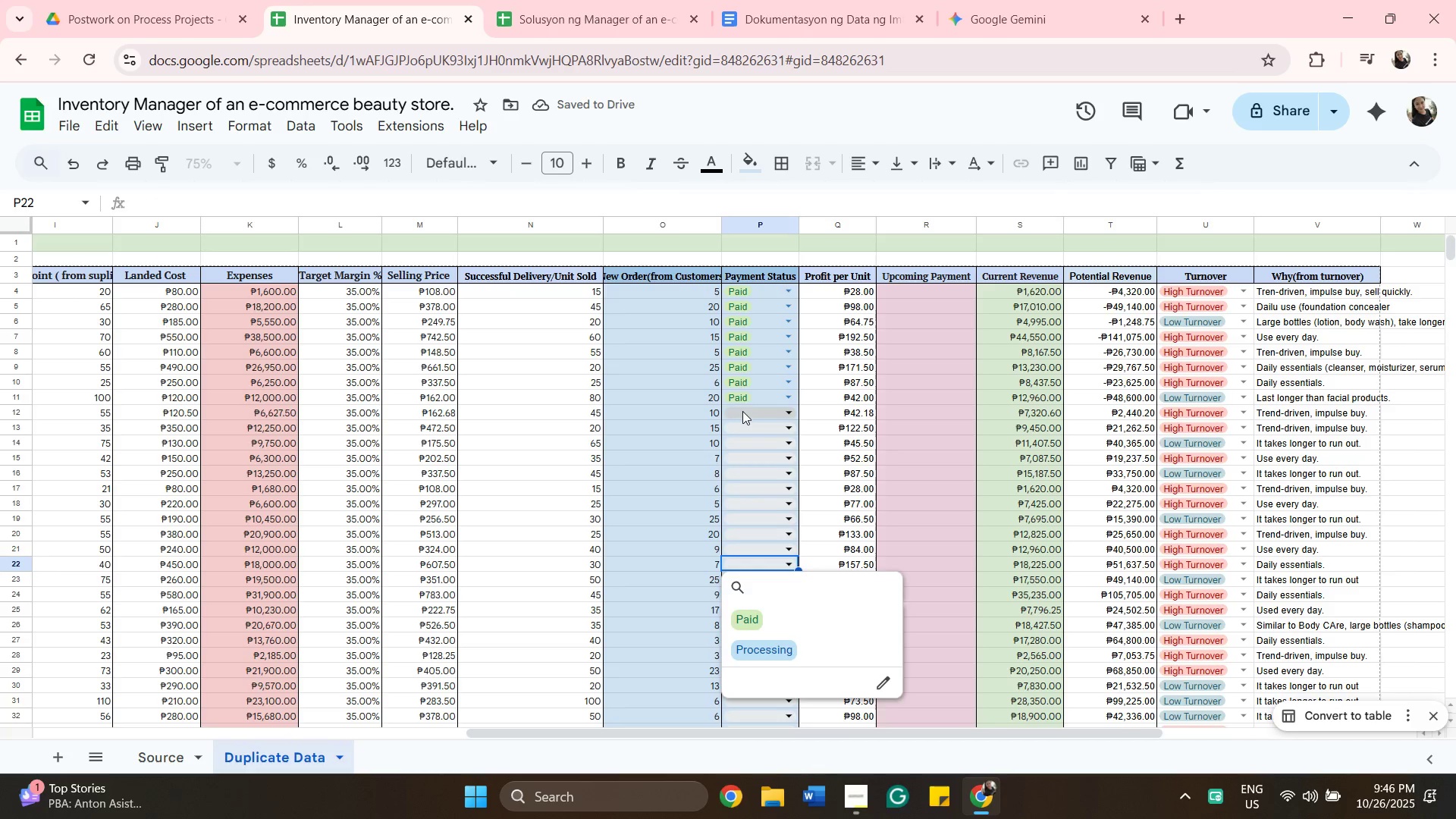 
left_click([742, 411])
 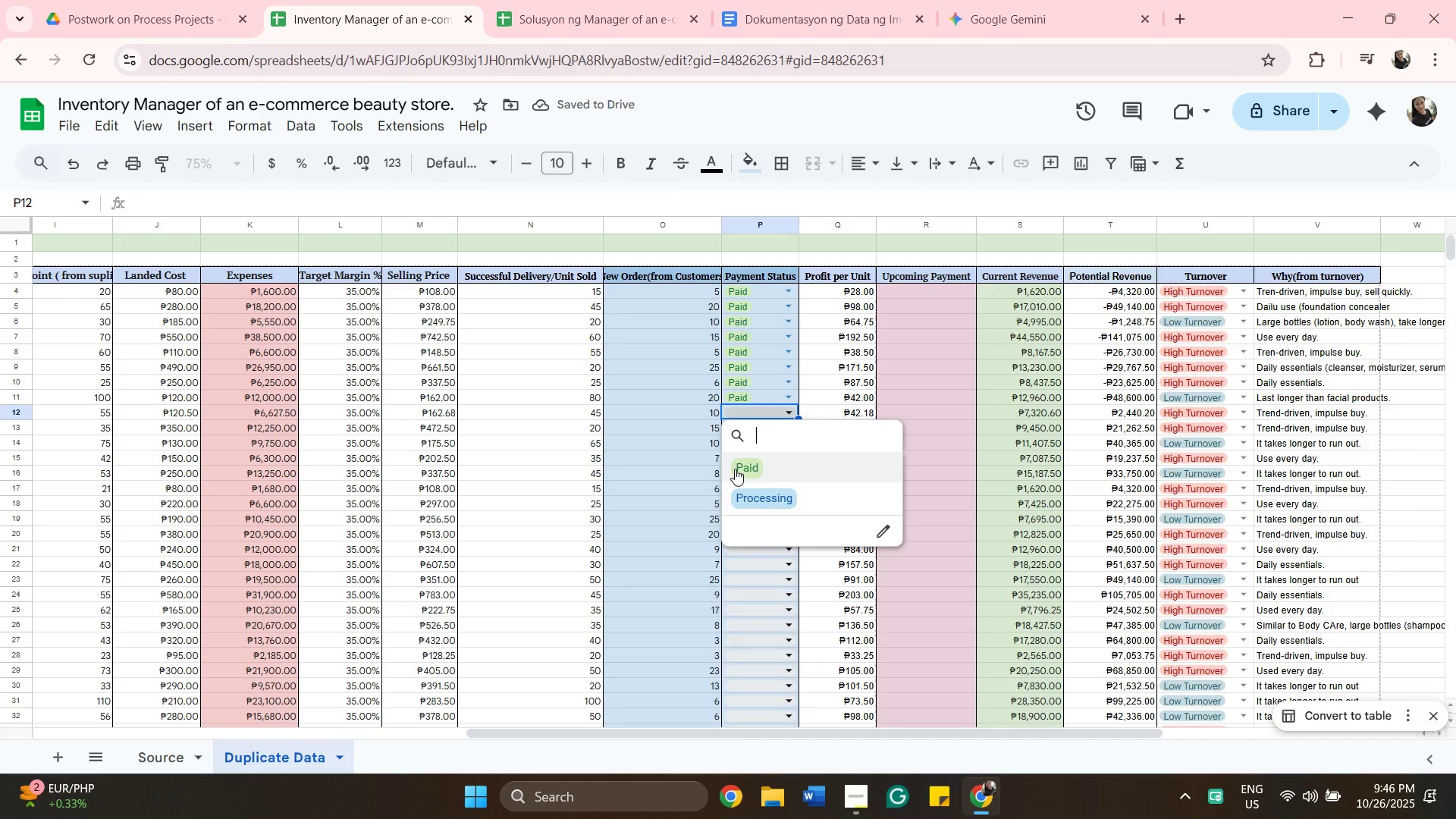 
left_click([735, 469])
 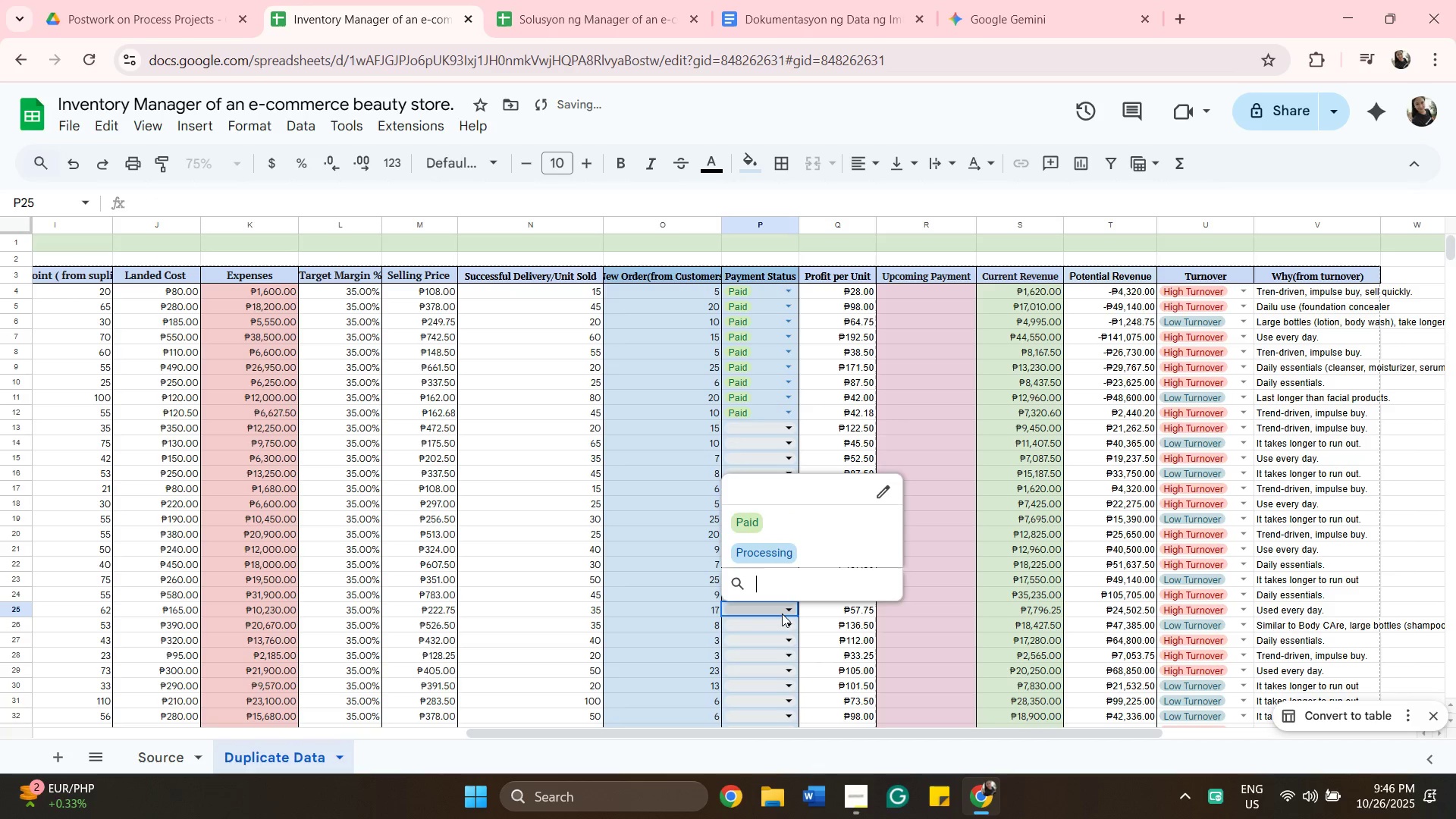 
left_click([782, 613])
 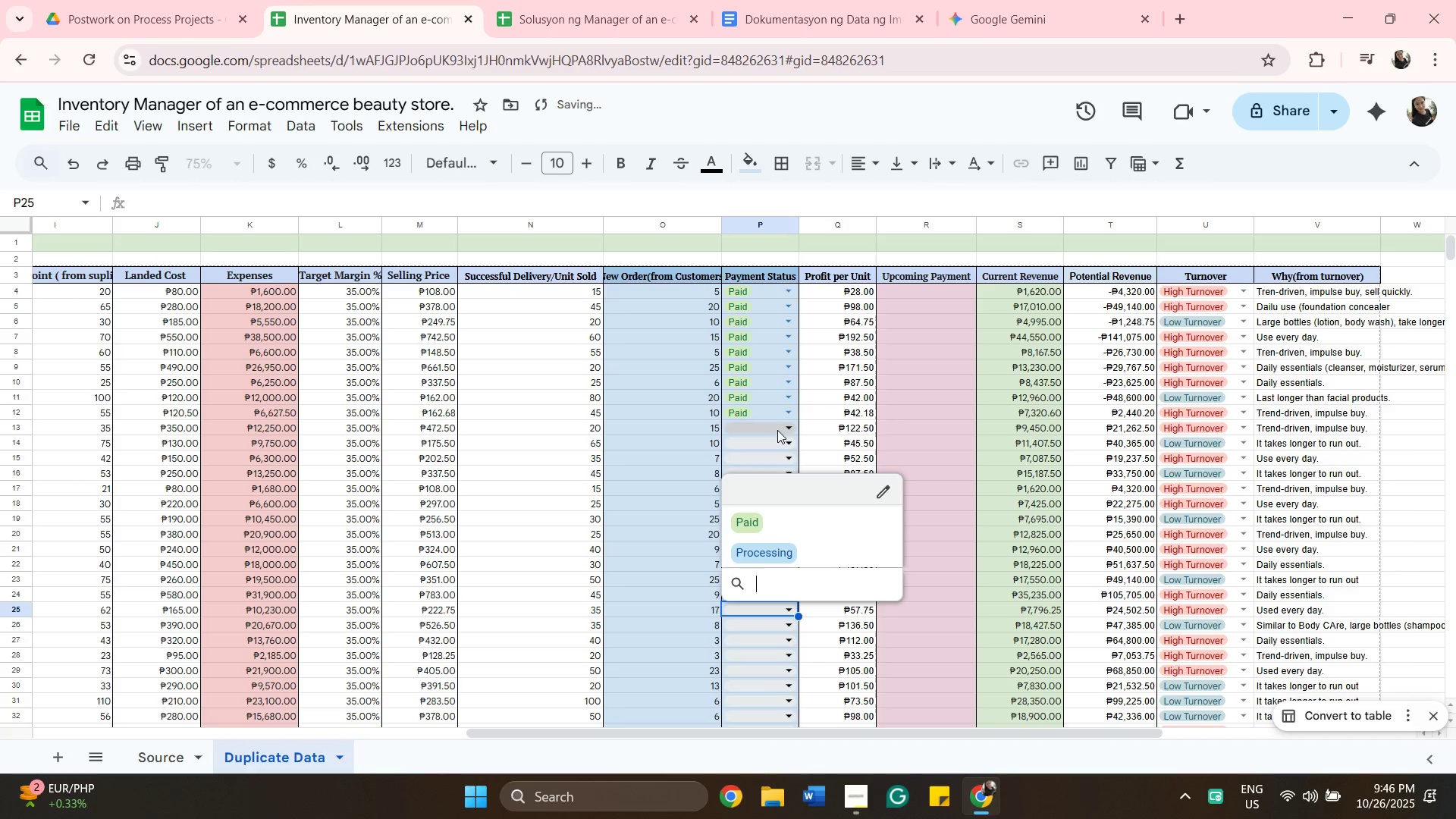 
left_click([777, 430])
 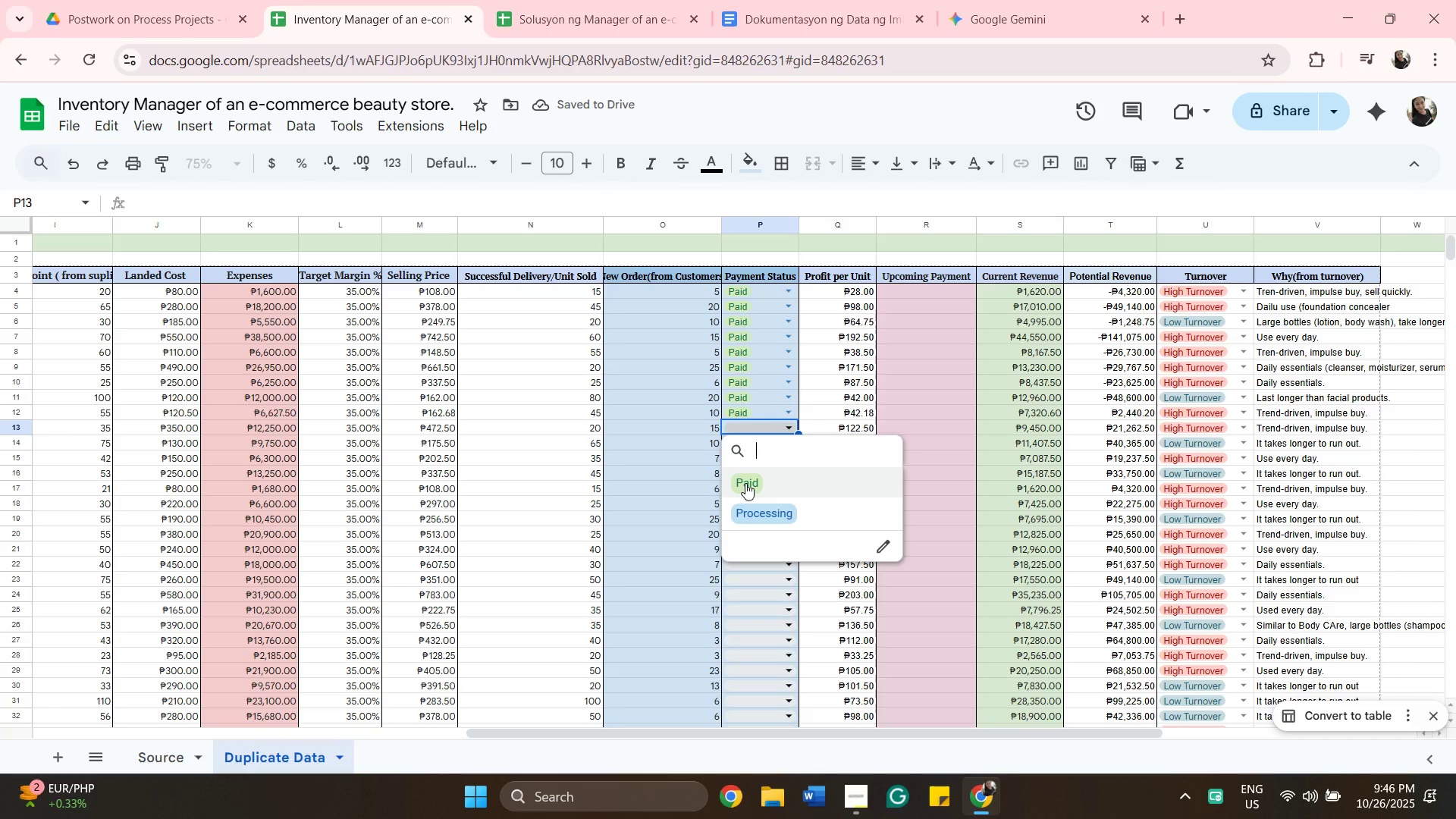 
left_click([745, 483])
 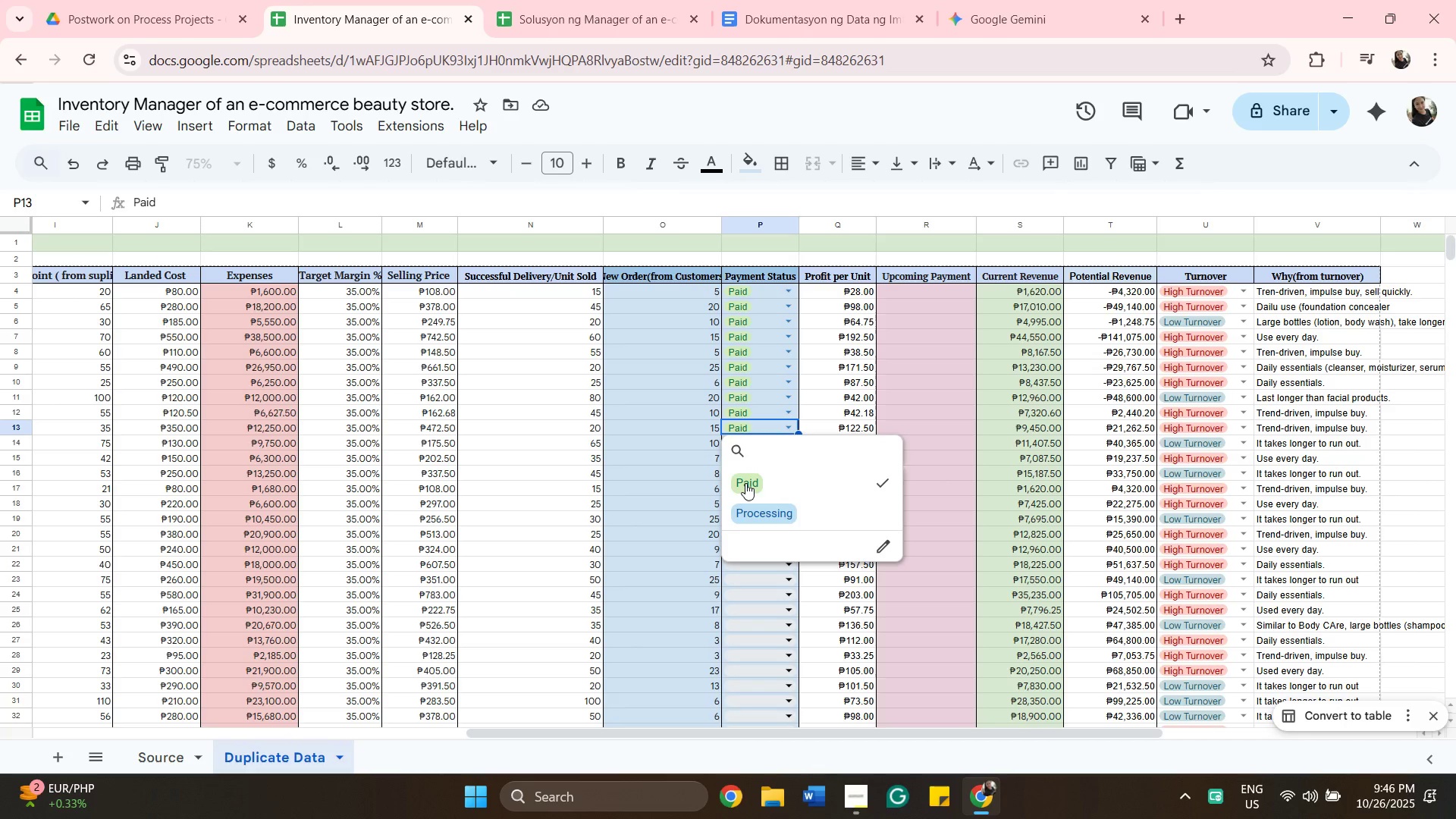 
wait(12.52)
 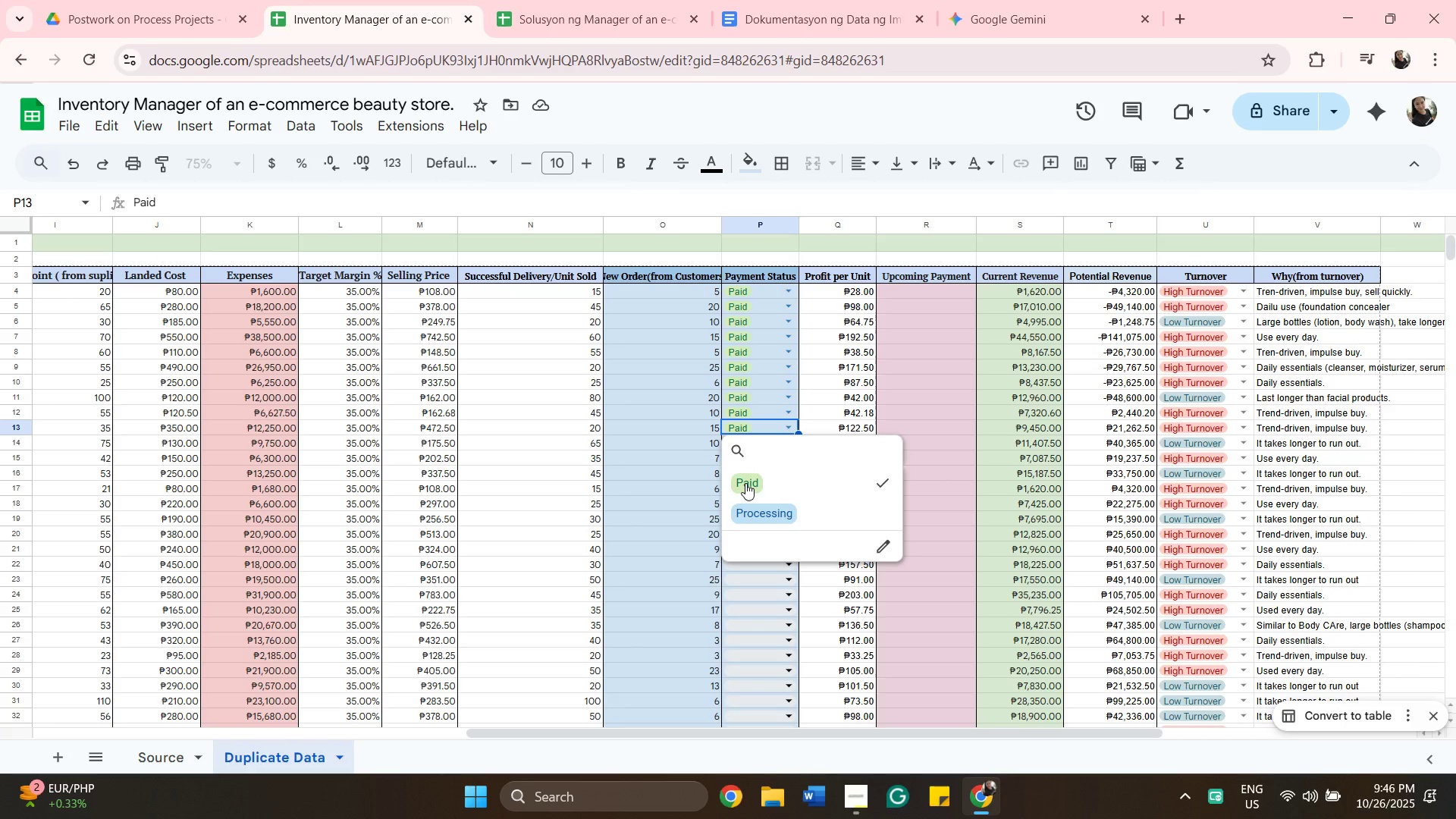 
left_click([785, 605])
 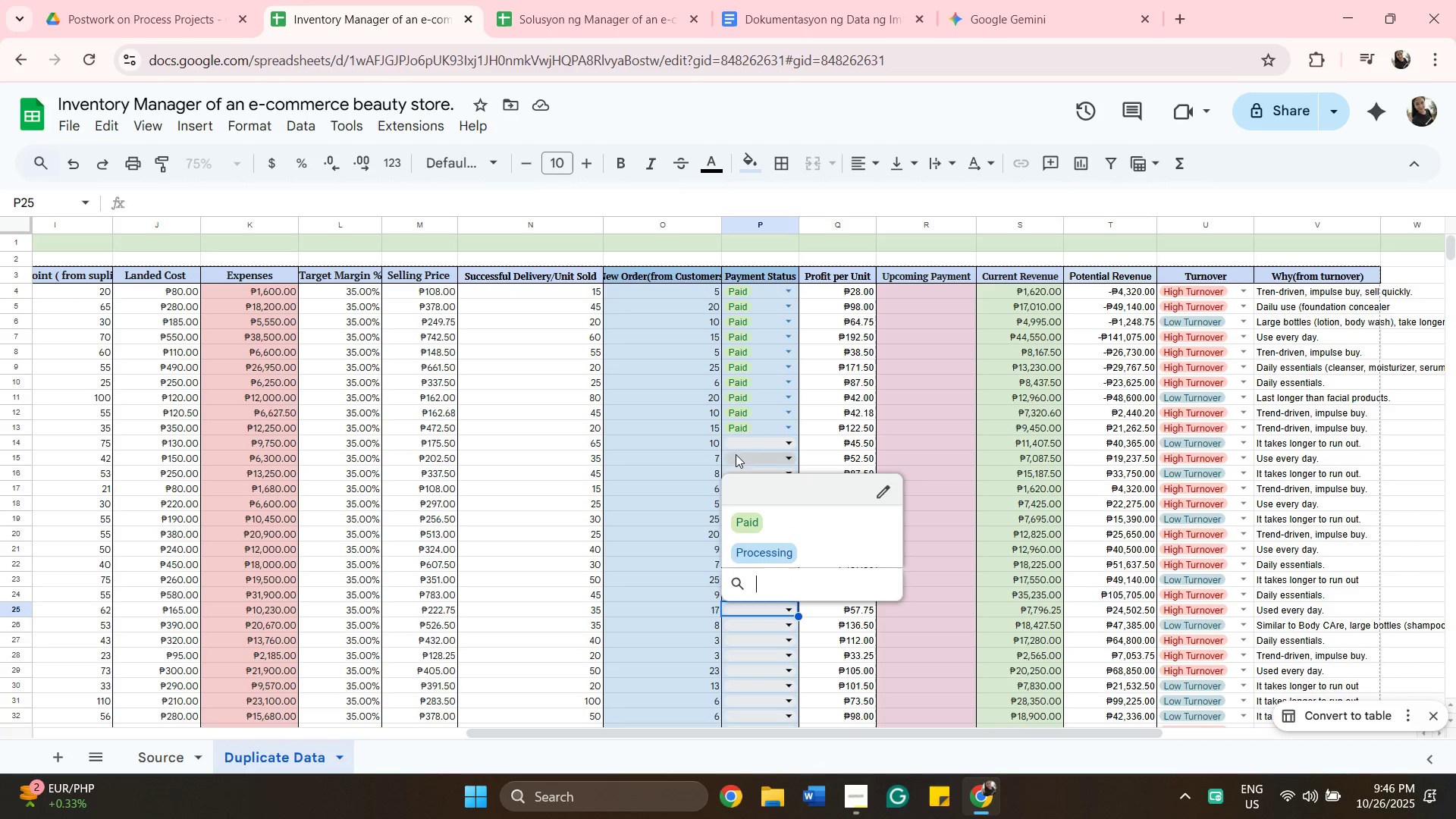 
mouse_move([734, 444])
 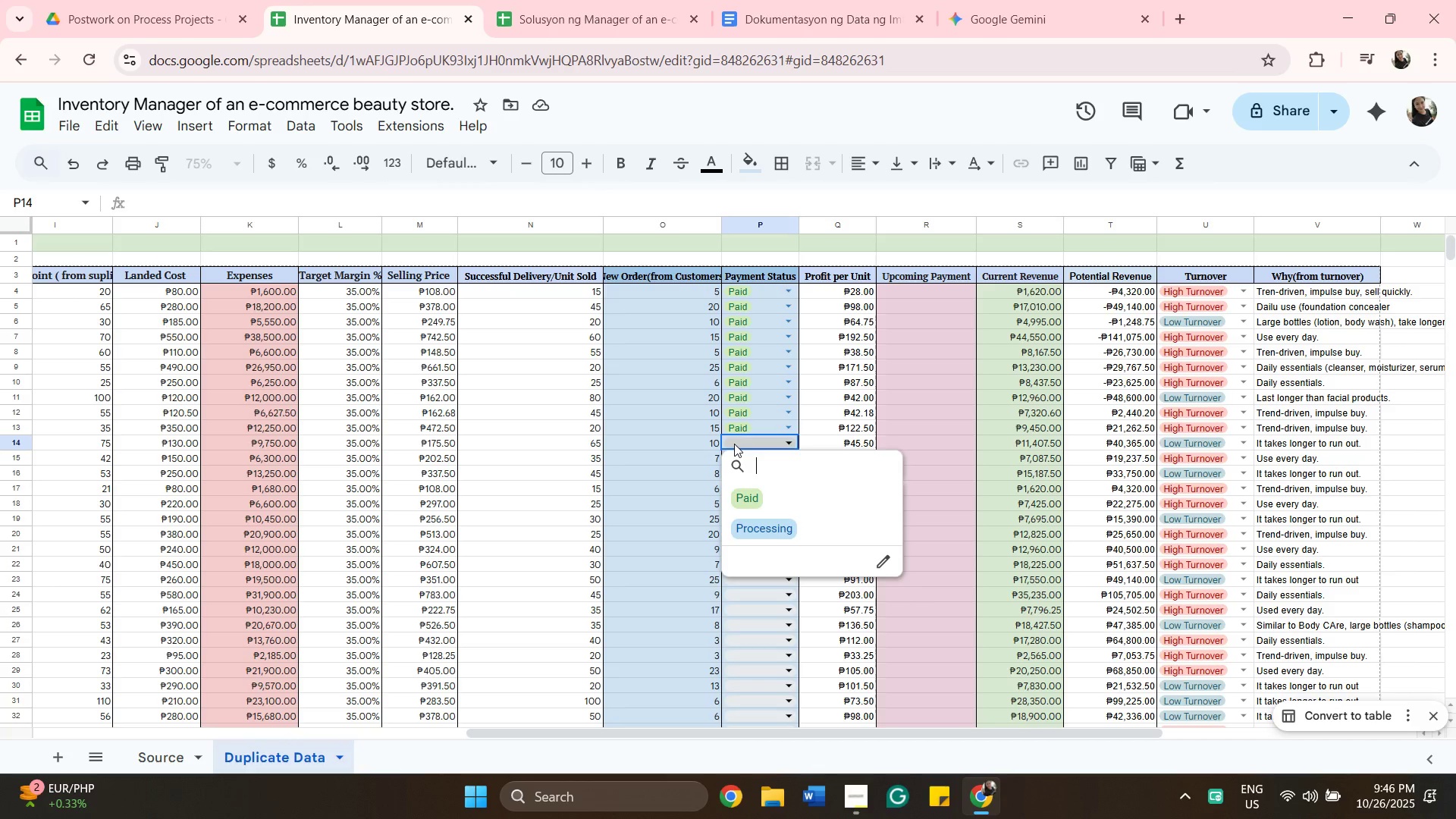 
left_click([734, 444])
 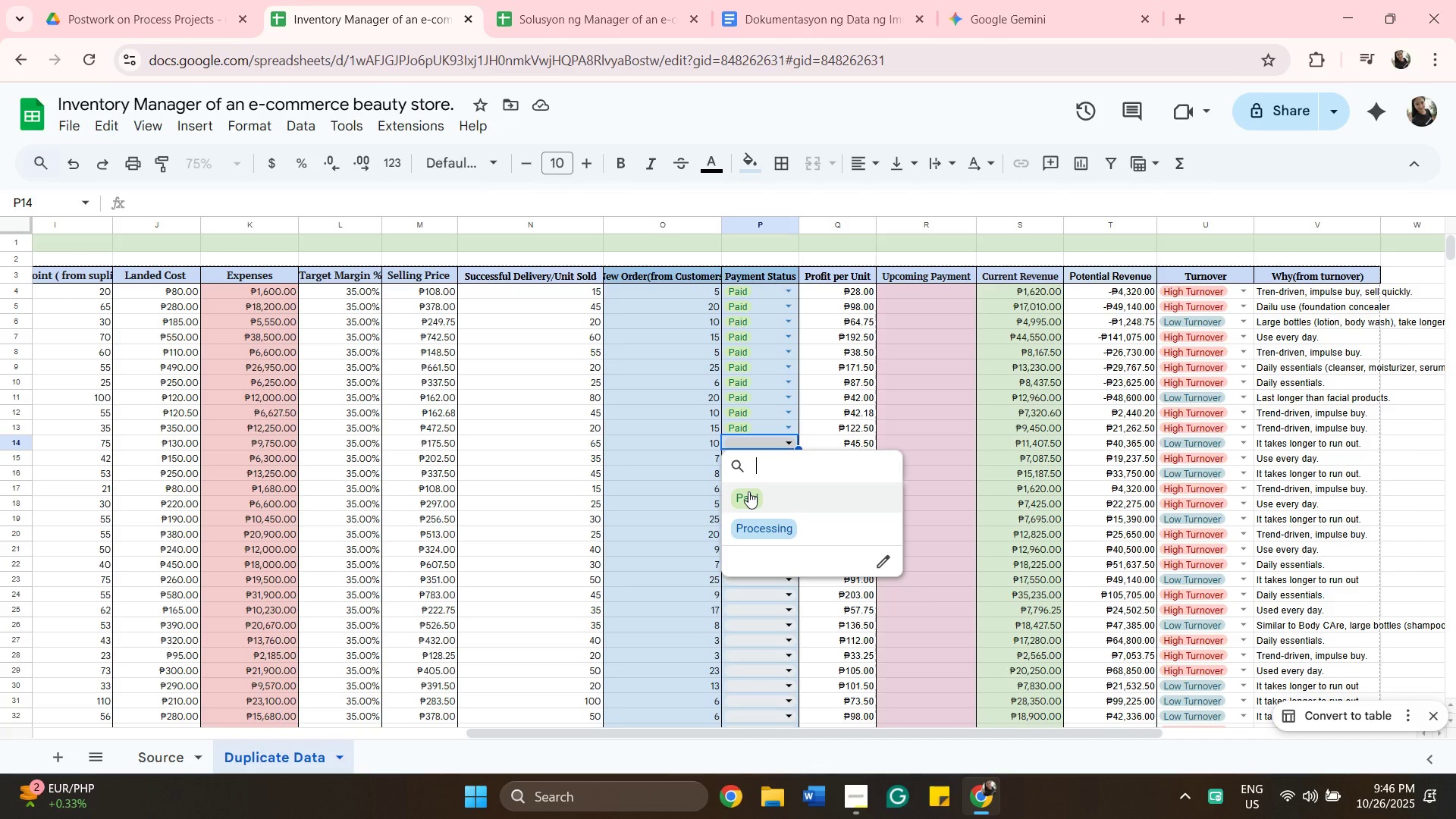 
left_click([748, 491])
 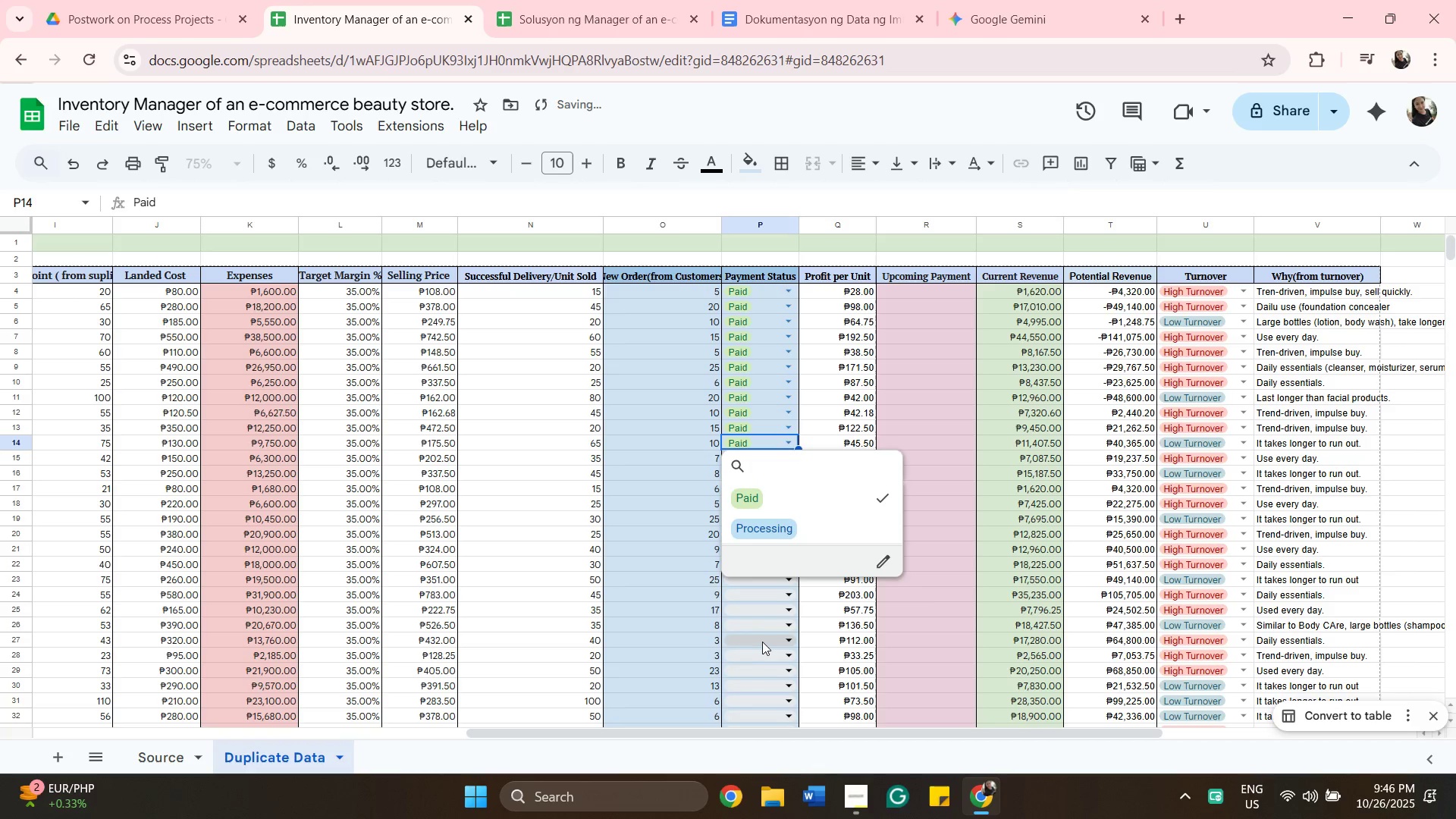 
left_click([762, 641])
 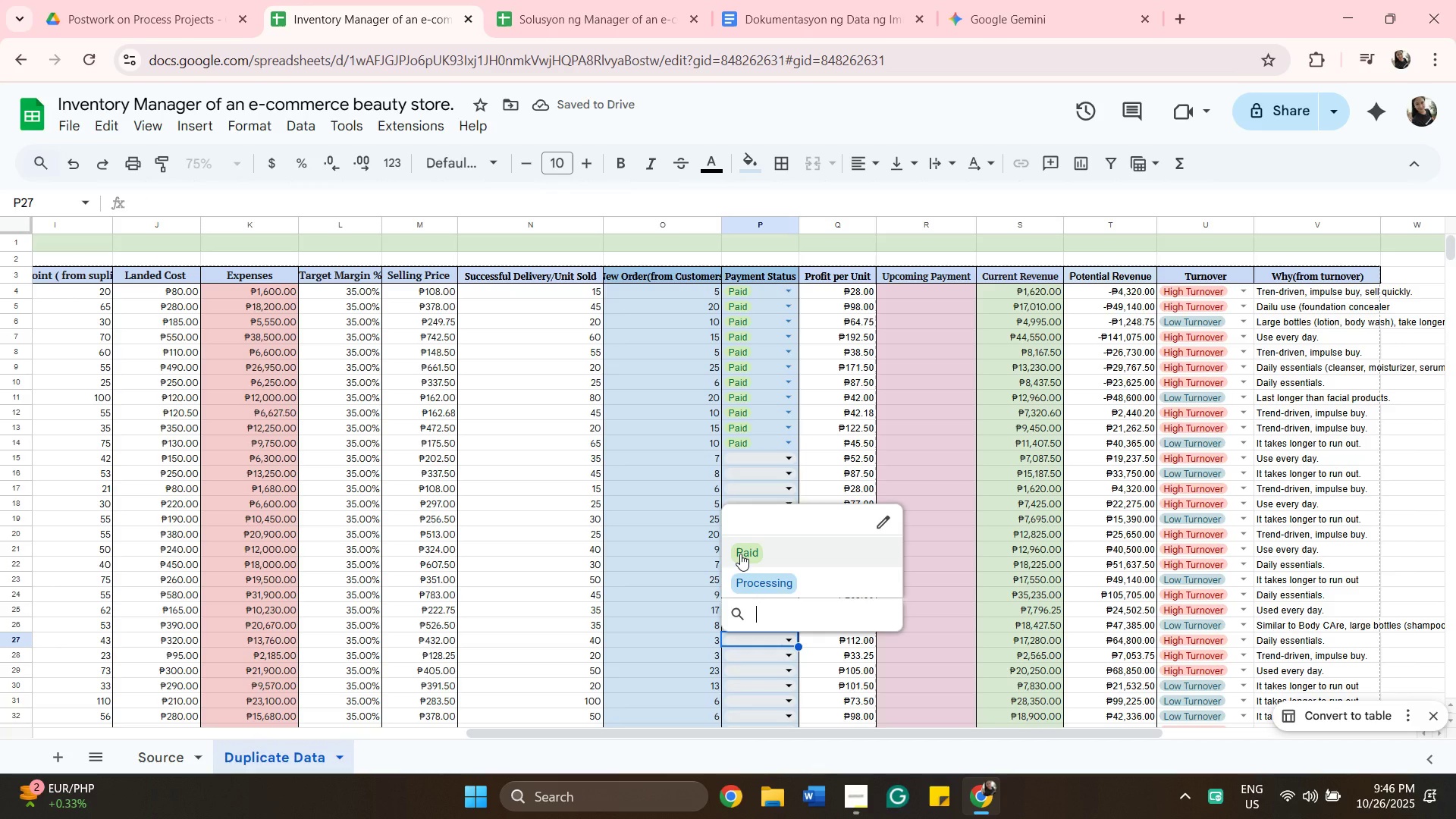 
left_click([740, 554])
 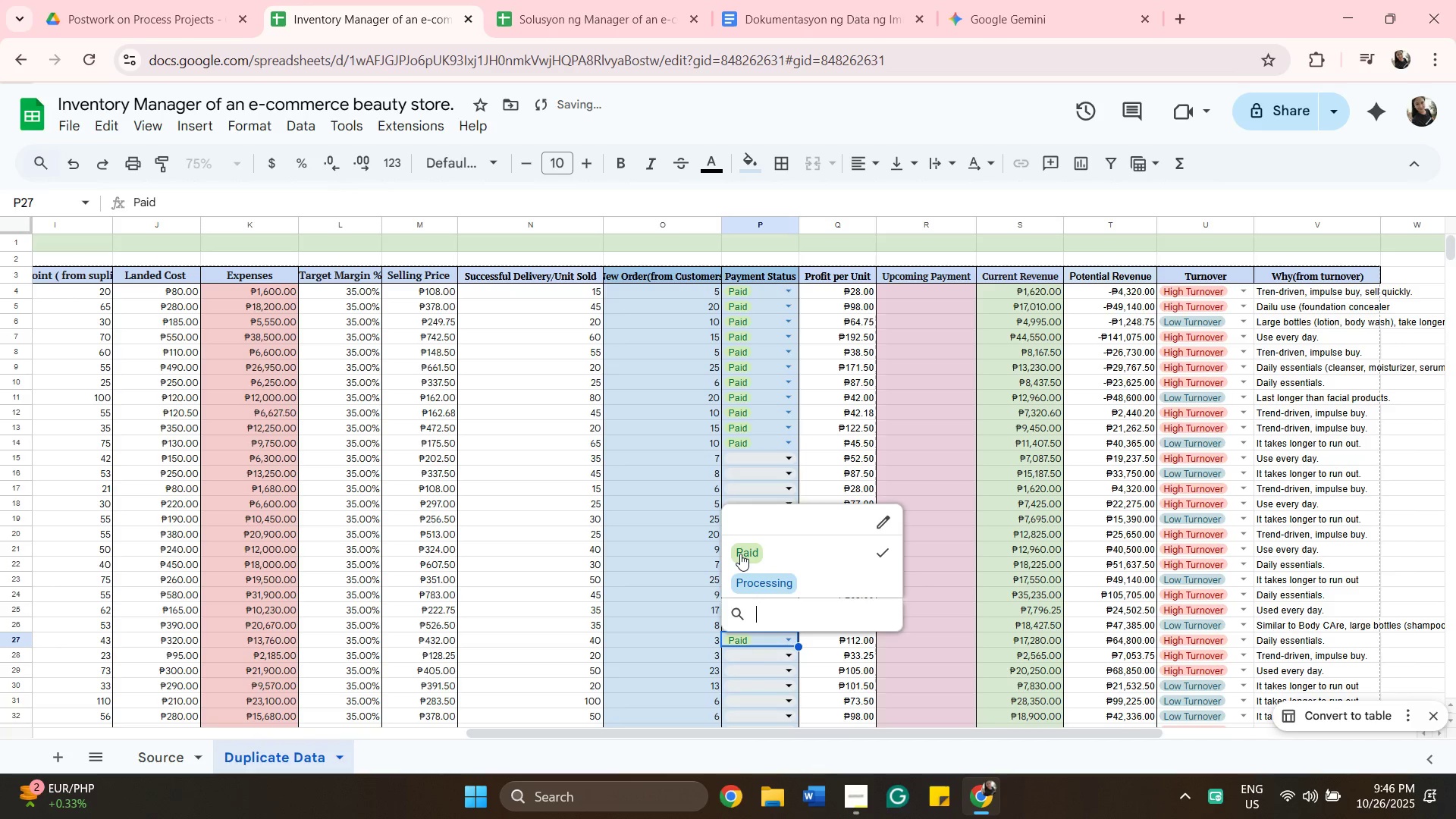 
mouse_move([751, 320])
 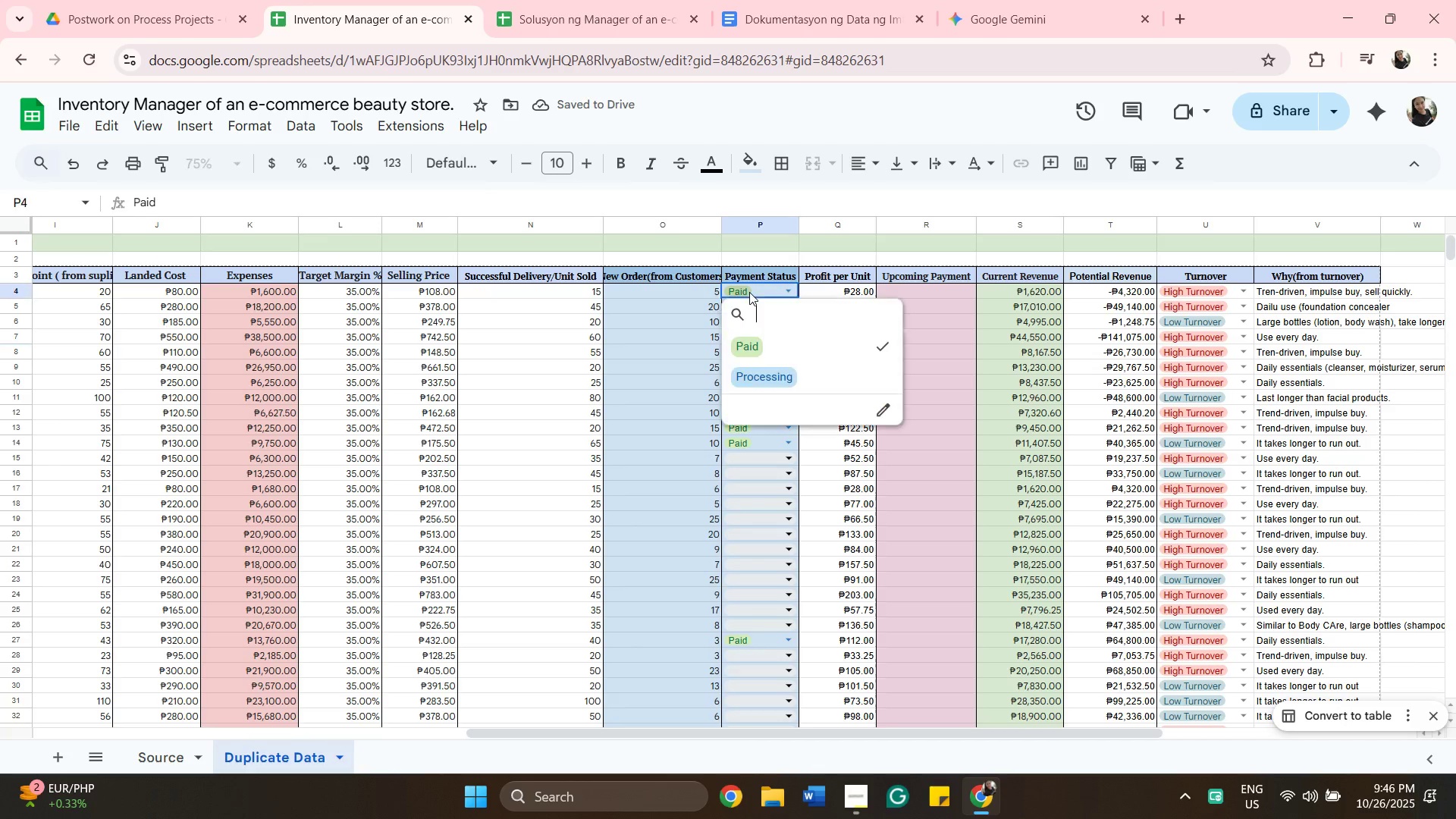 
left_click([749, 292])
 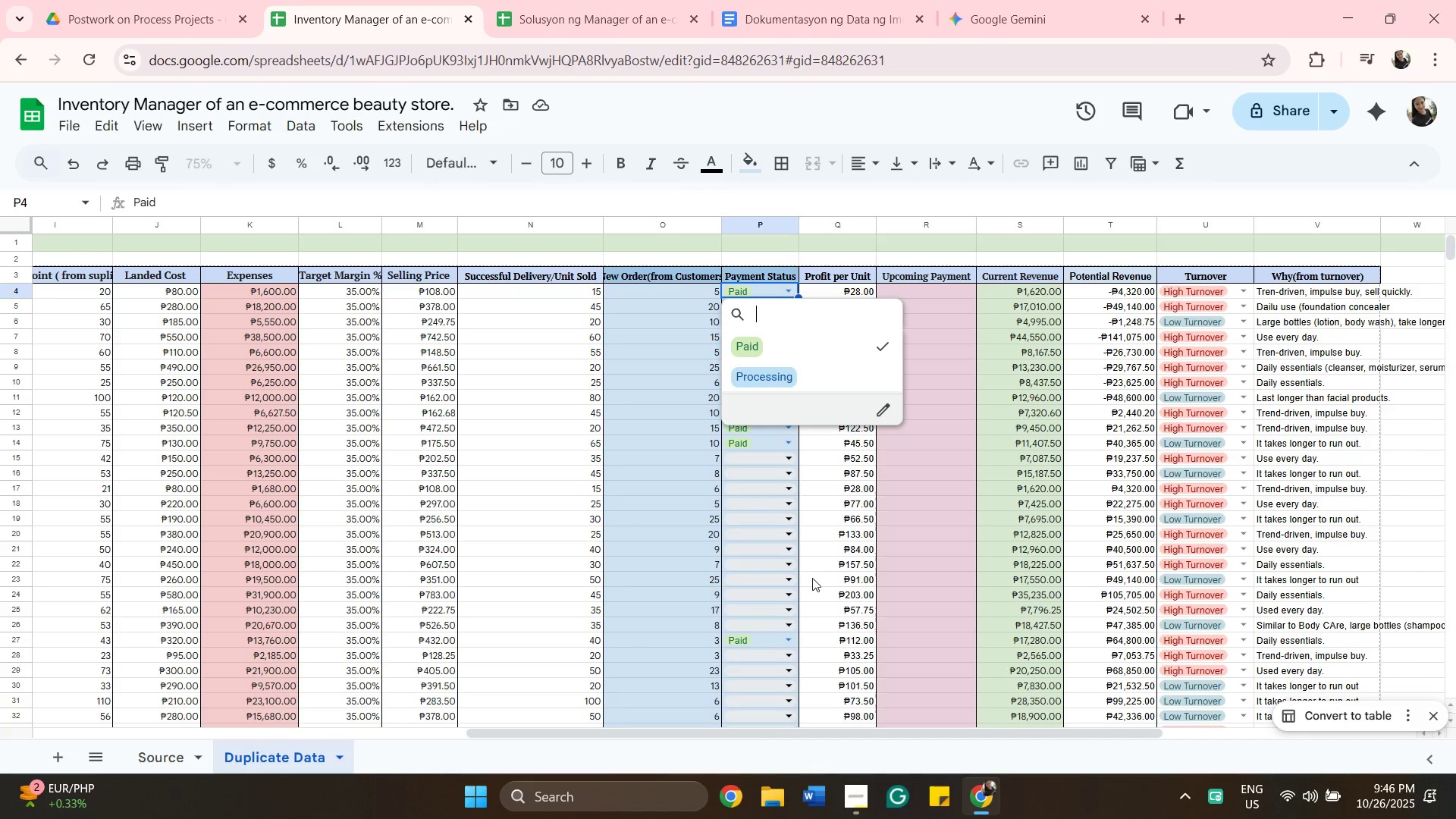 
left_click([815, 586])
 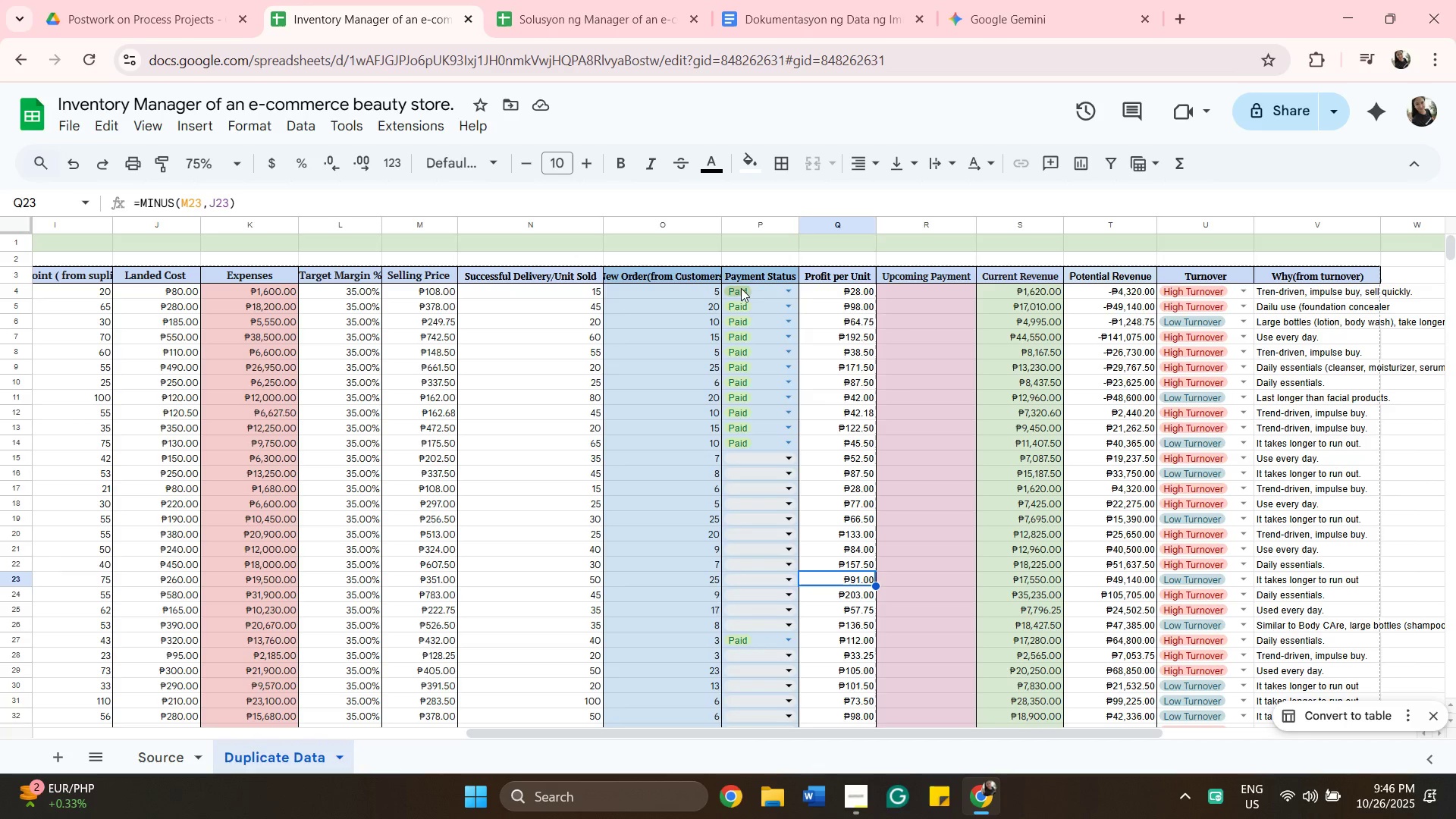 
left_click([741, 288])
 